 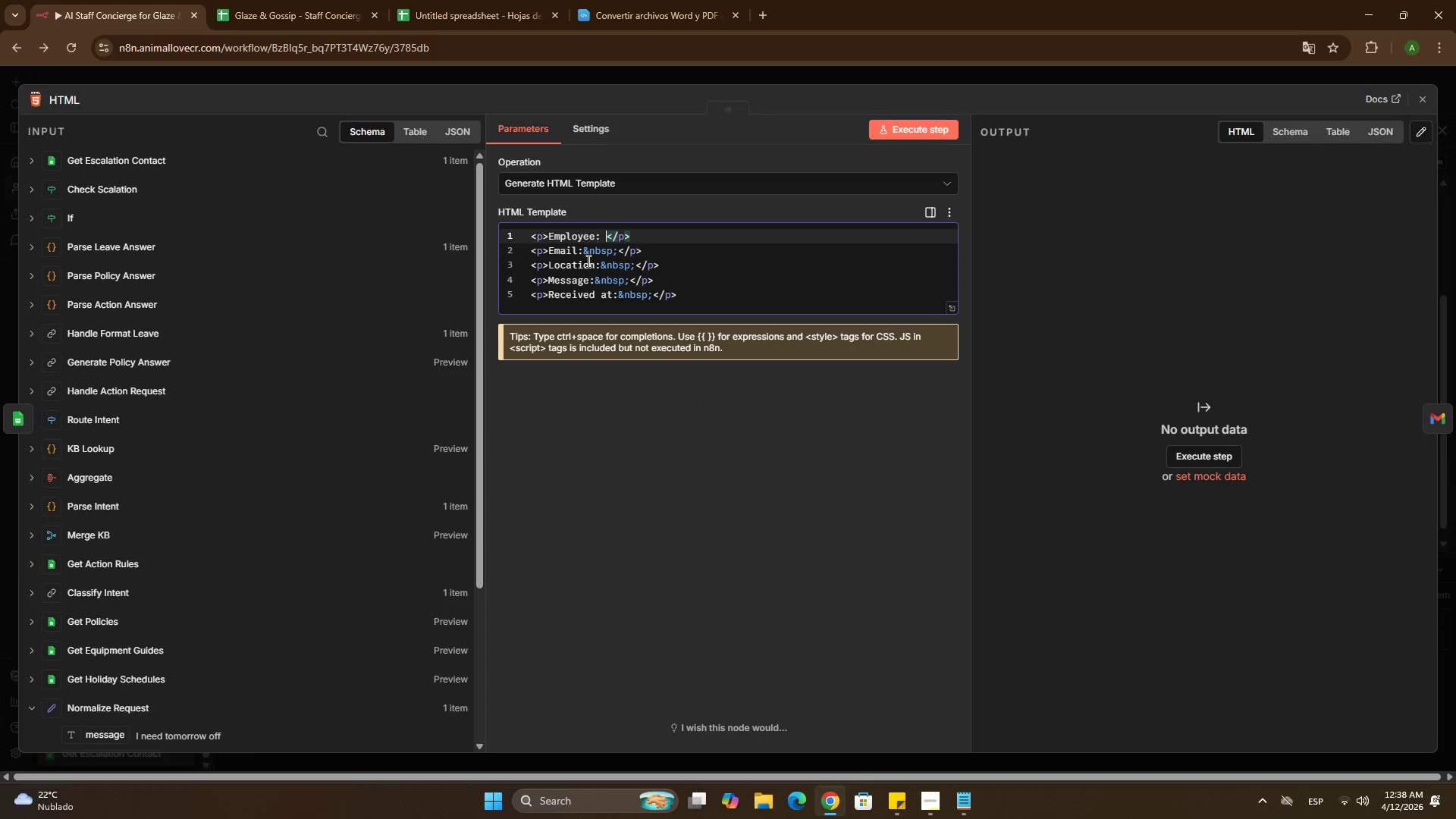 
left_click([585, 254])
 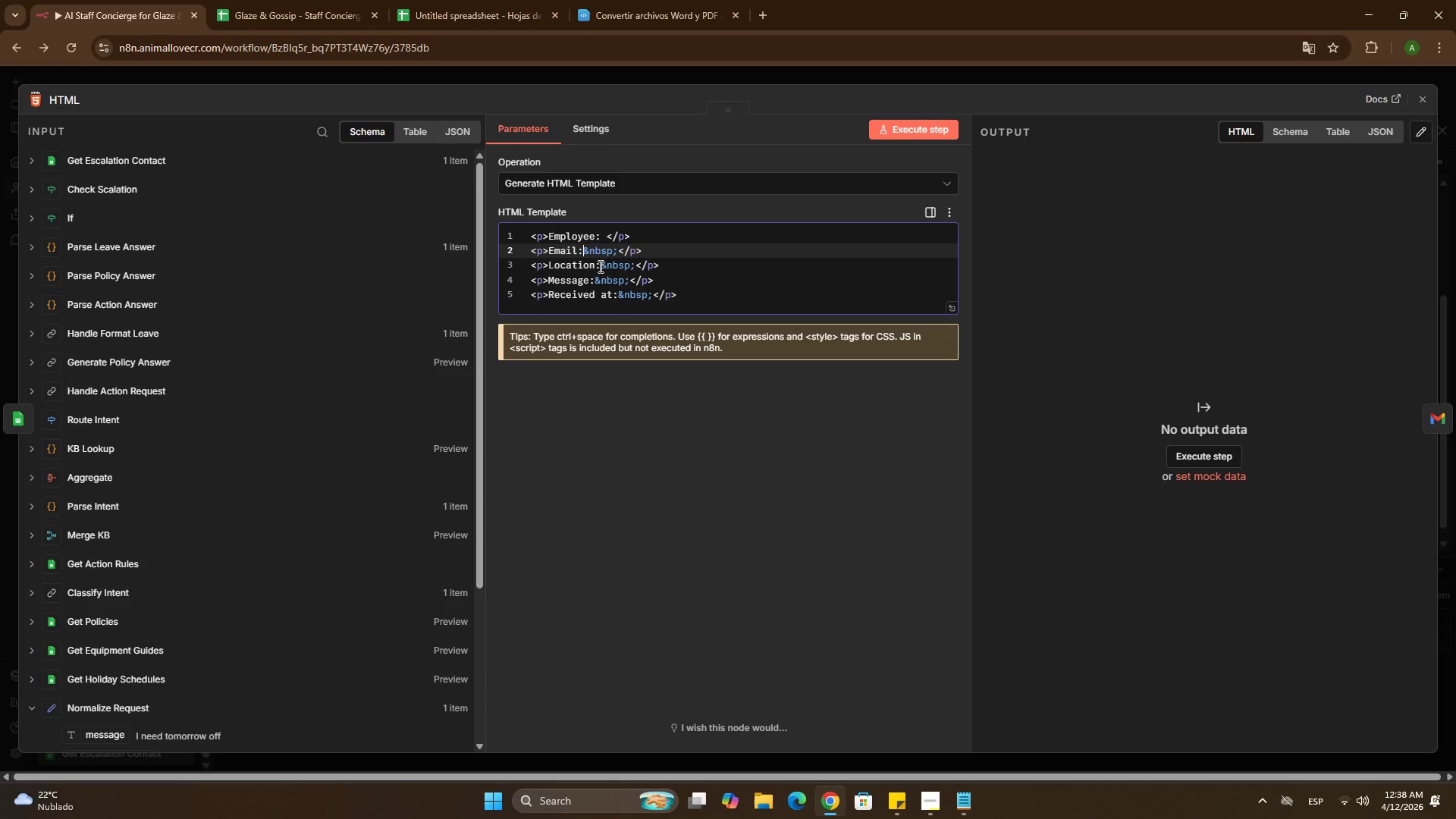 
key(Space)
 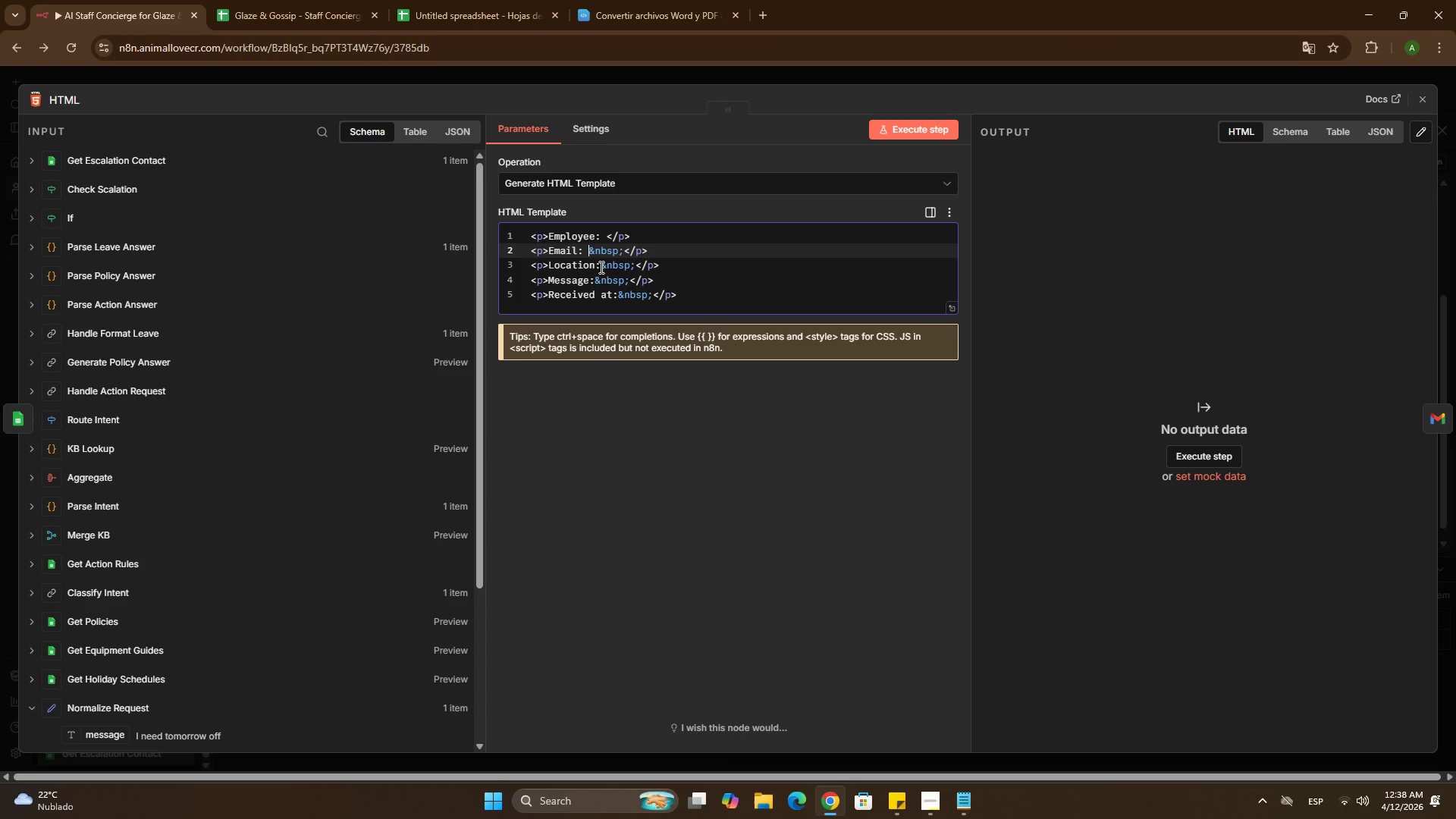 
left_click([600, 267])
 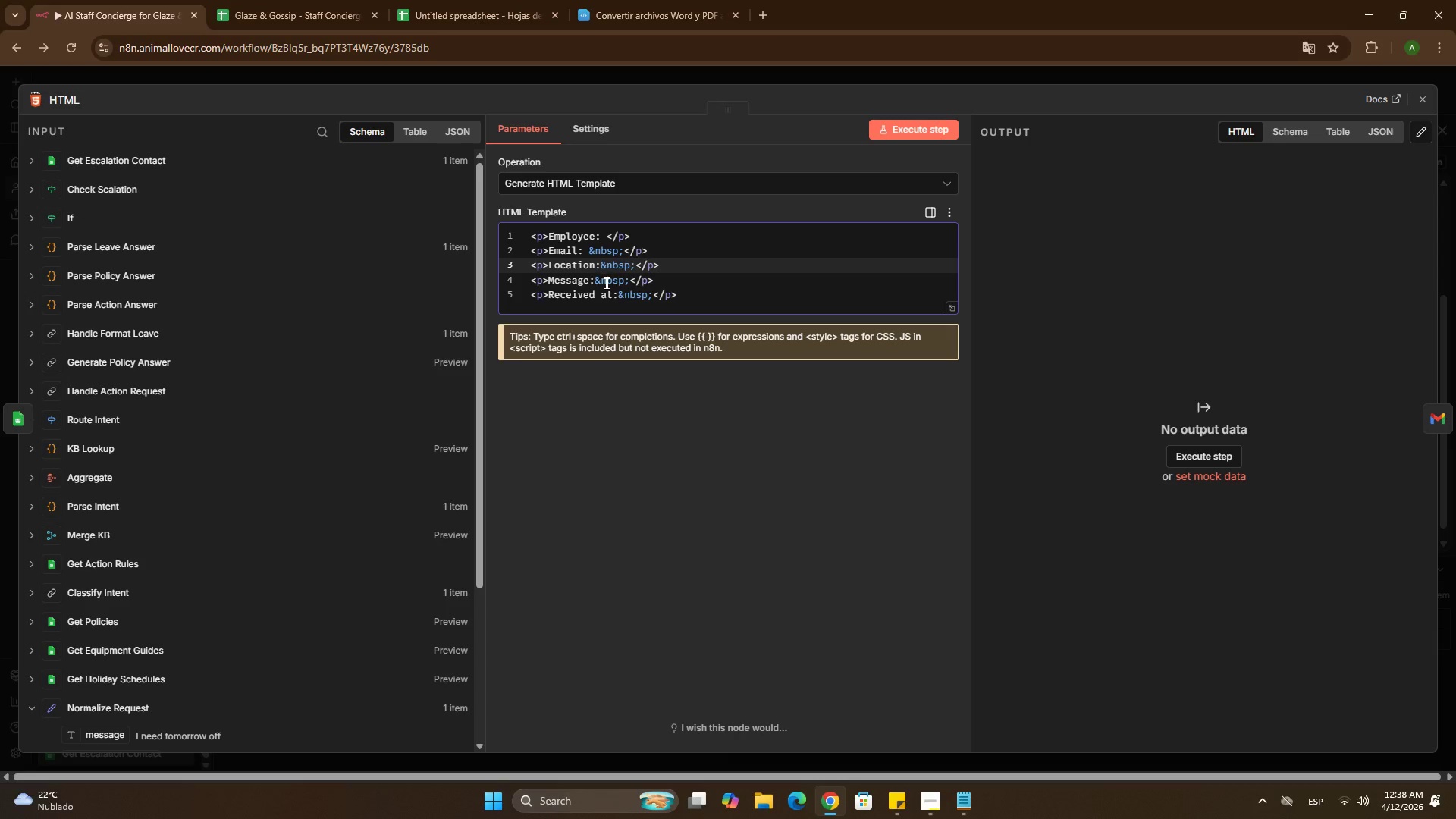 
key(Space)
 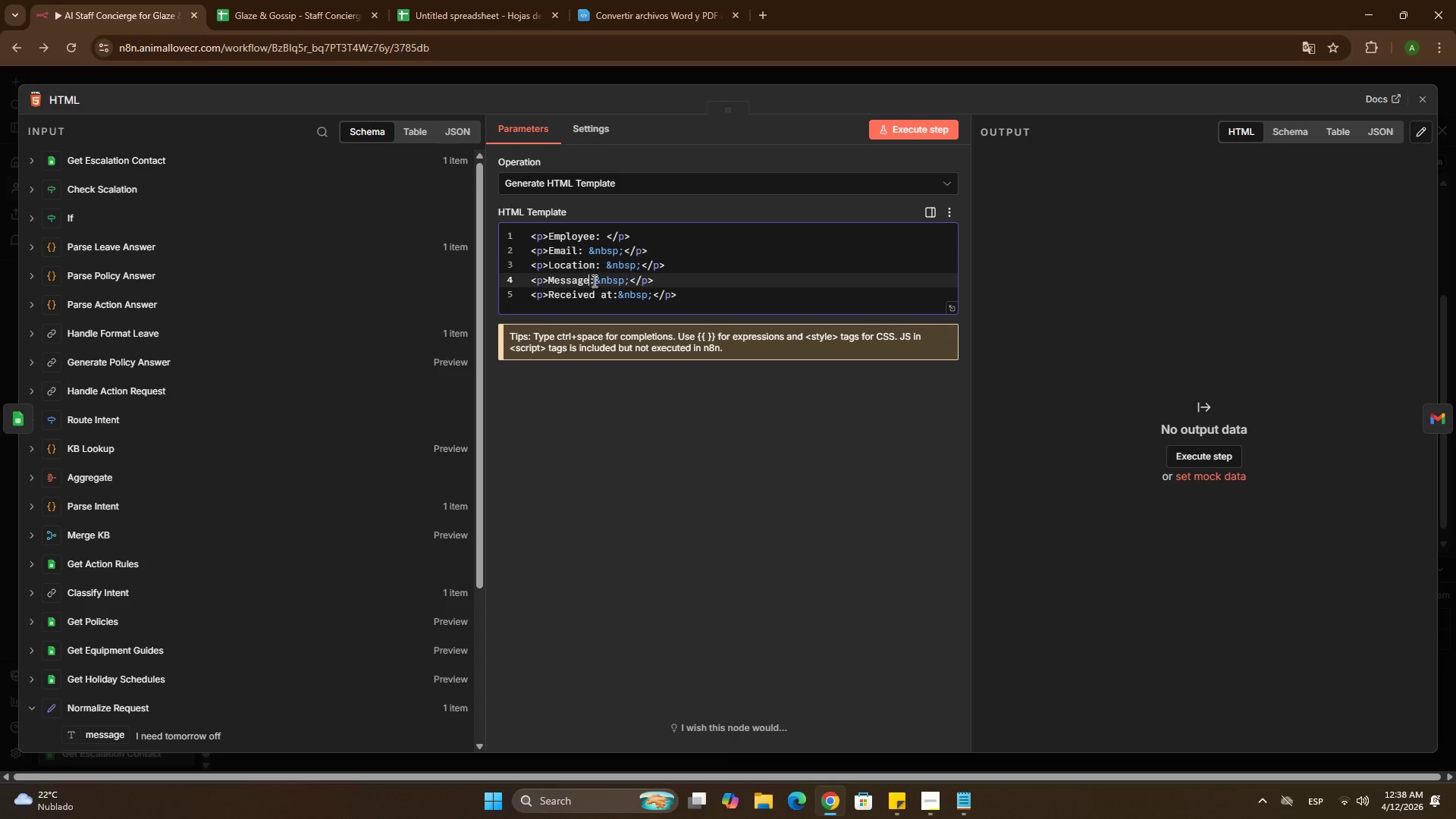 
double_click([595, 281])
 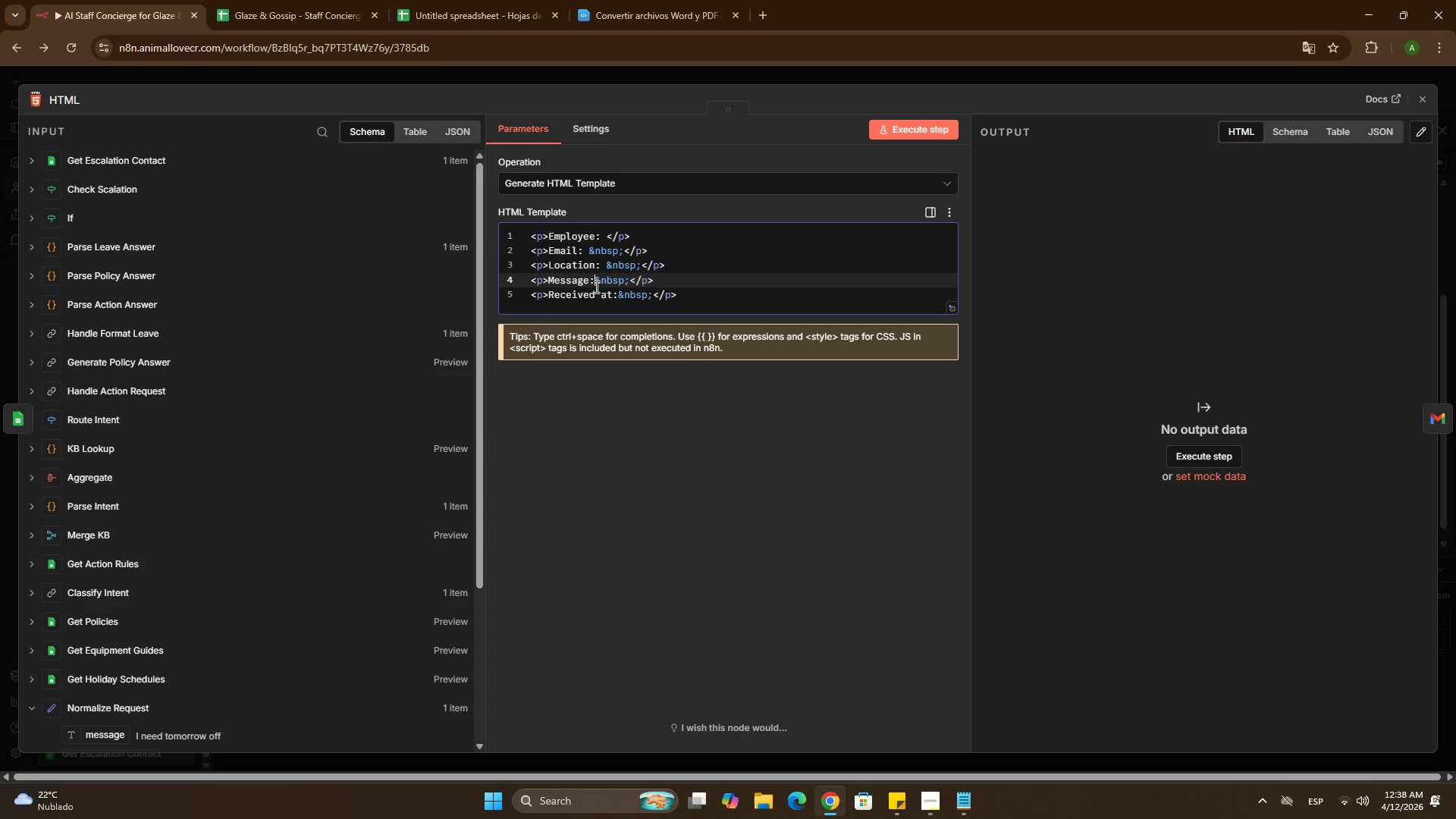 
key(Space)
 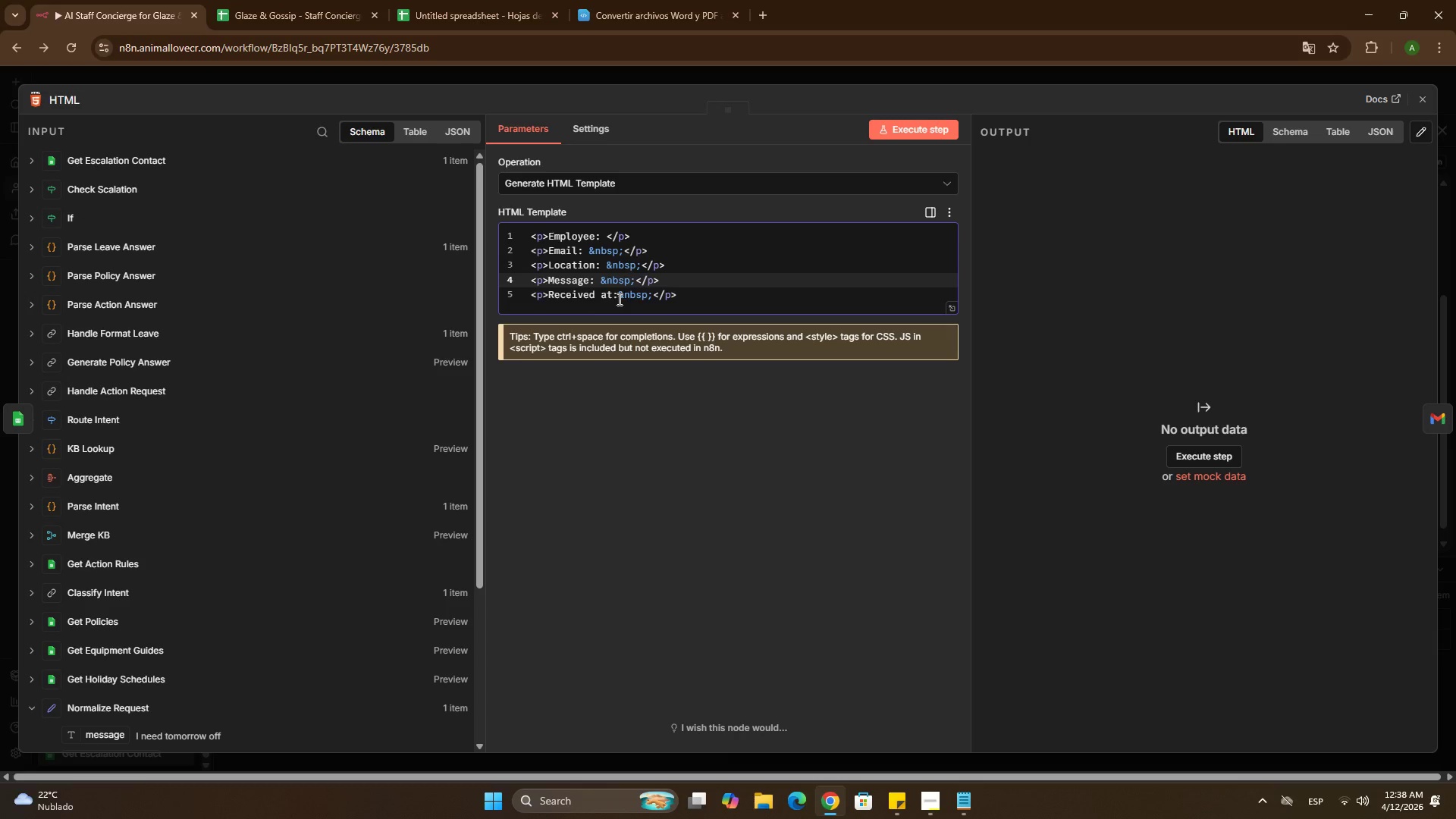 
left_click([618, 299])
 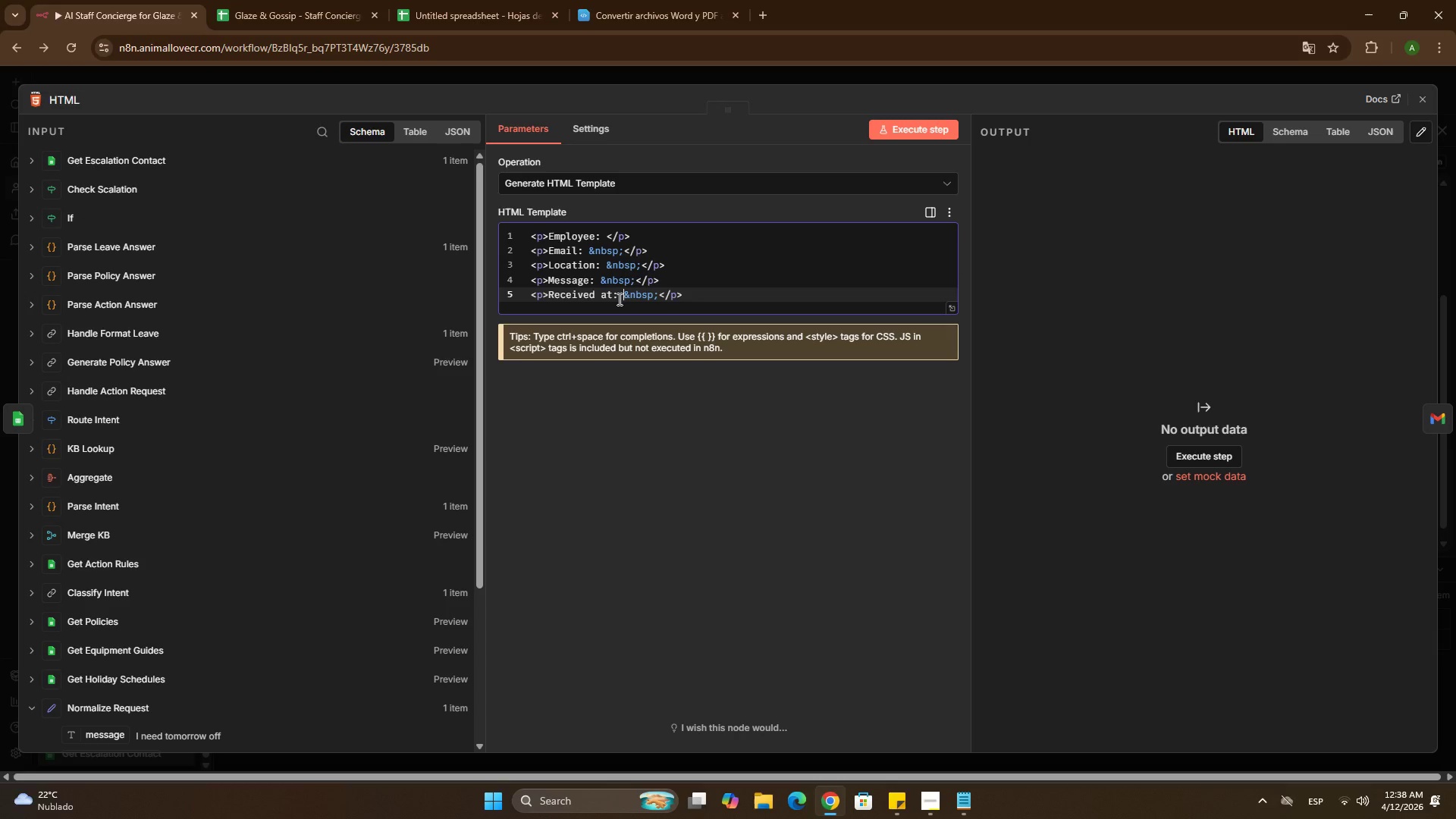 
key(Space)
 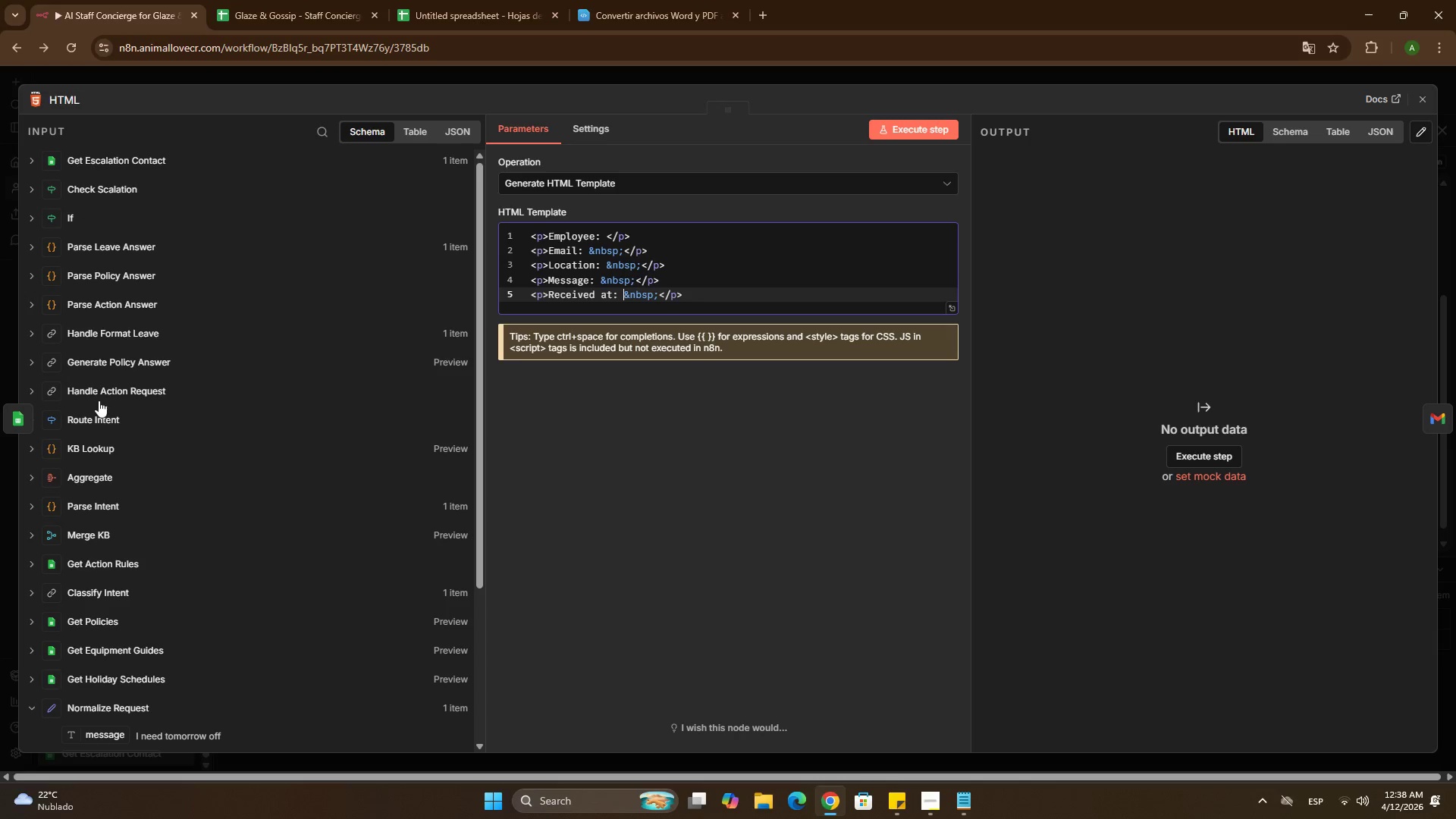 
scroll: coordinate [107, 516], scroll_direction: down, amount: 3.0
 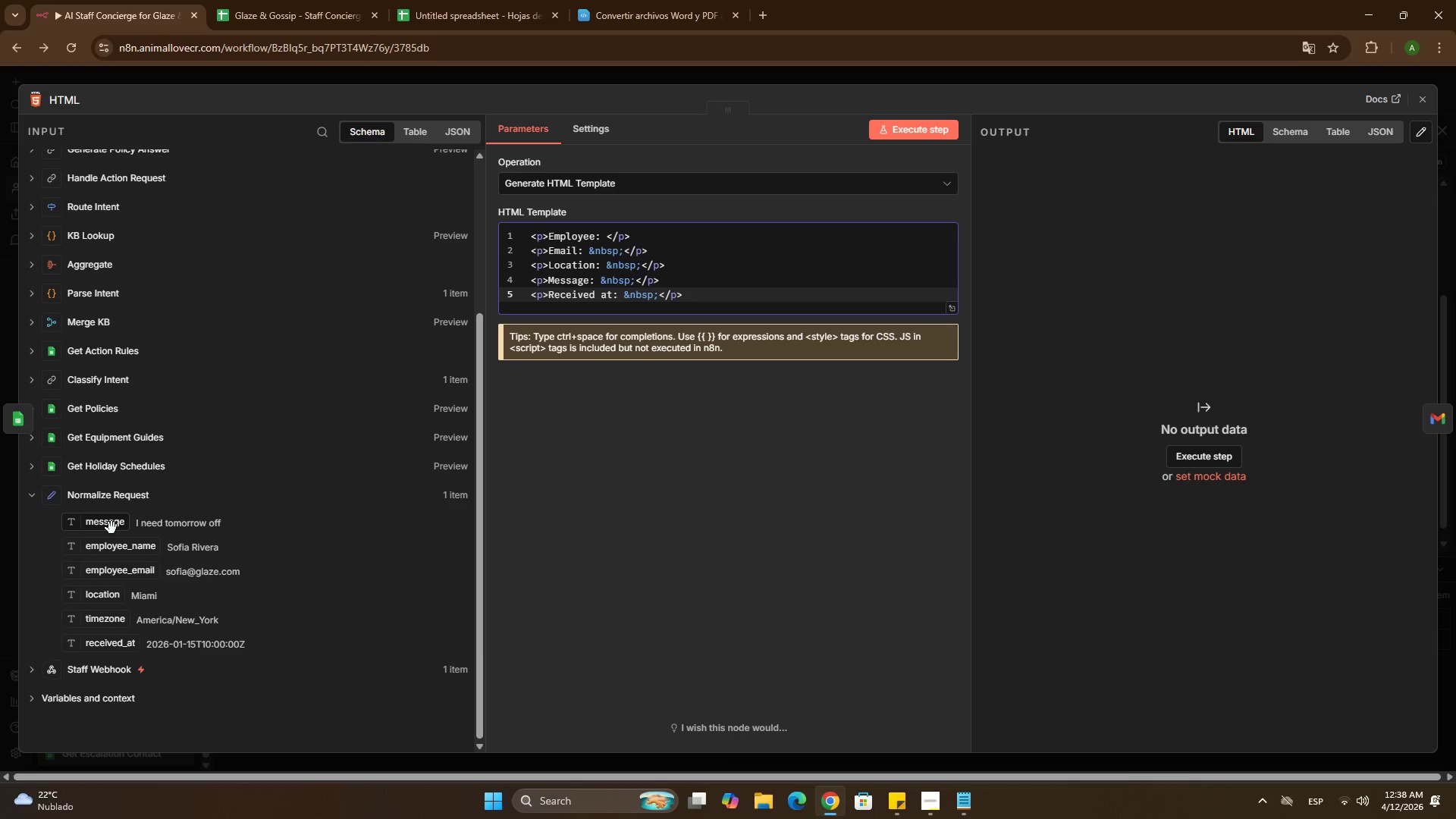 
left_click_drag(start_coordinate=[111, 529], to_coordinate=[599, 285])
 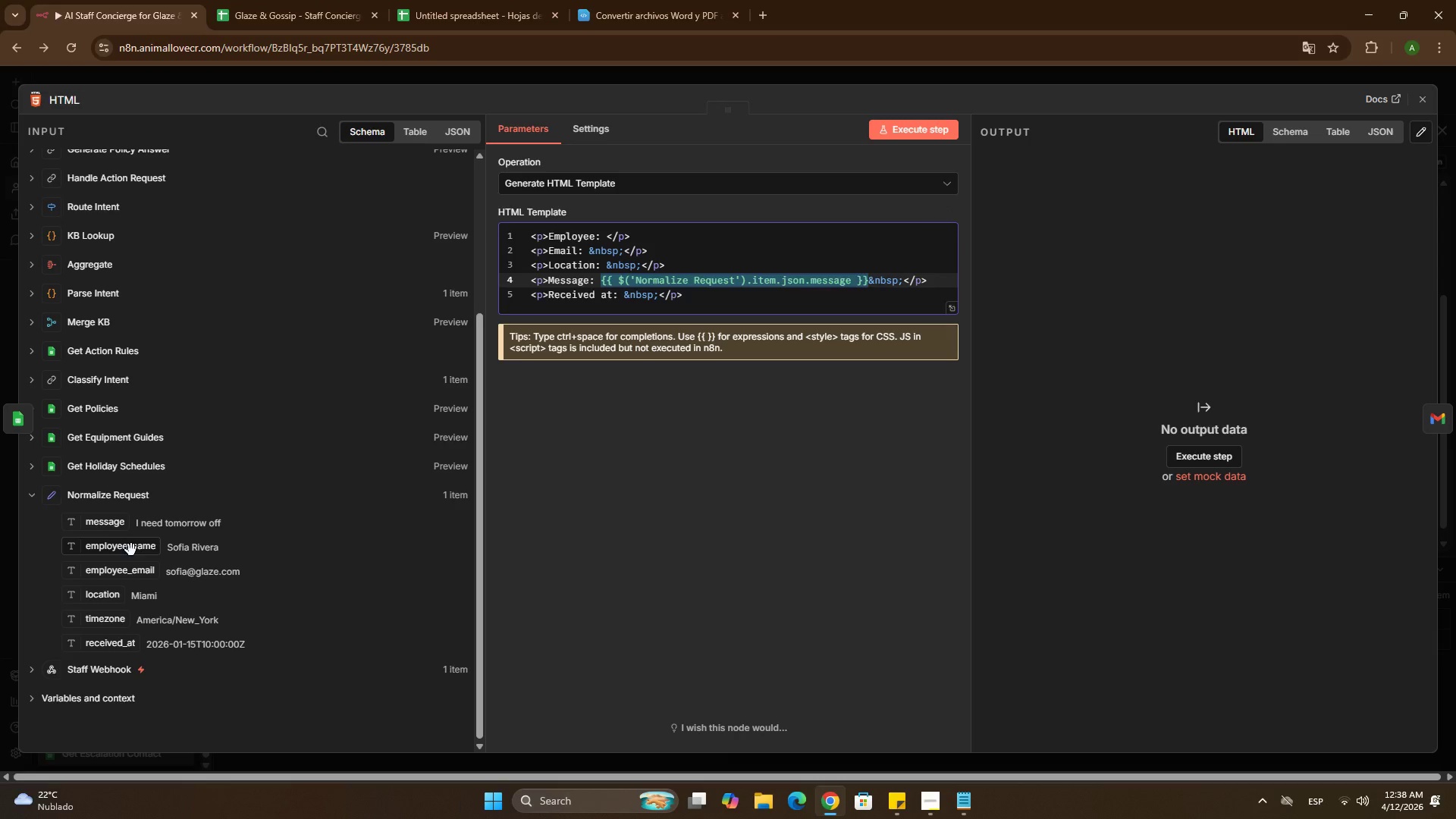 
left_click_drag(start_coordinate=[131, 550], to_coordinate=[604, 241])
 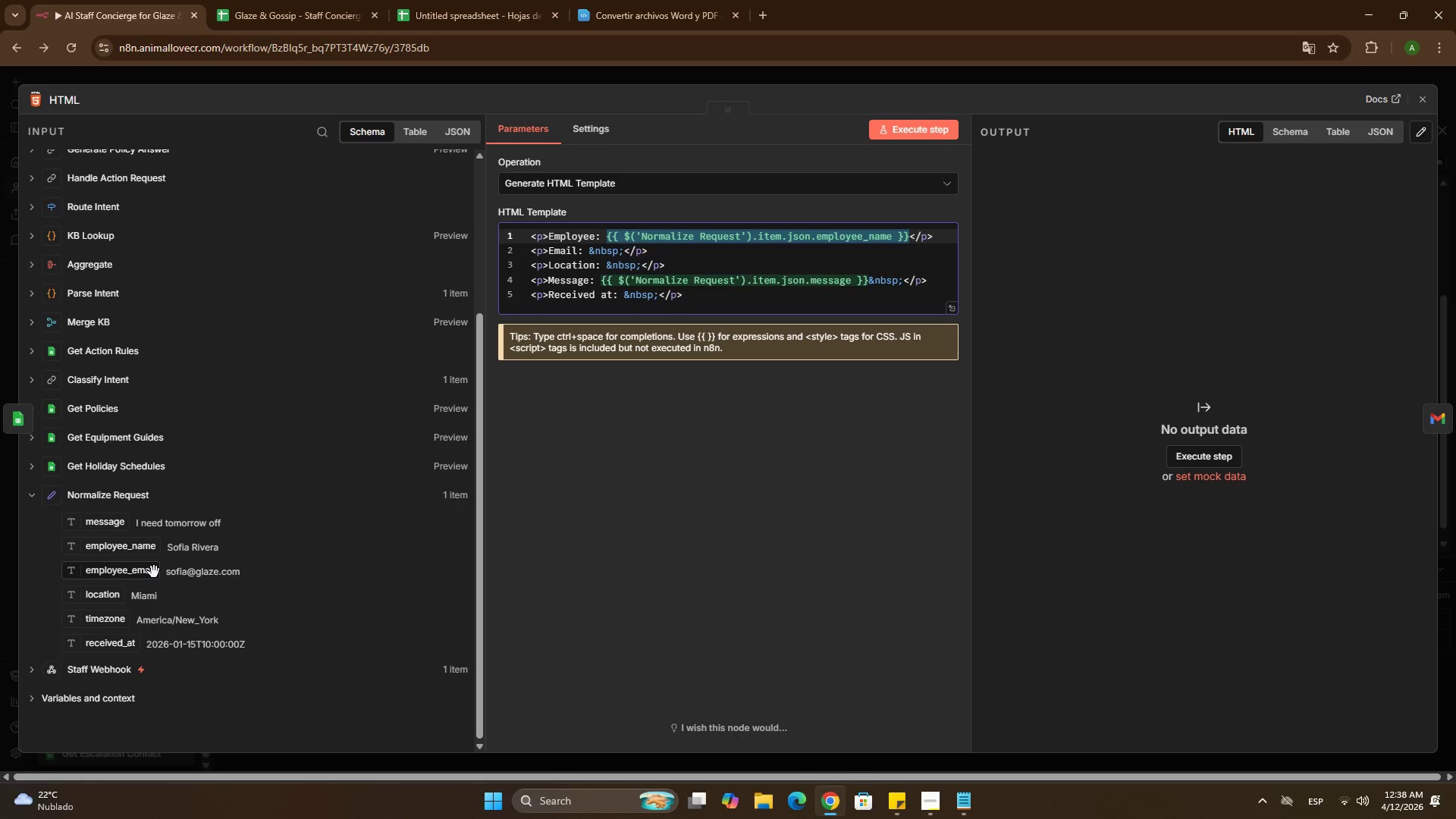 
left_click_drag(start_coordinate=[154, 572], to_coordinate=[592, 255])
 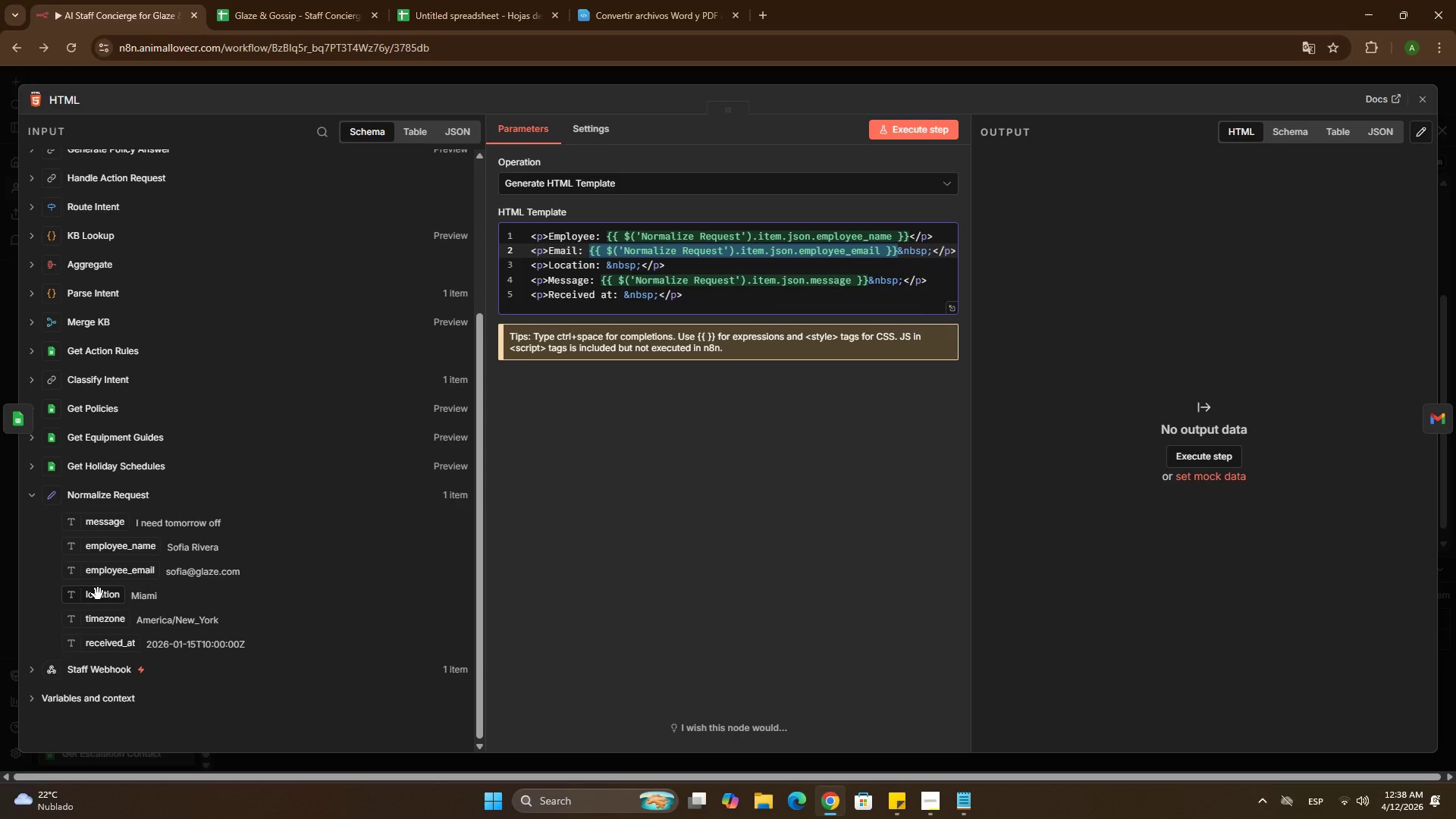 
left_click_drag(start_coordinate=[98, 594], to_coordinate=[607, 271])
 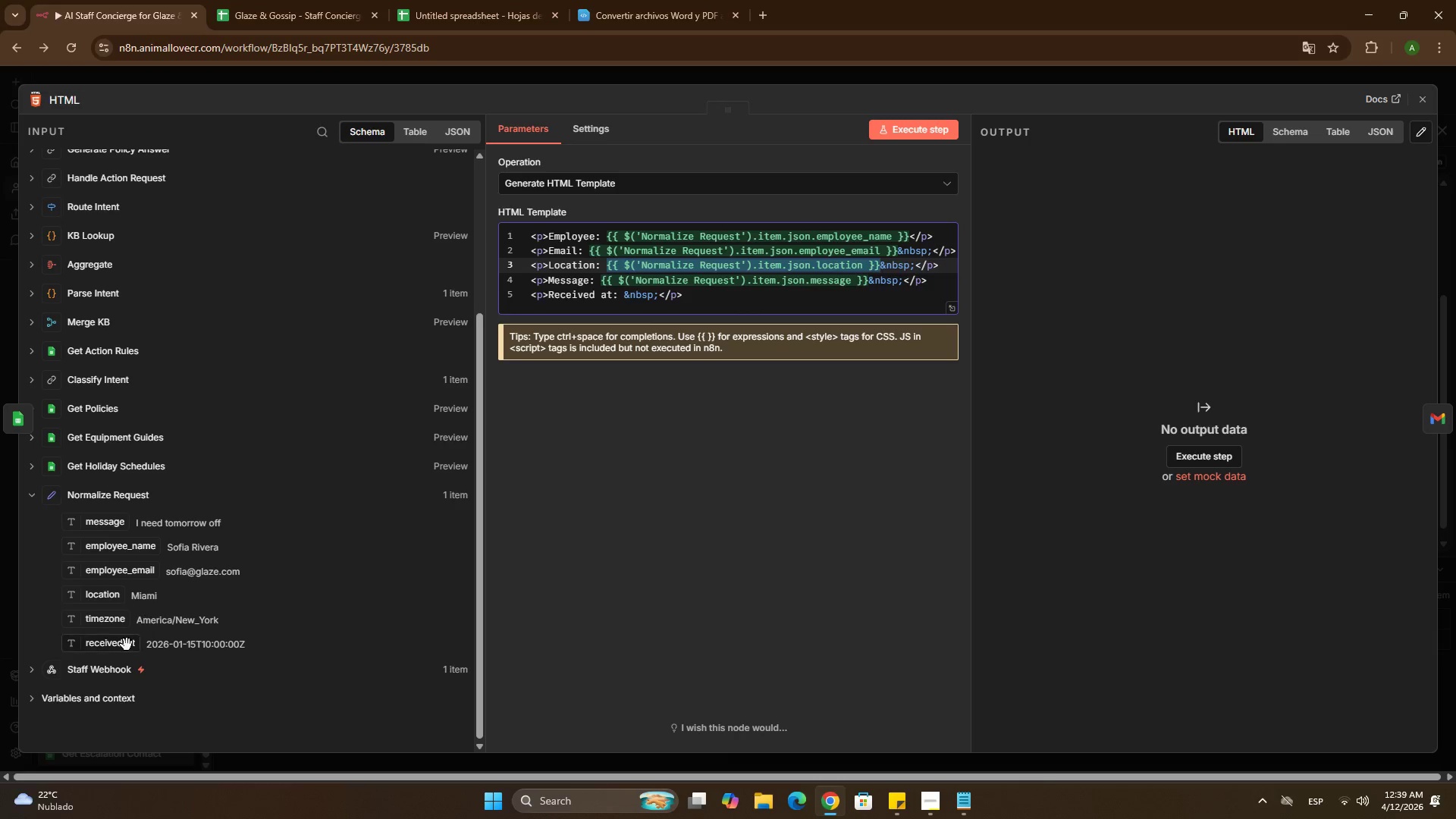 
left_click_drag(start_coordinate=[125, 644], to_coordinate=[626, 297])
 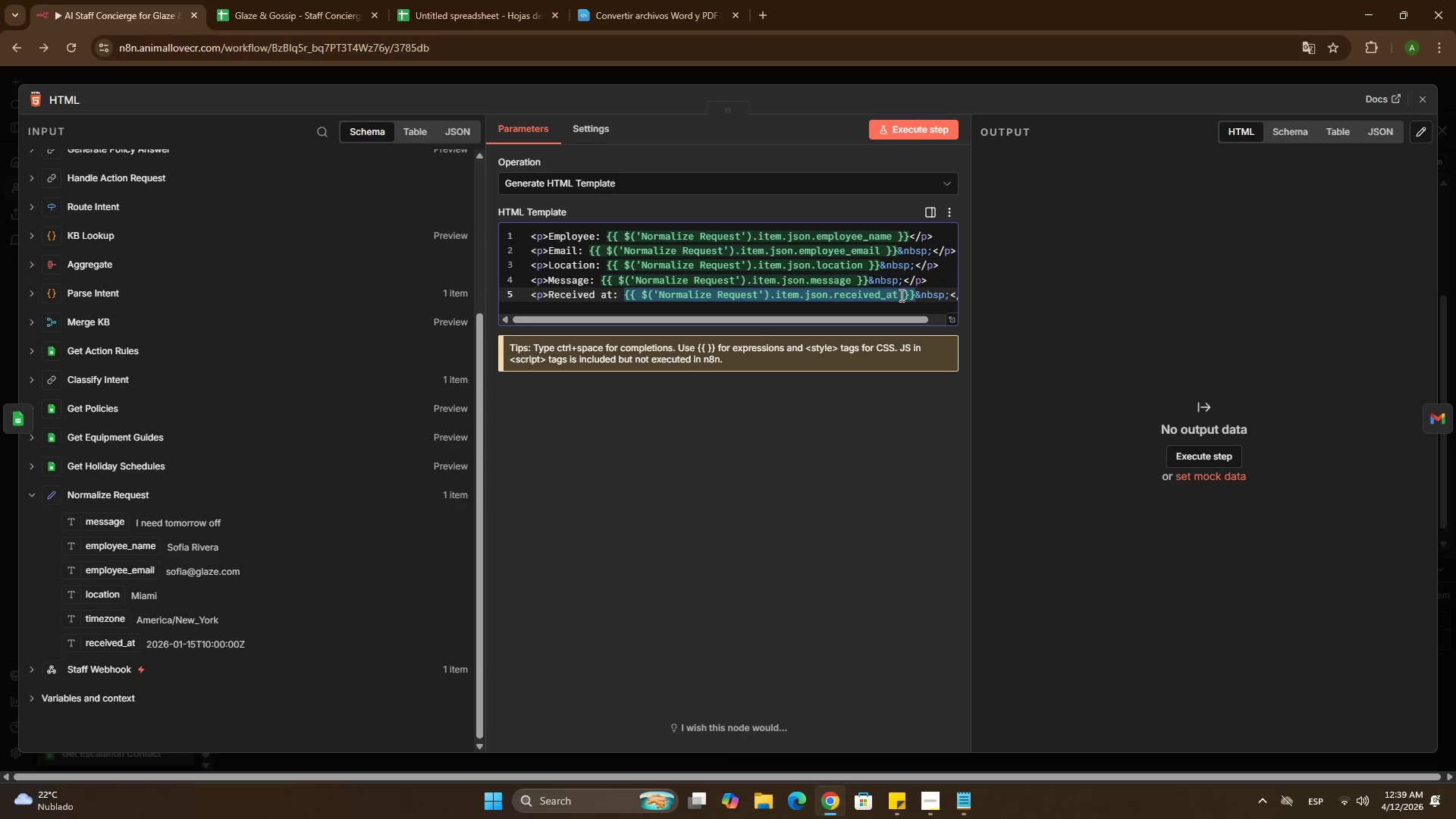 
left_click([905, 295])
 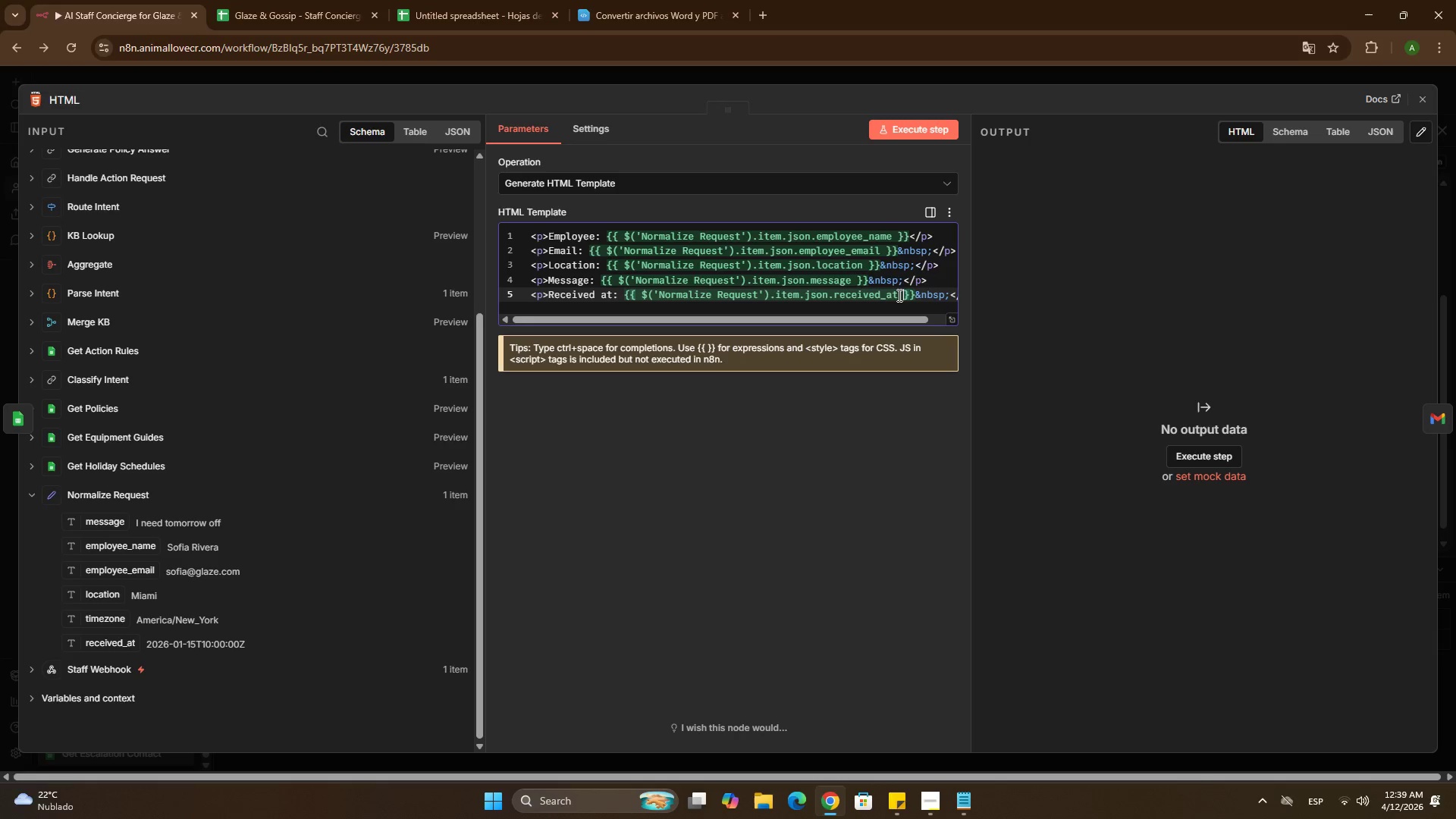 
left_click([898, 295])
 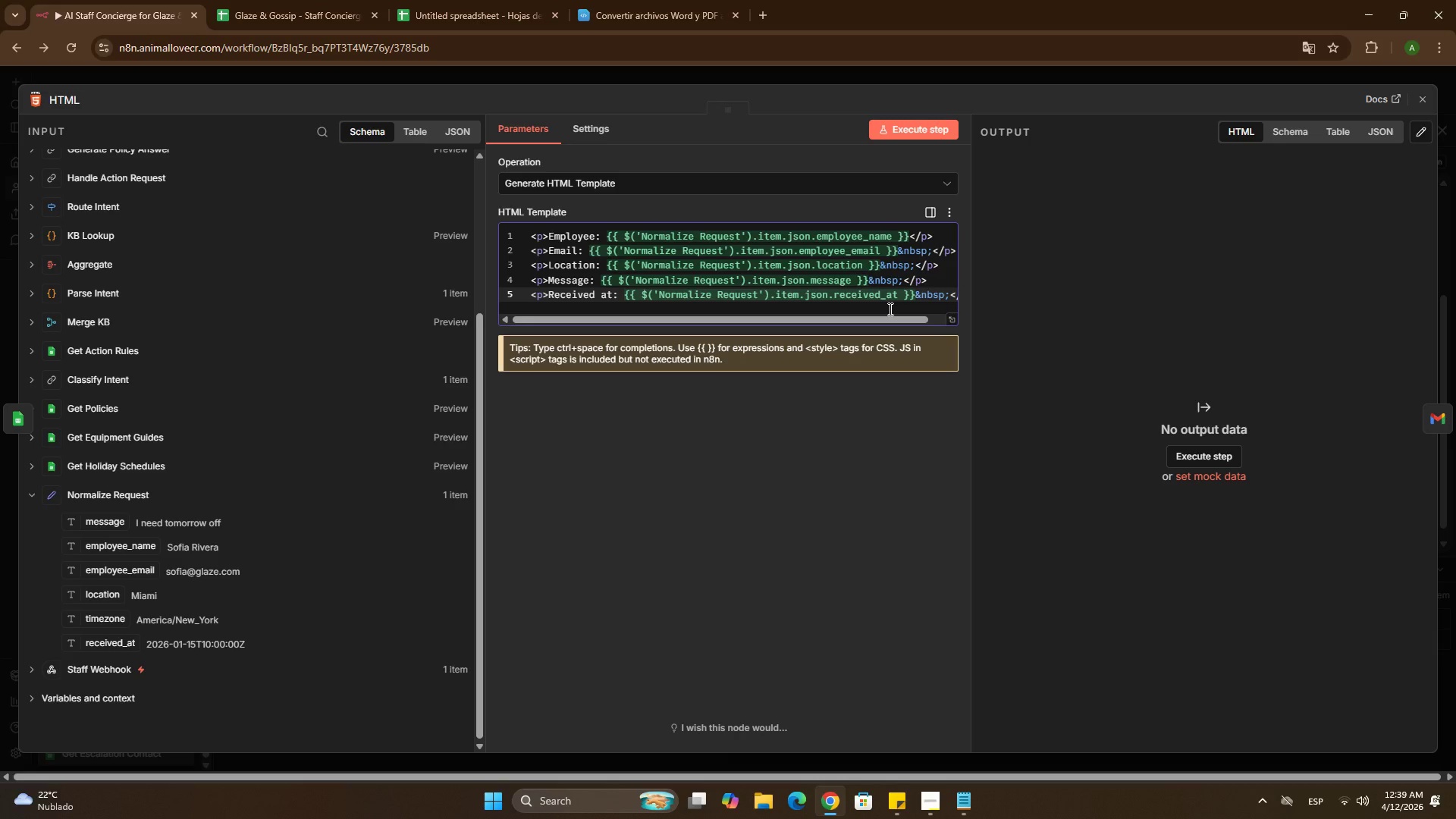 
key(Period)
 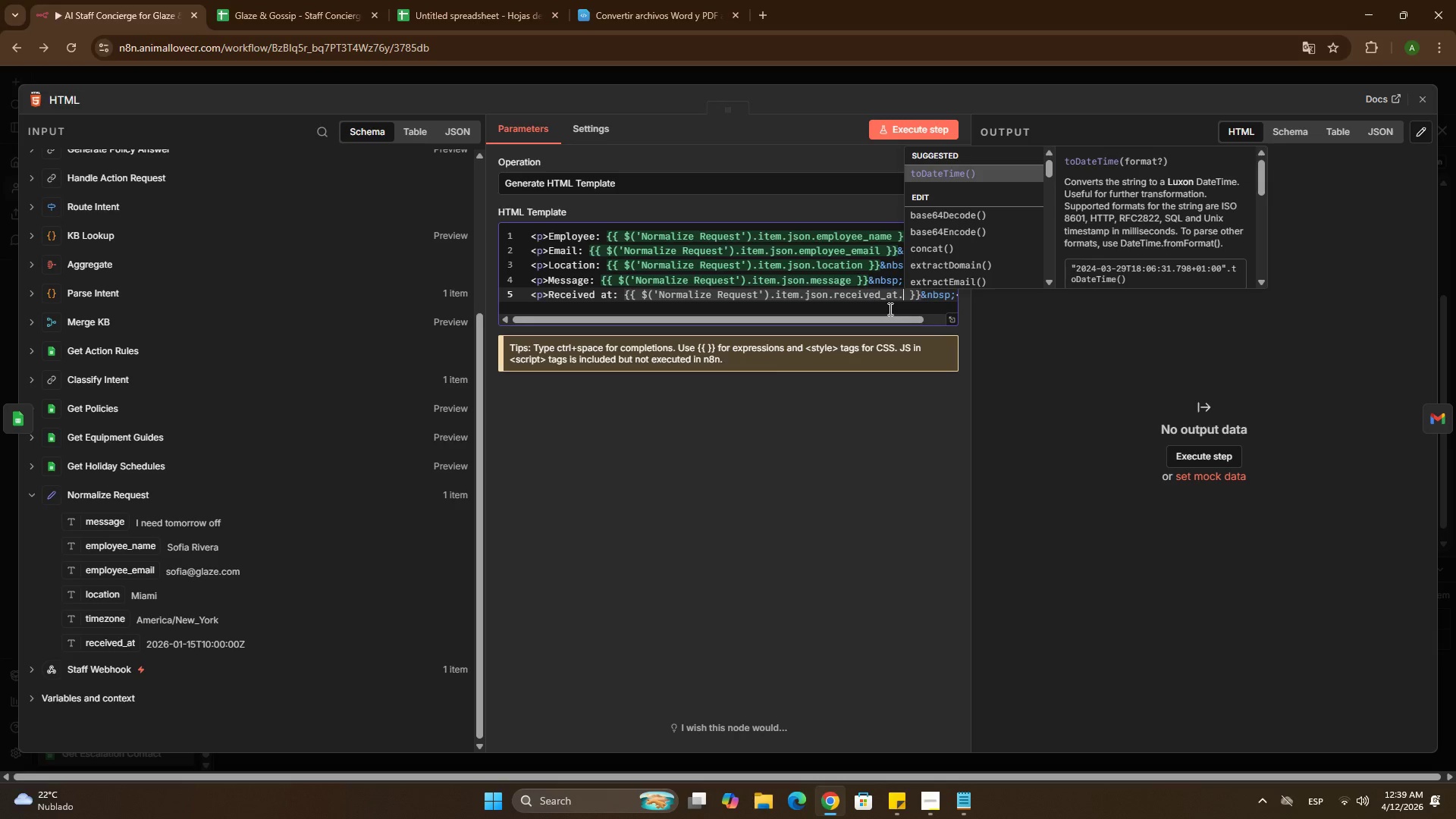 
key(ArrowUp)
 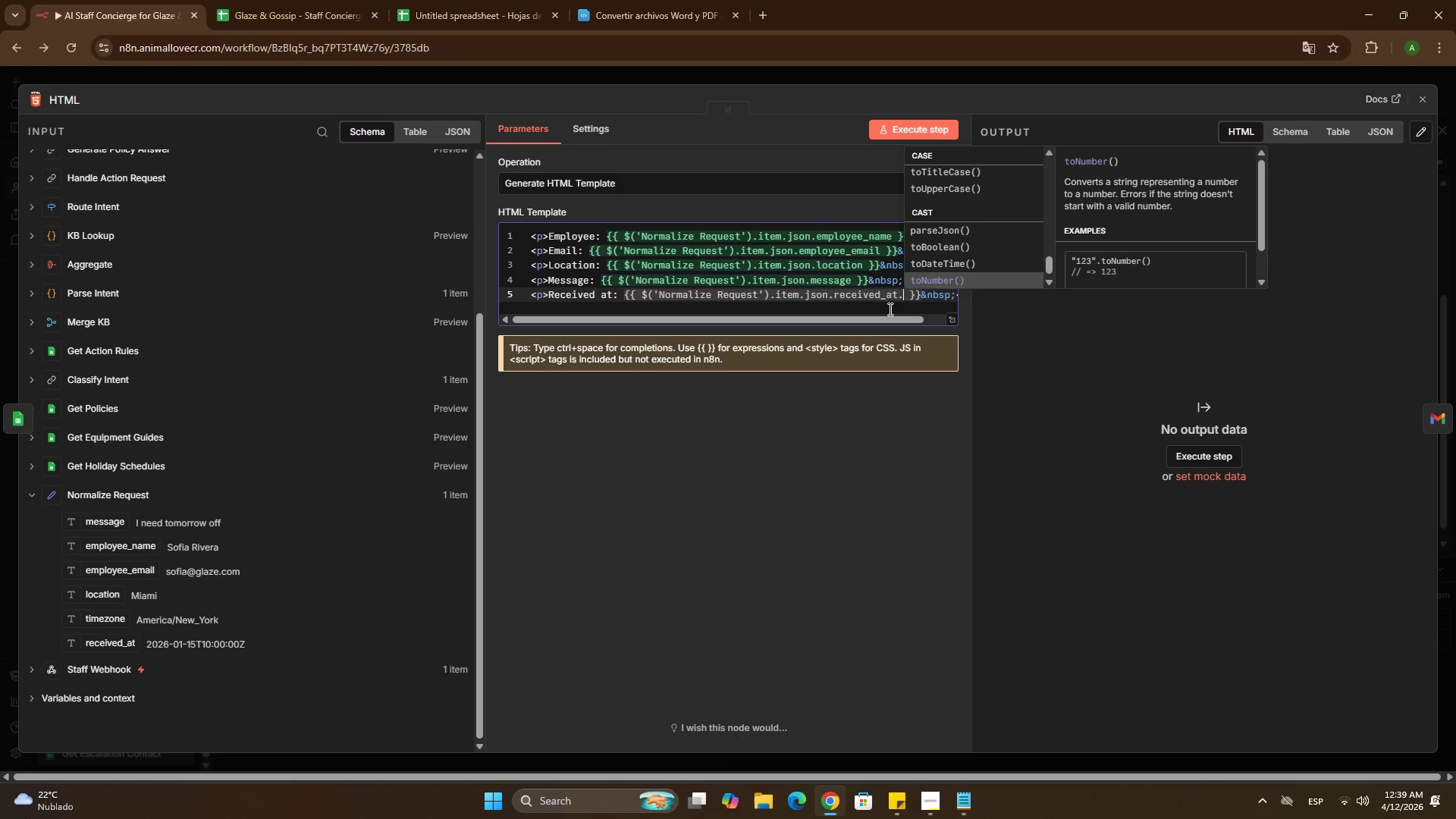 
key(ArrowUp)
 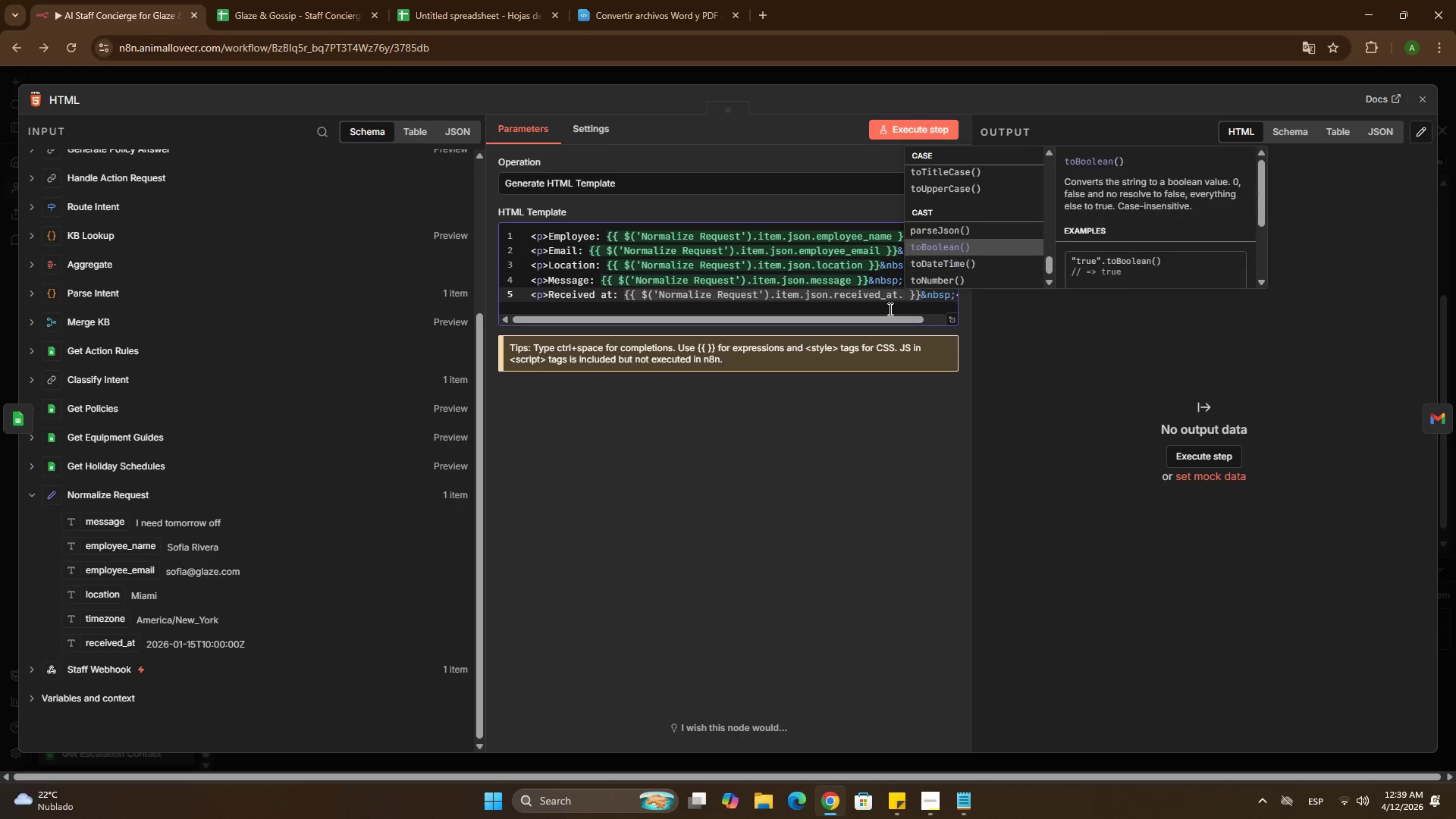 
key(ArrowUp)
 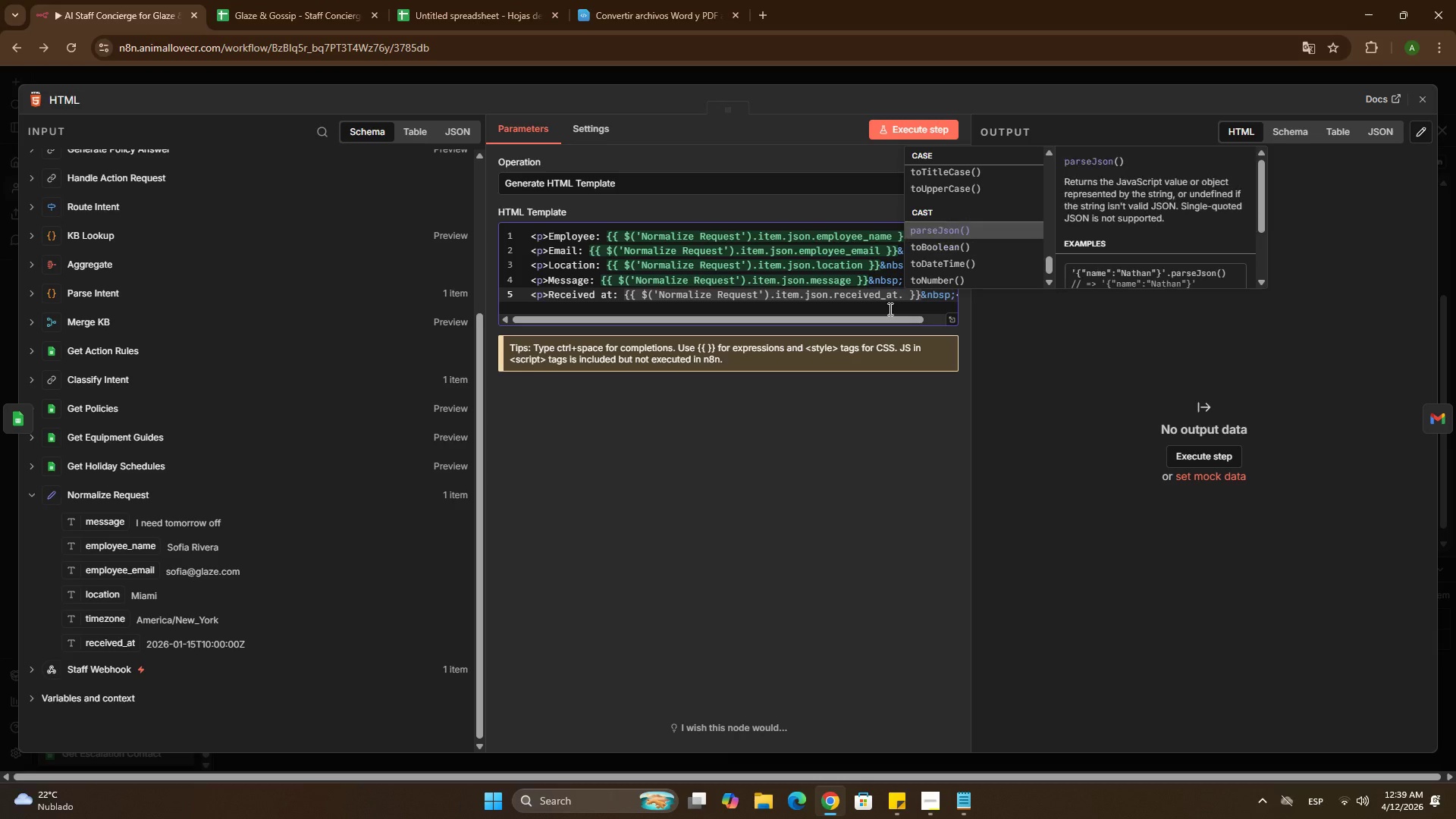 
key(ArrowUp)
 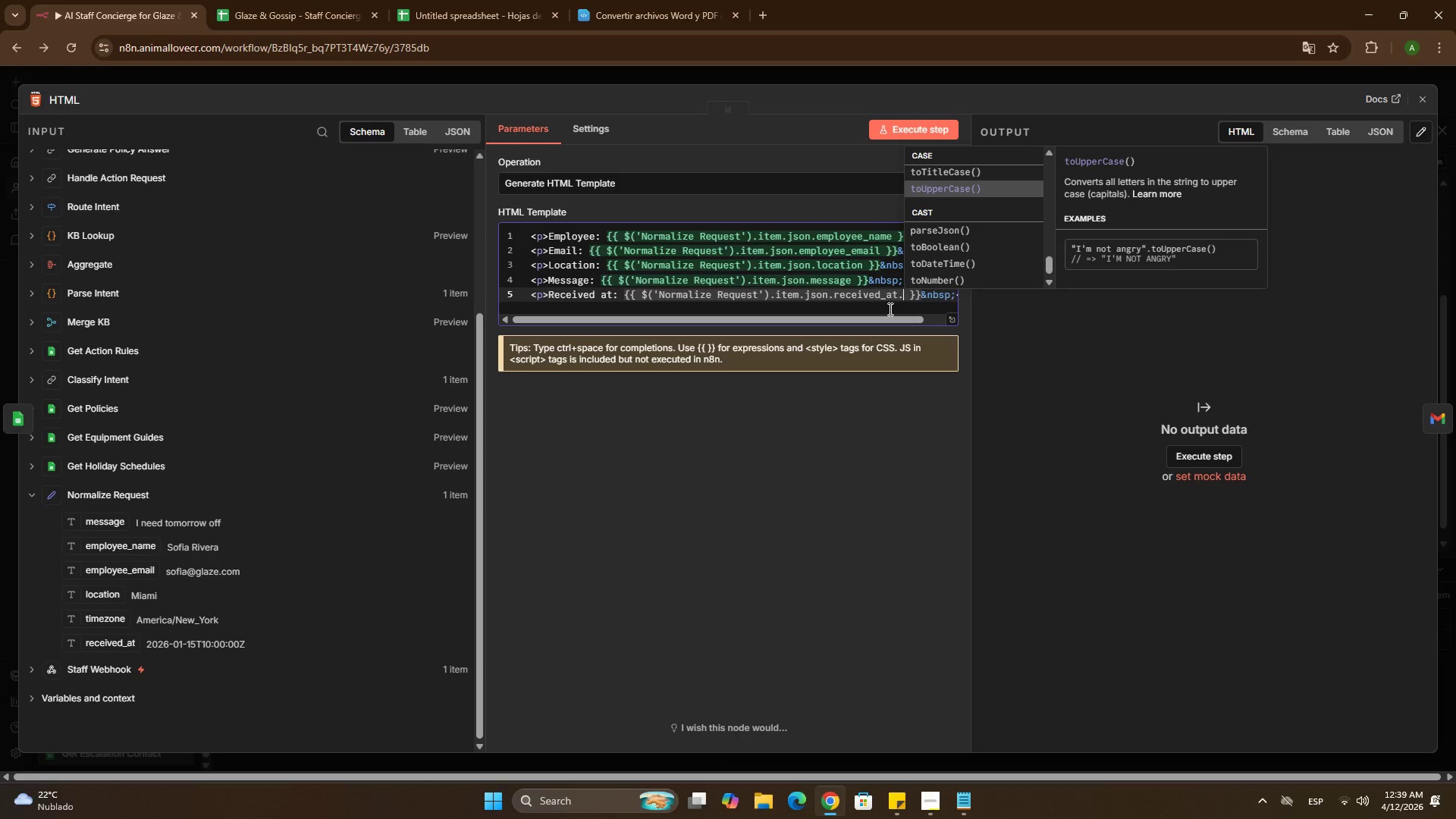 
key(ArrowUp)
 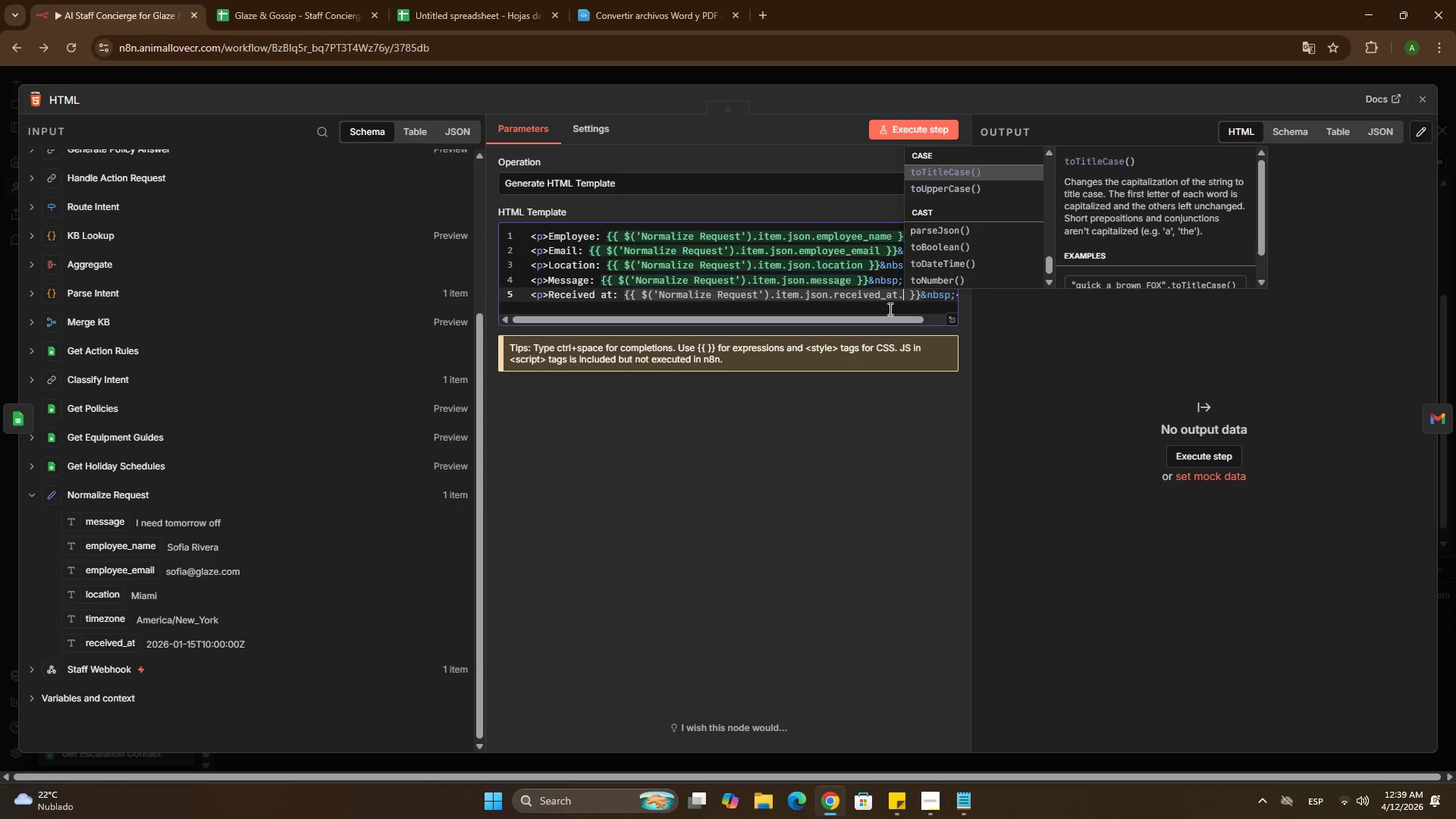 
key(ArrowUp)
 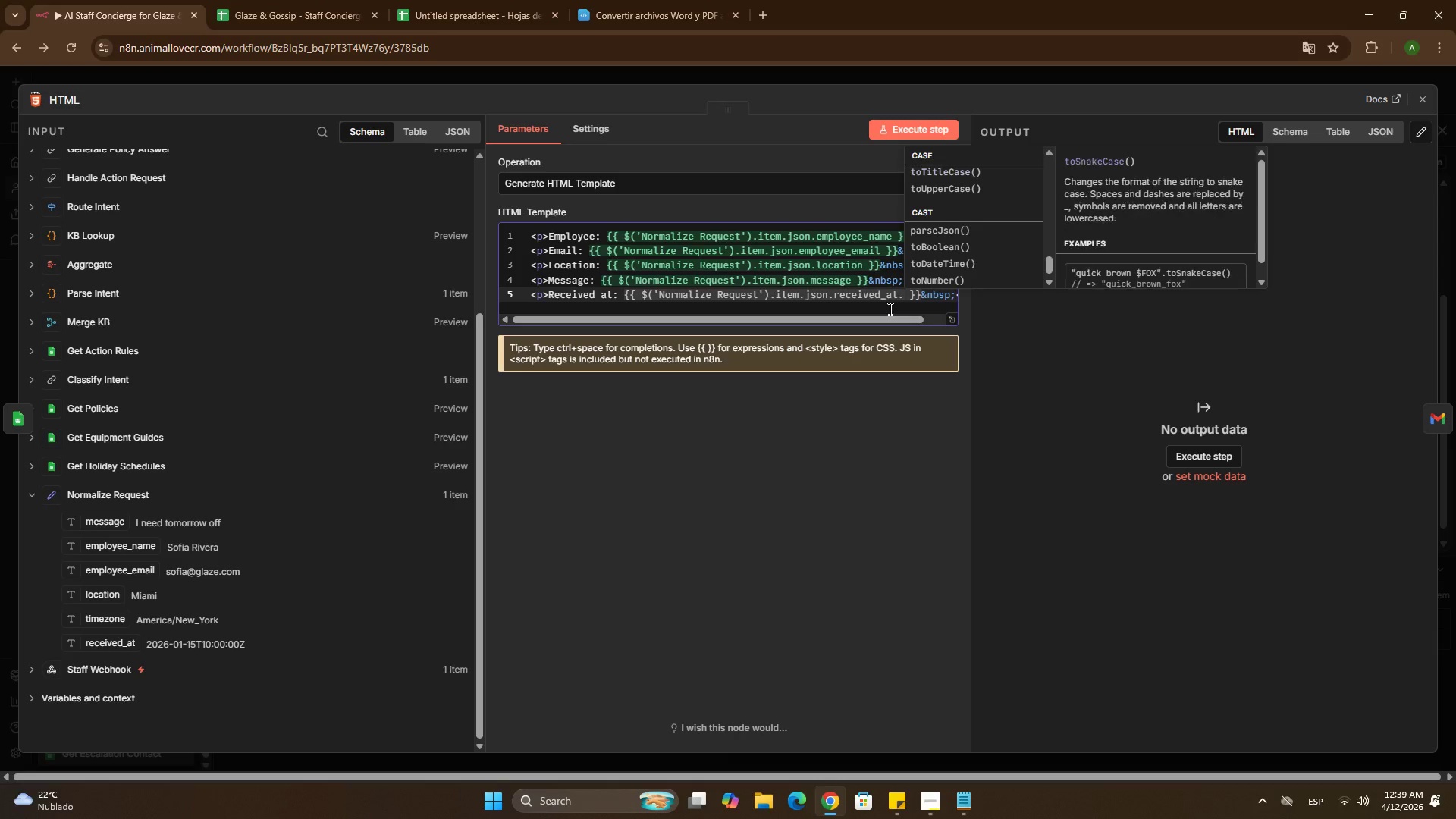 
key(ArrowUp)
 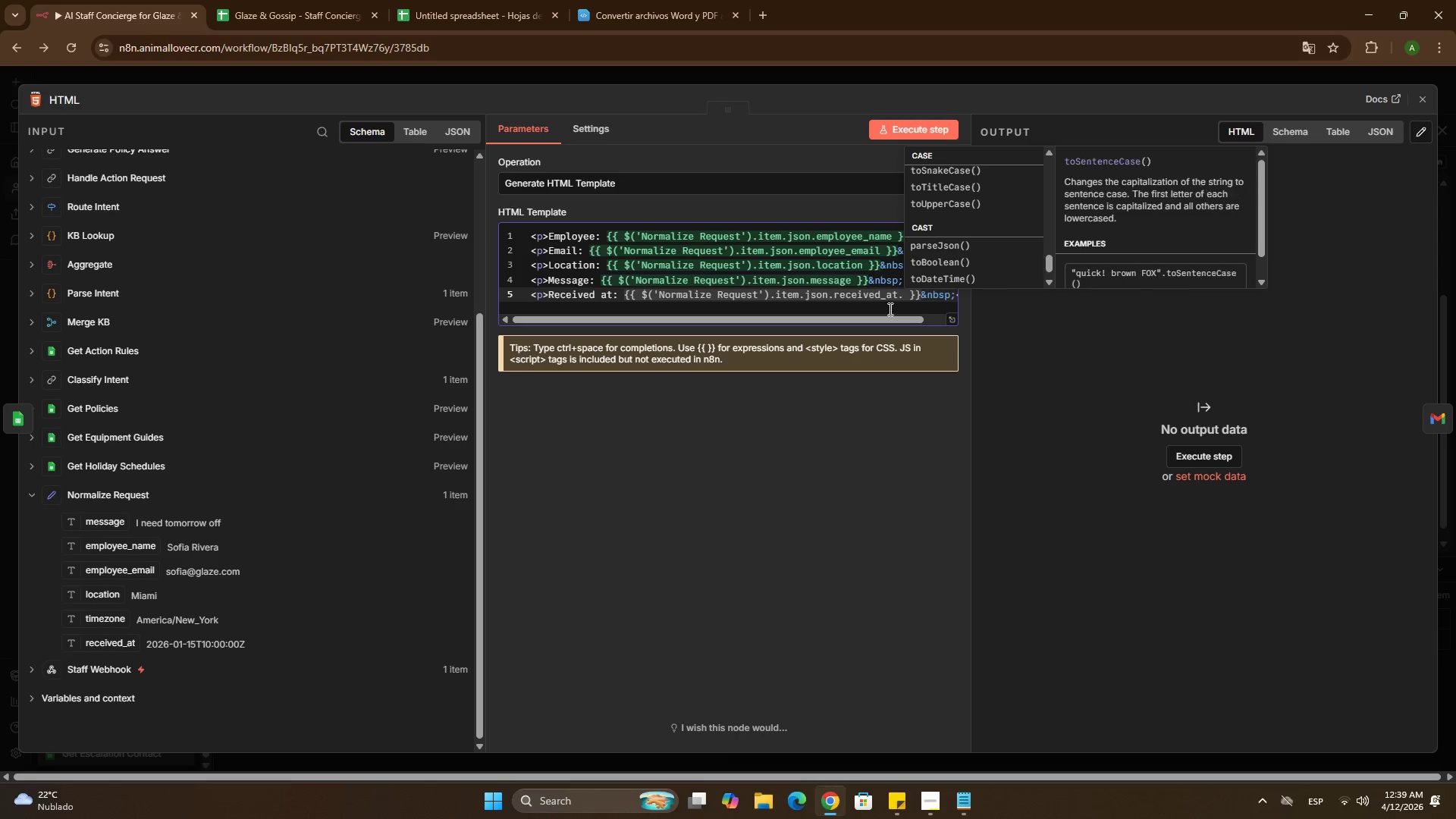 
key(ArrowUp)
 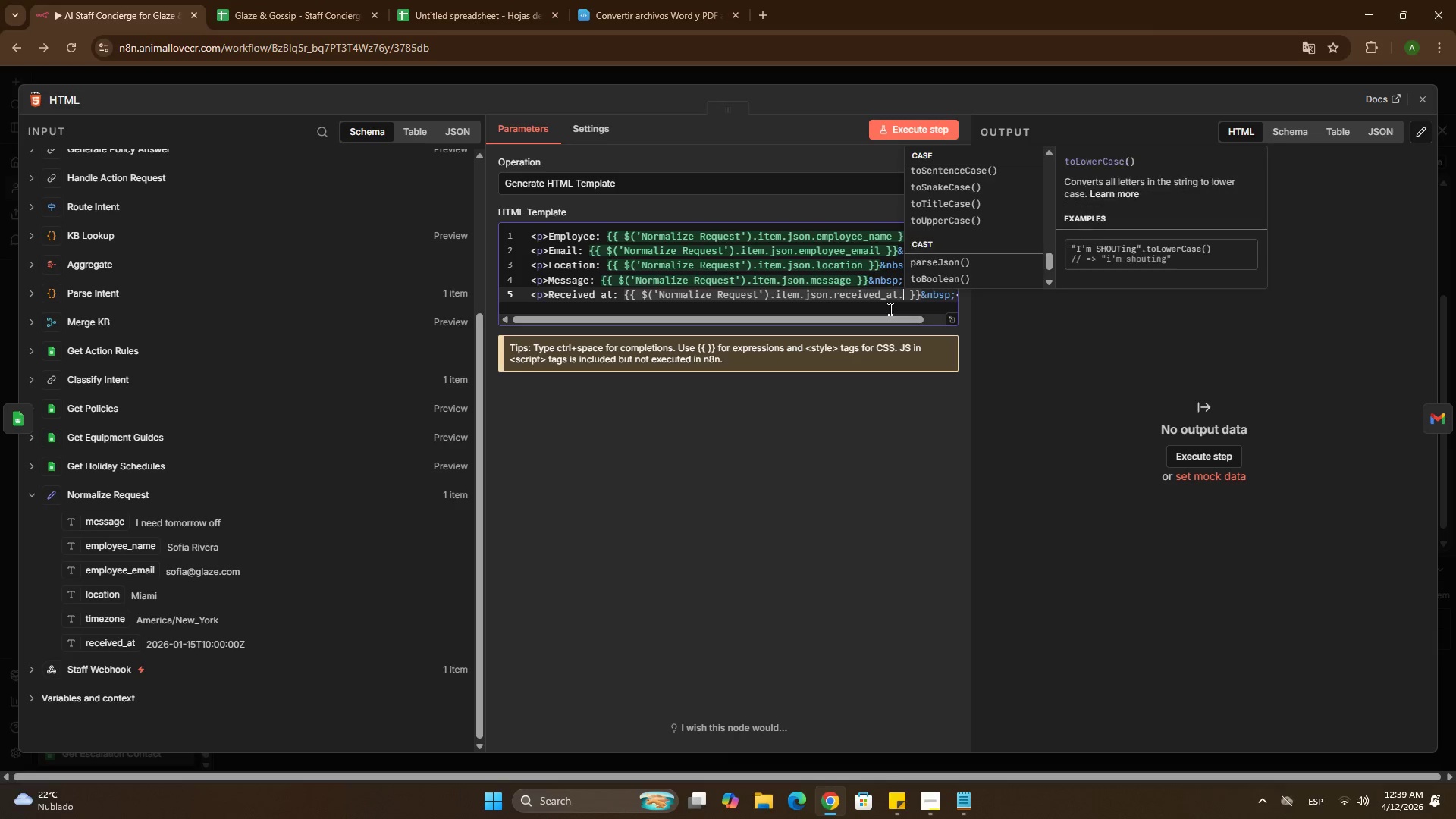 
key(ArrowUp)
 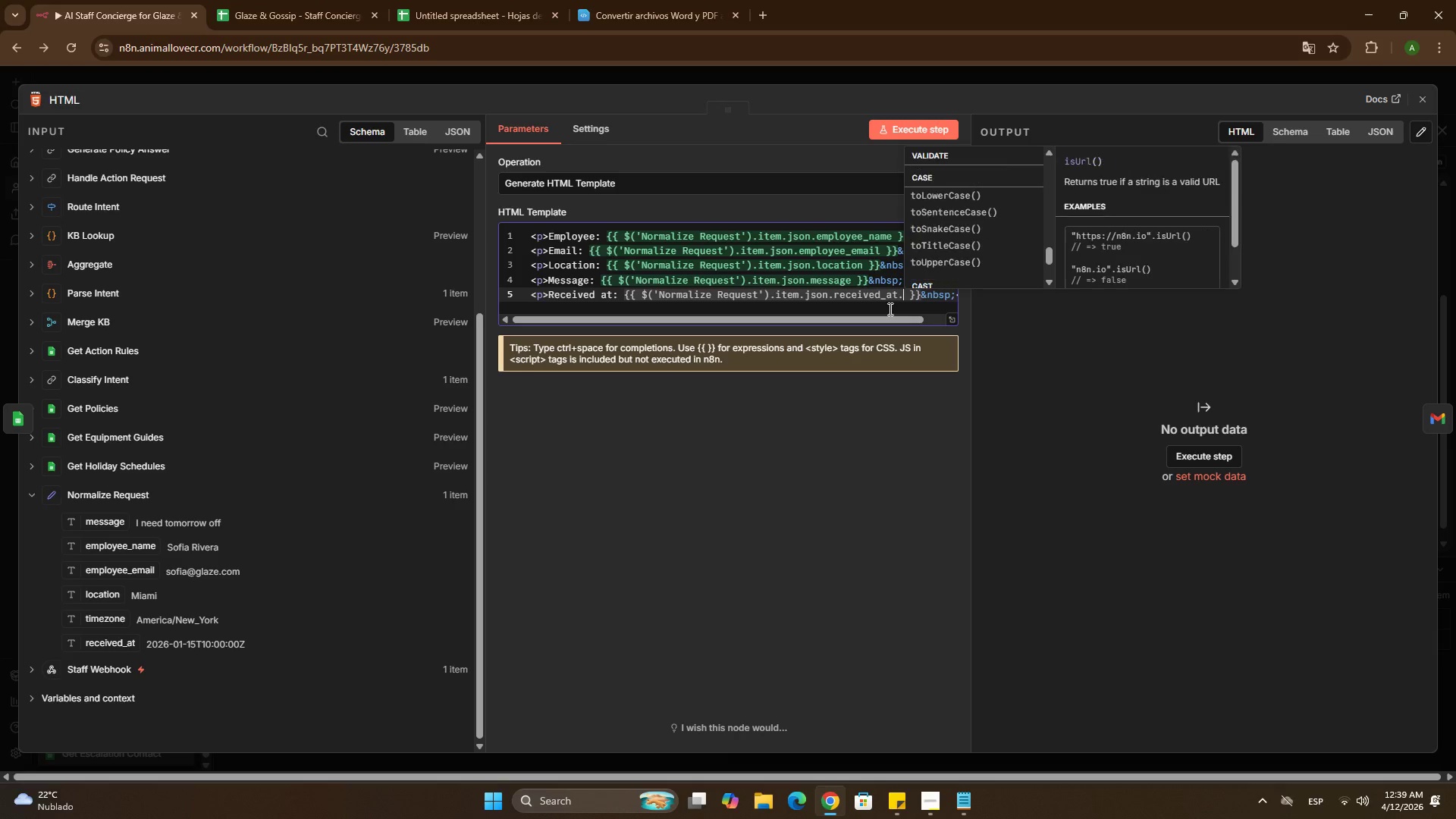 
key(ArrowUp)
 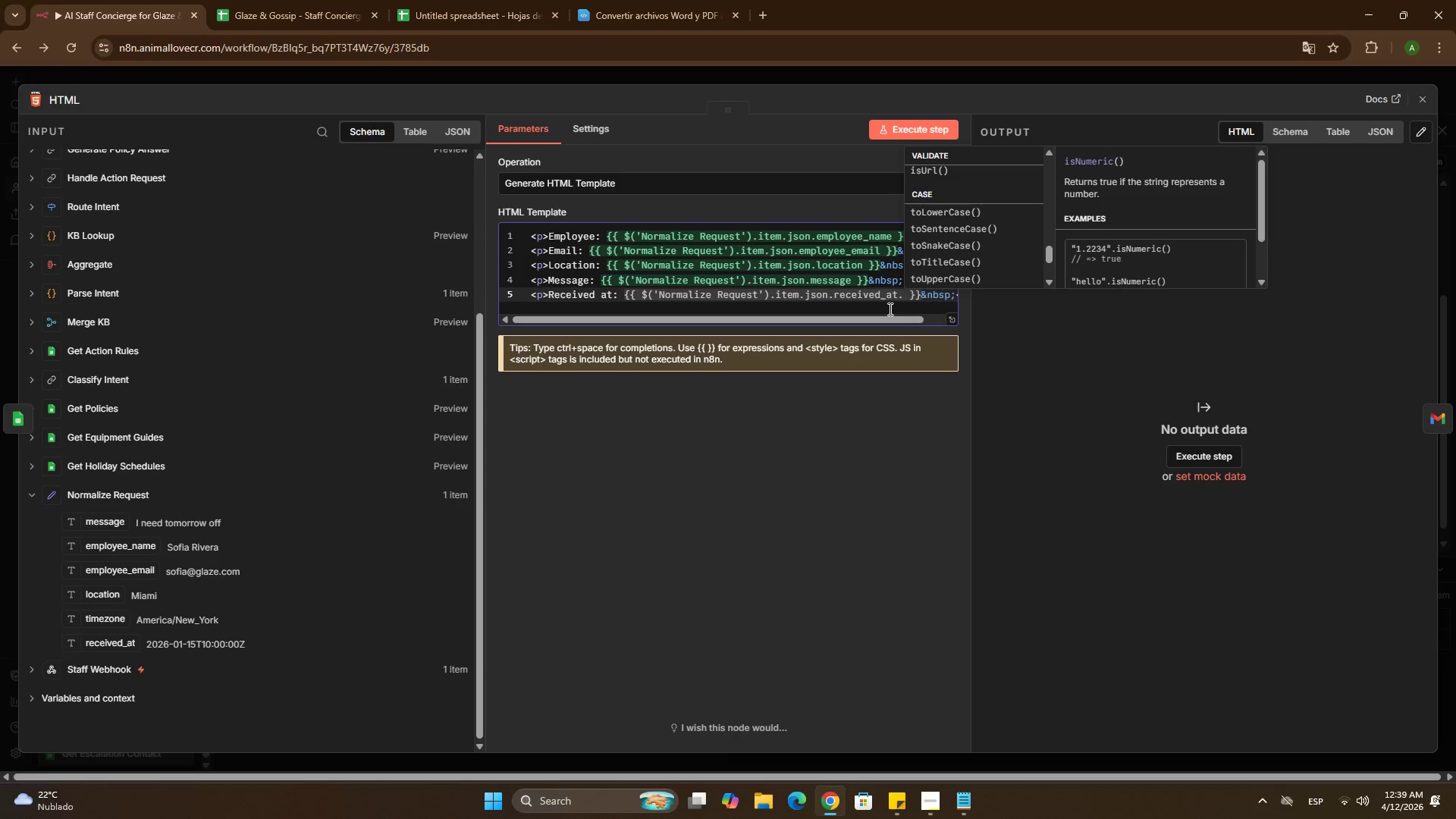 
key(ArrowUp)
 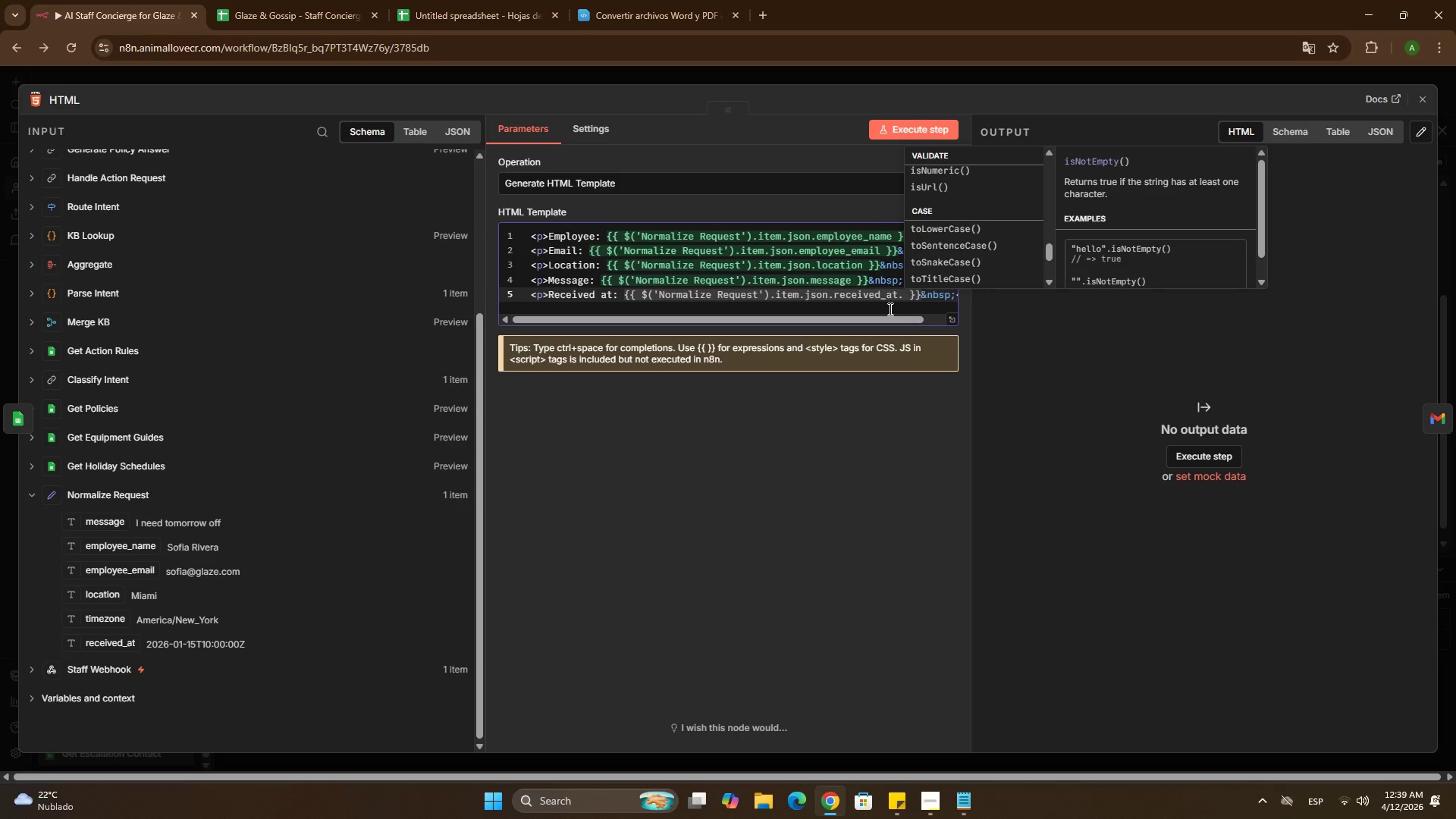 
key(ArrowUp)
 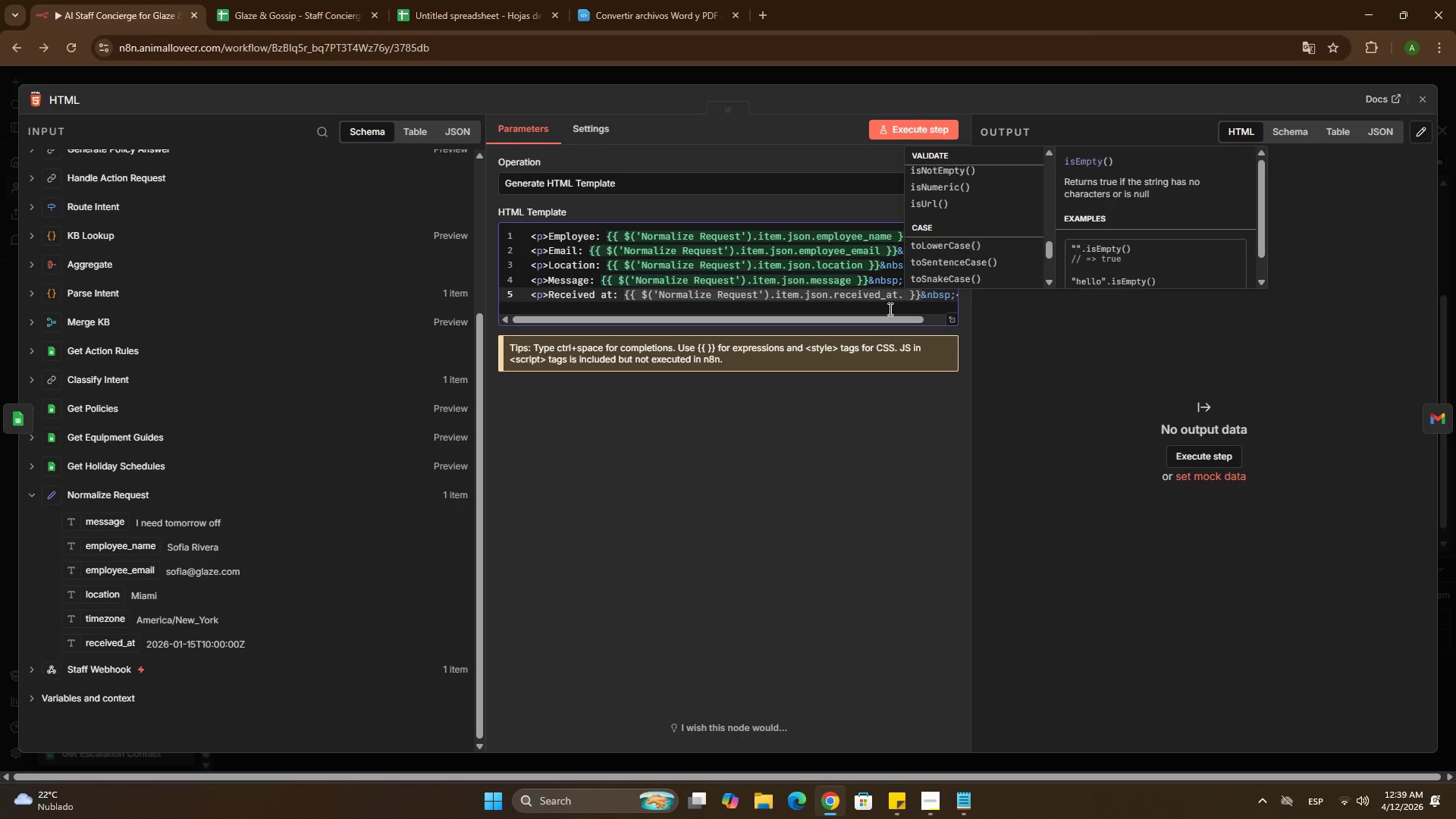 
key(ArrowUp)
 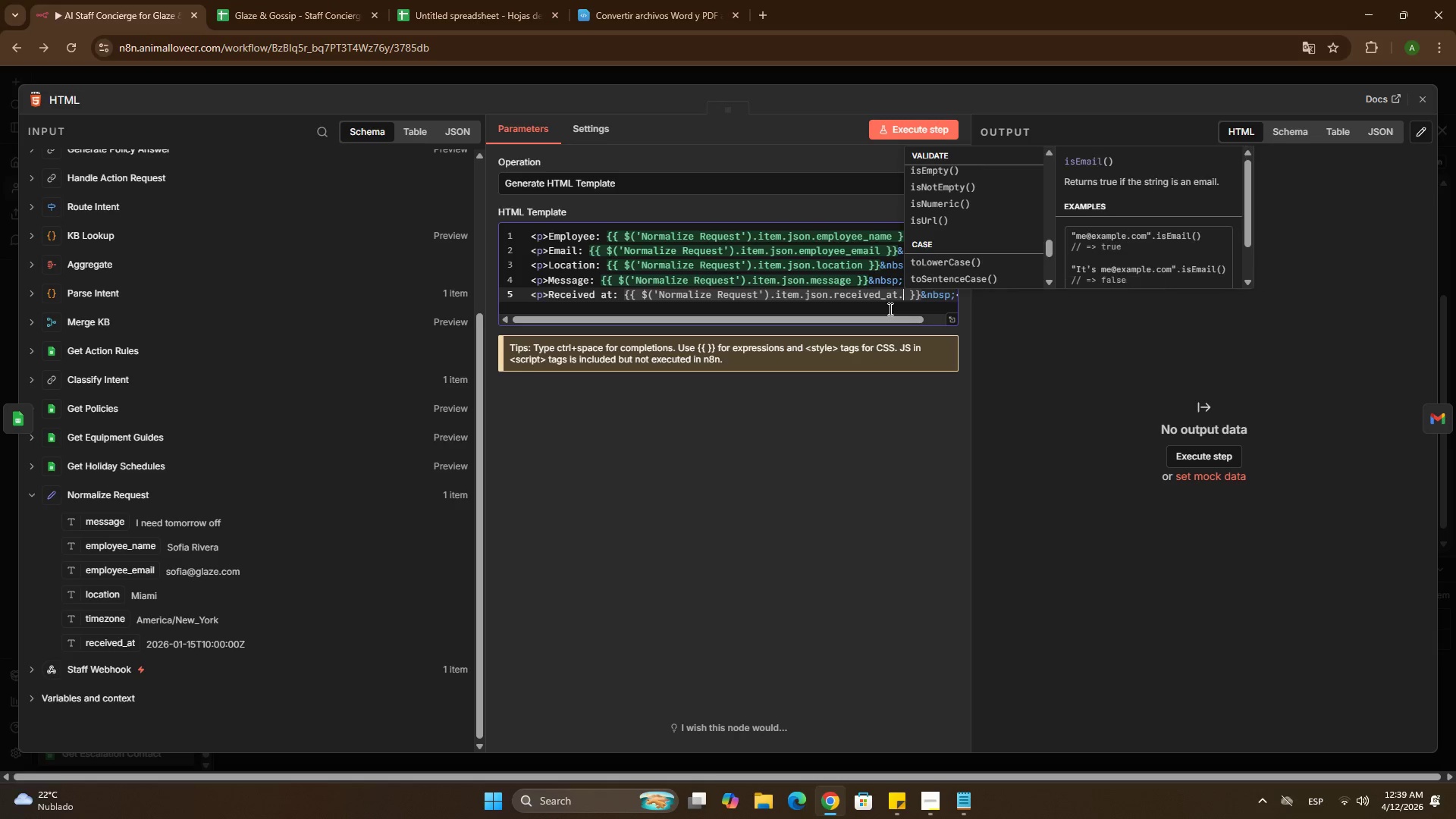 
key(ArrowUp)
 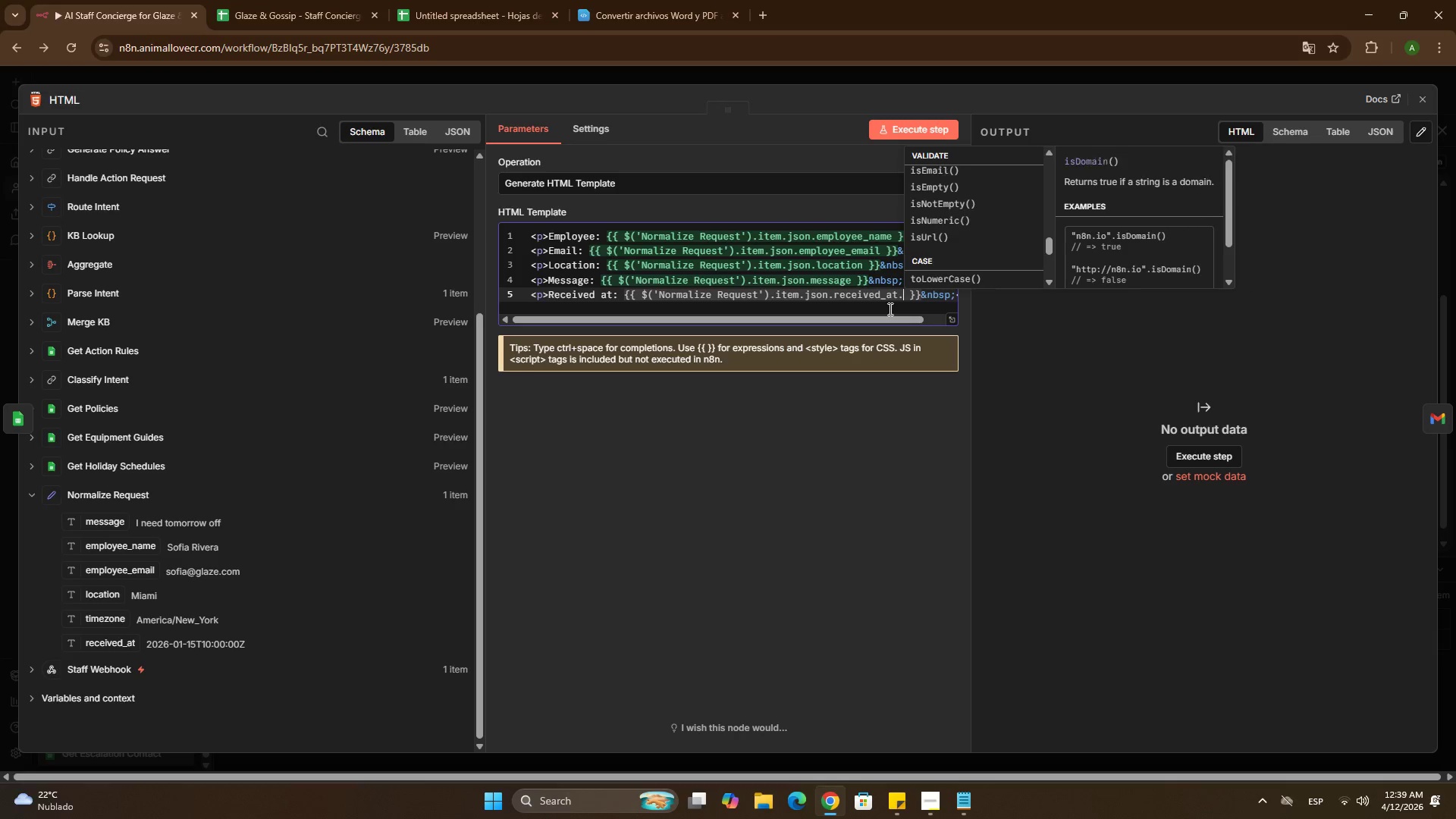 
key(ArrowUp)
 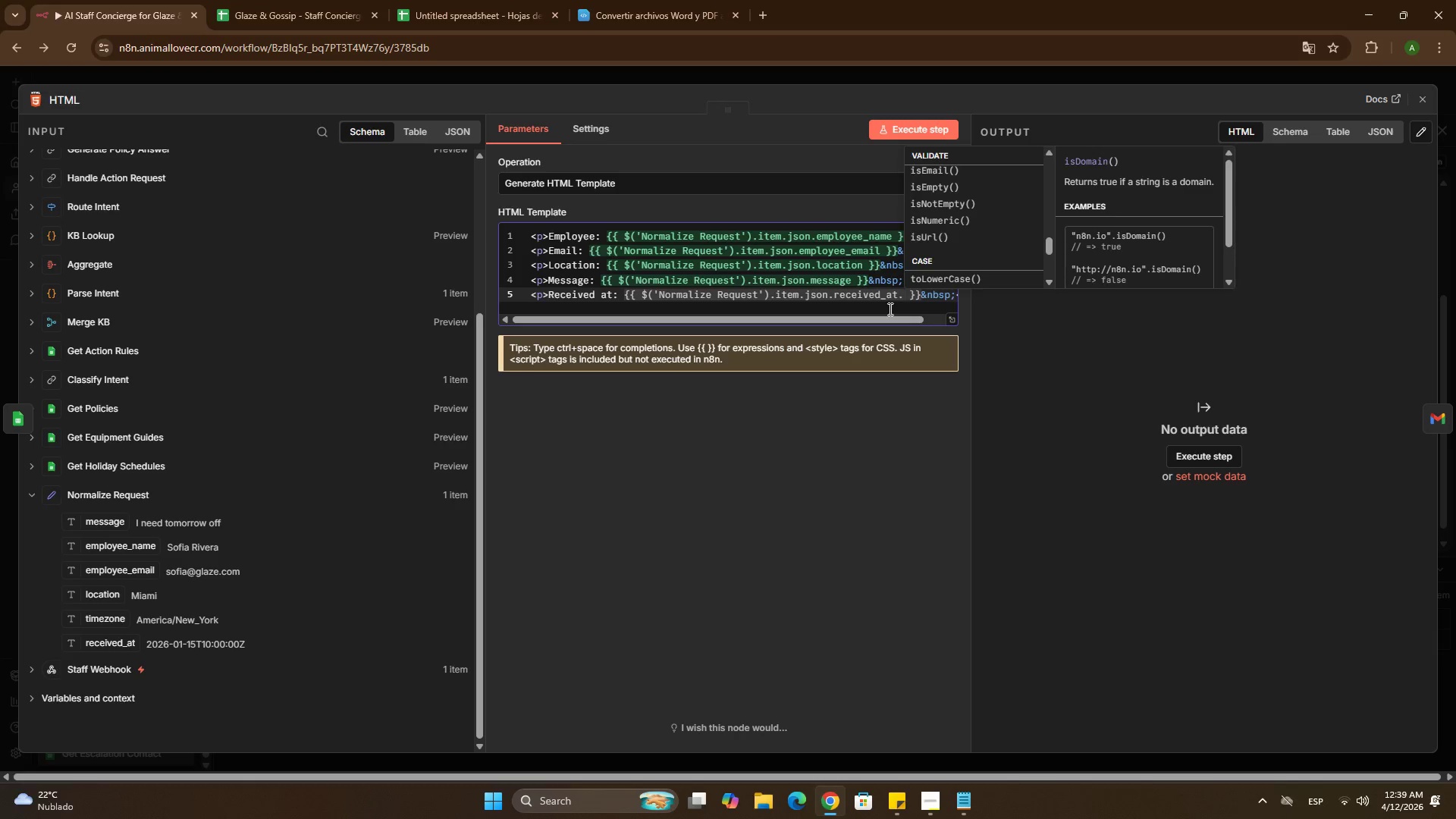 
key(ArrowUp)
 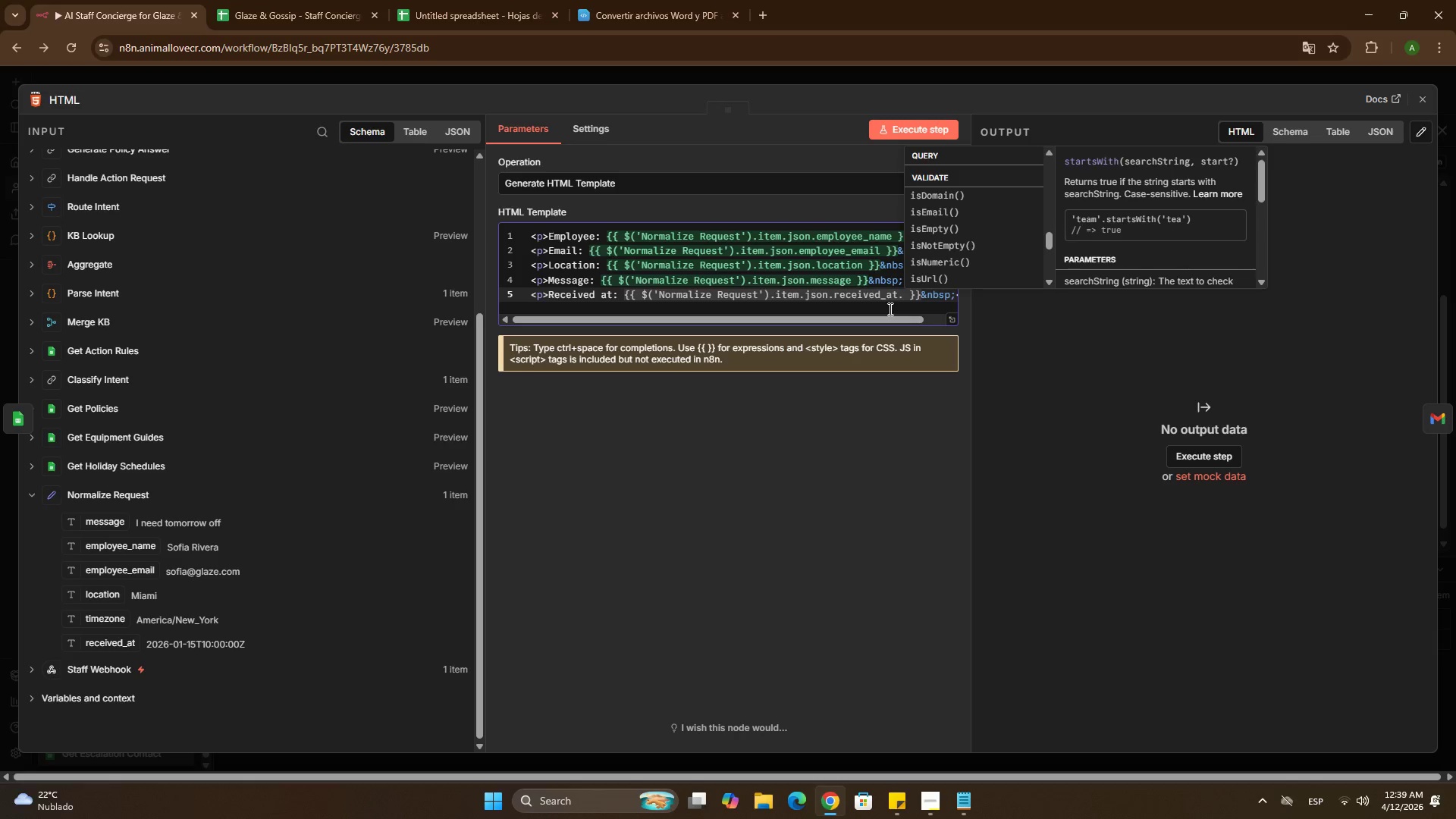 
key(ArrowUp)
 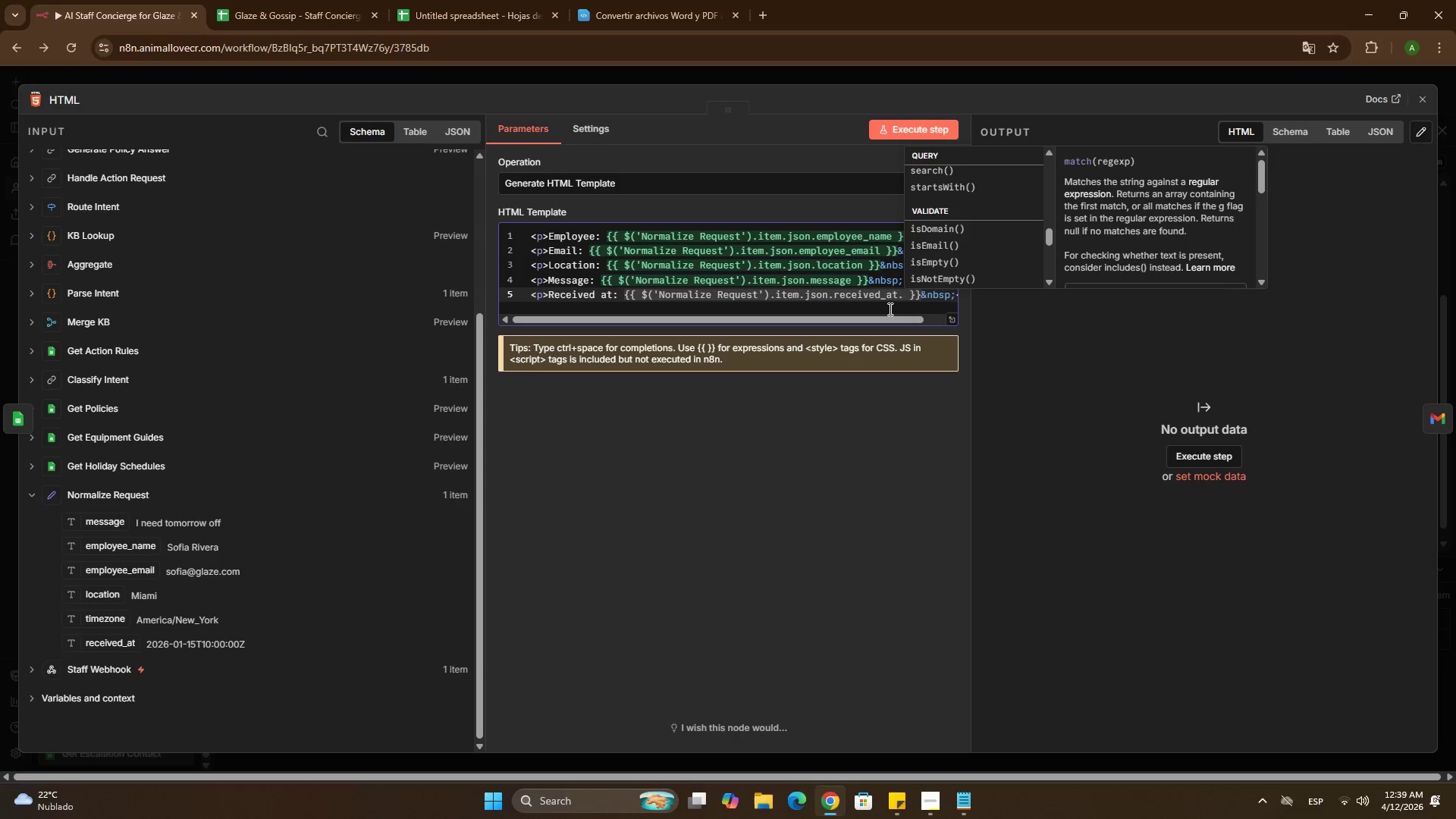 
key(ArrowUp)
 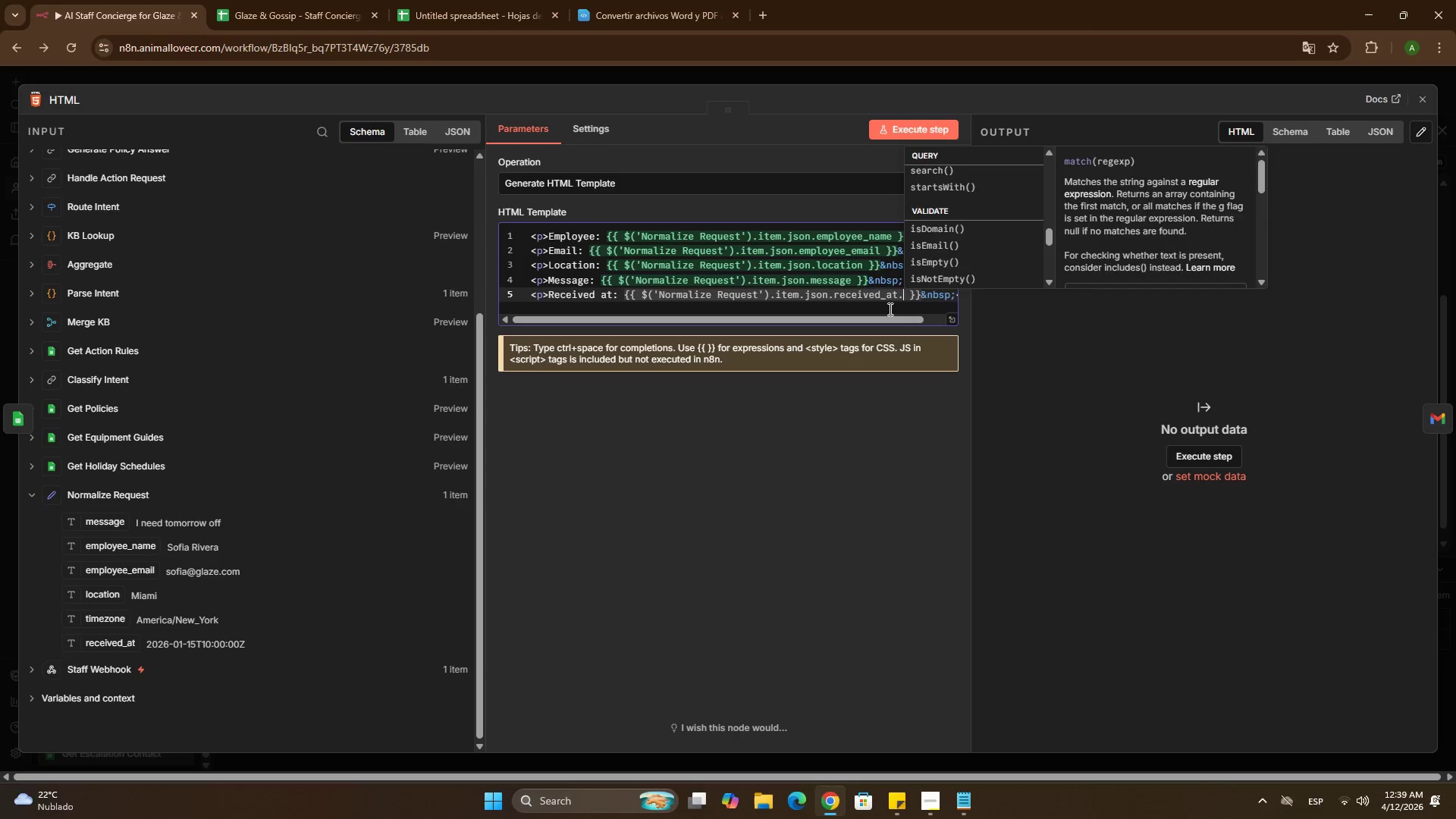 
key(ArrowUp)
 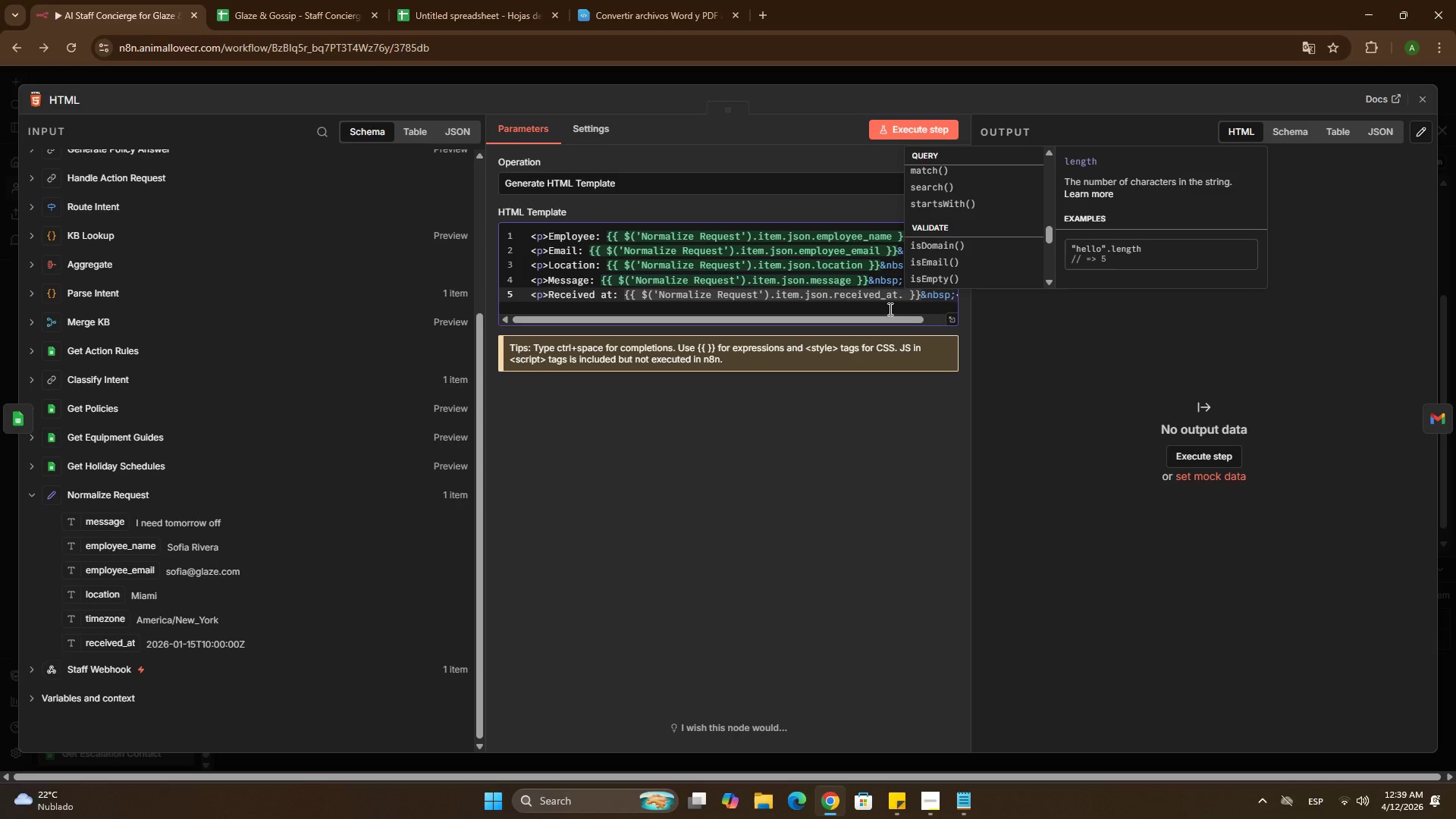 
key(F)
 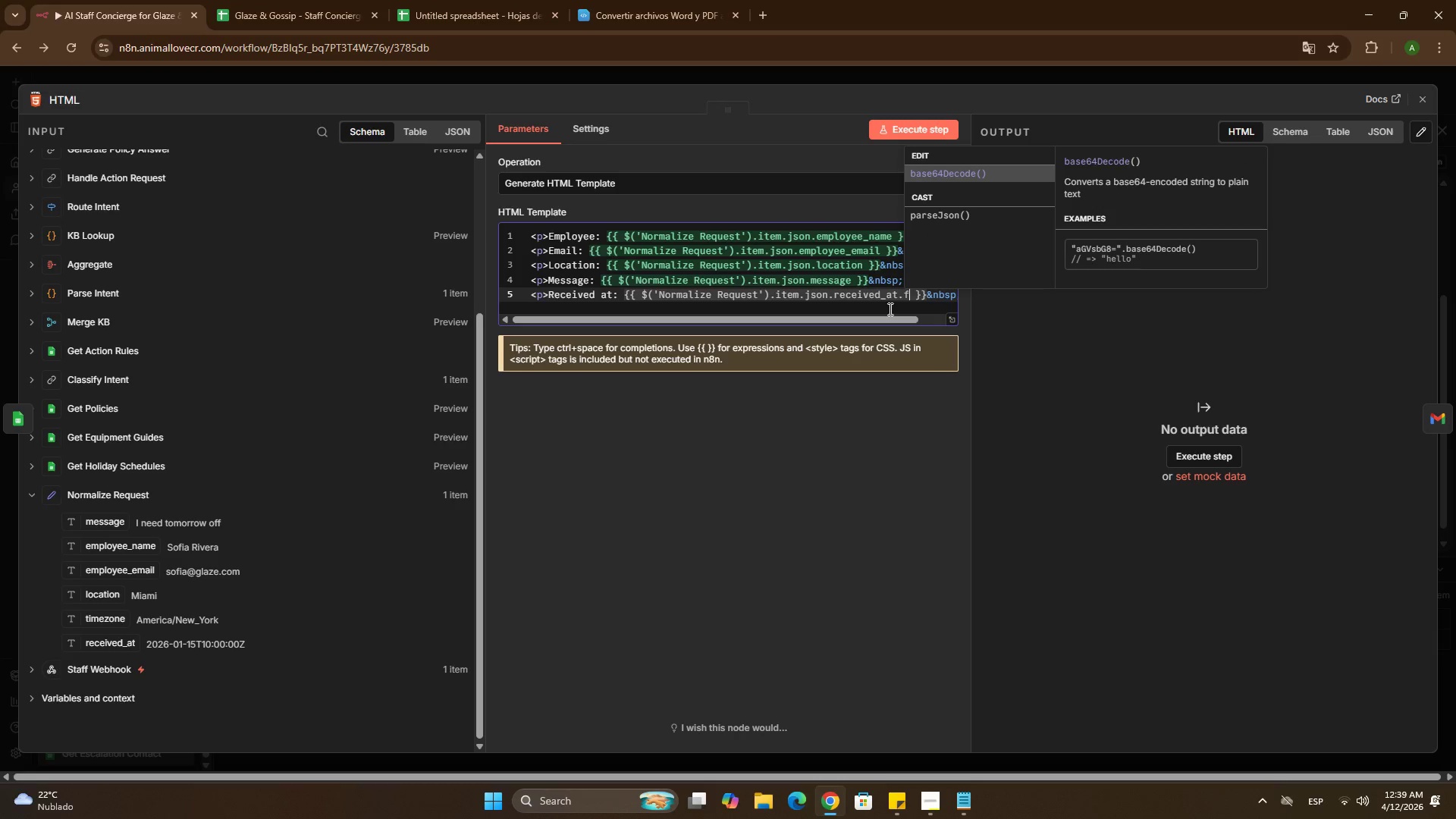 
key(Backspace)
 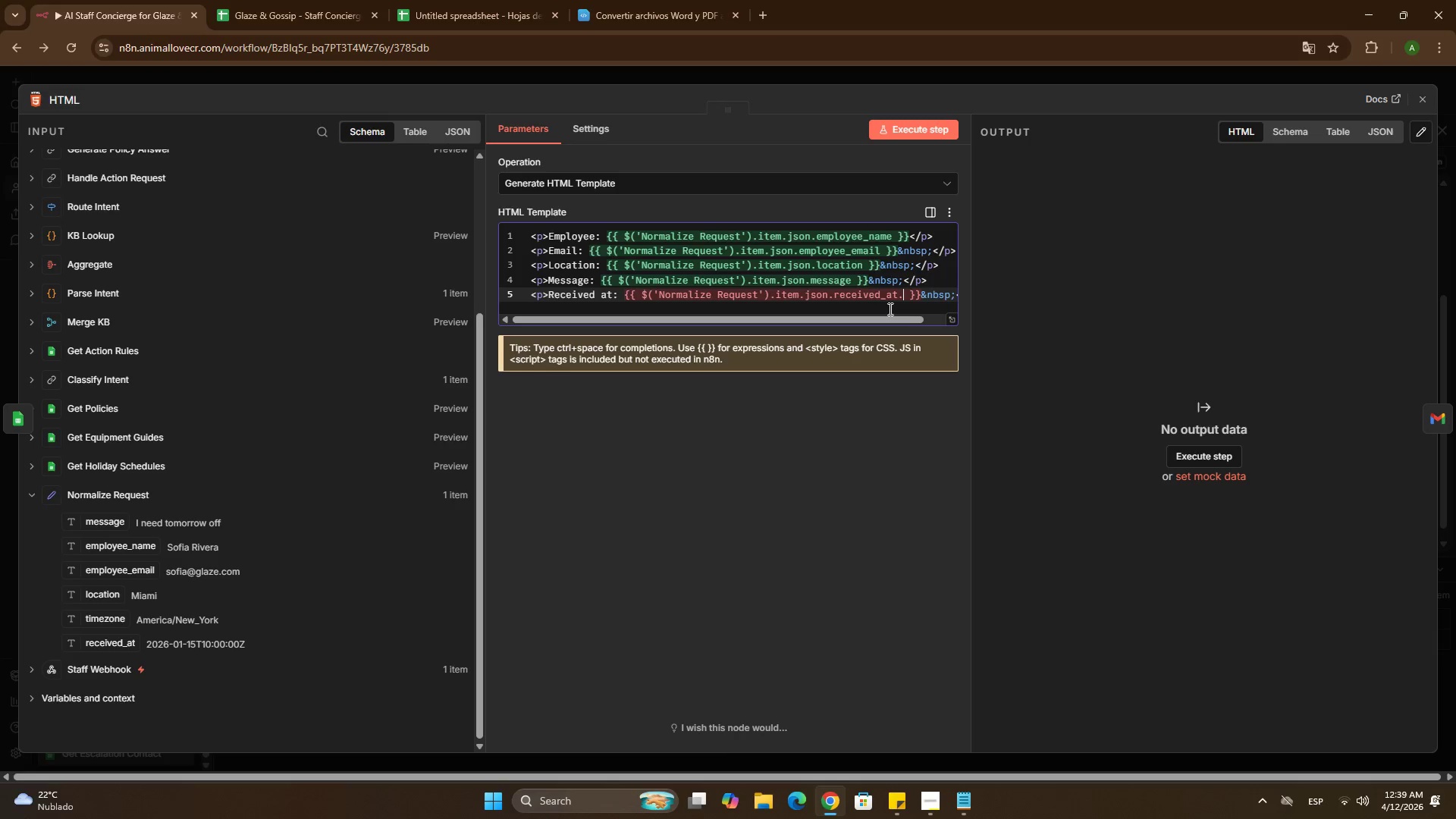 
key(Backspace)
 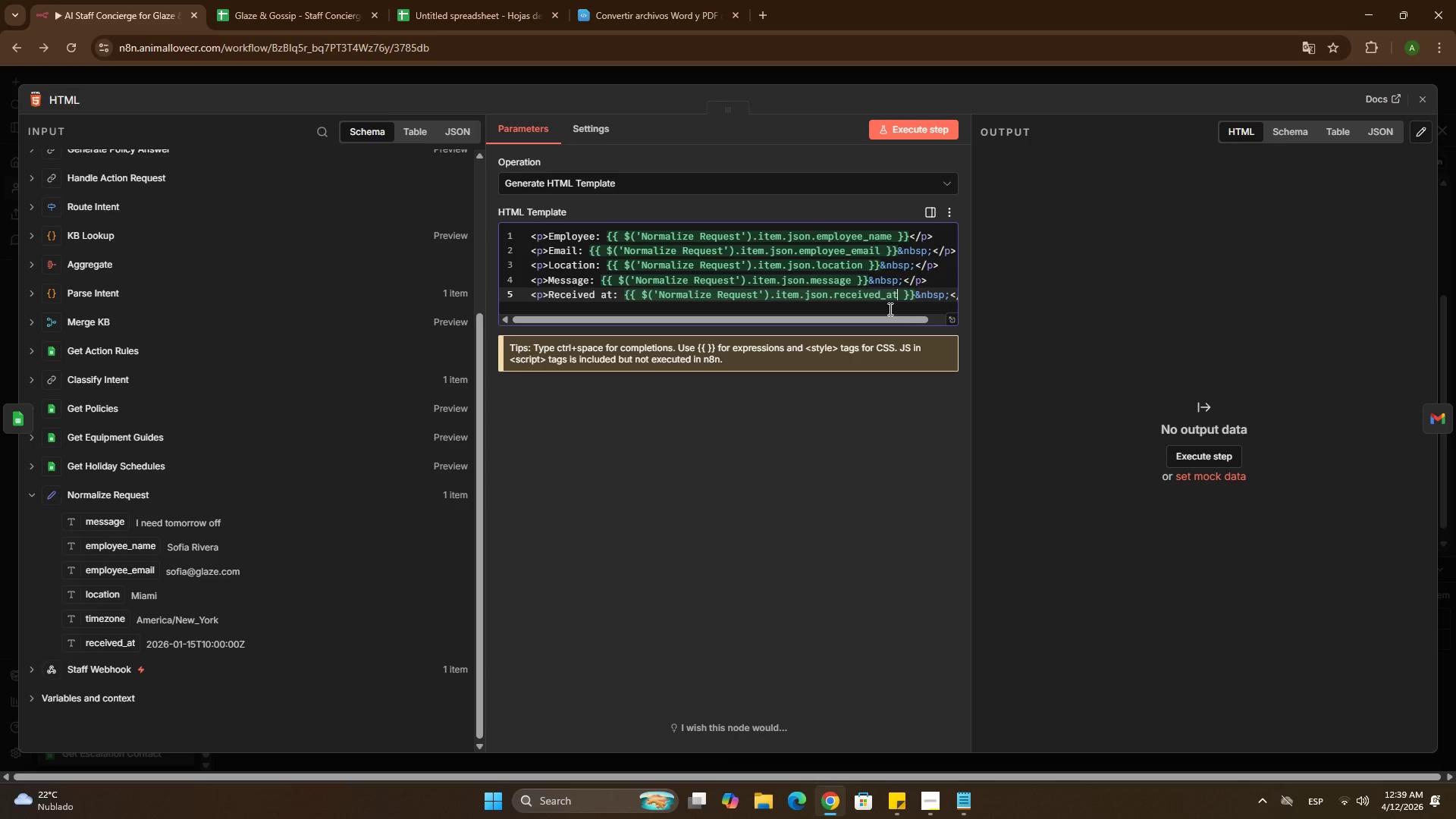 
key(Period)
 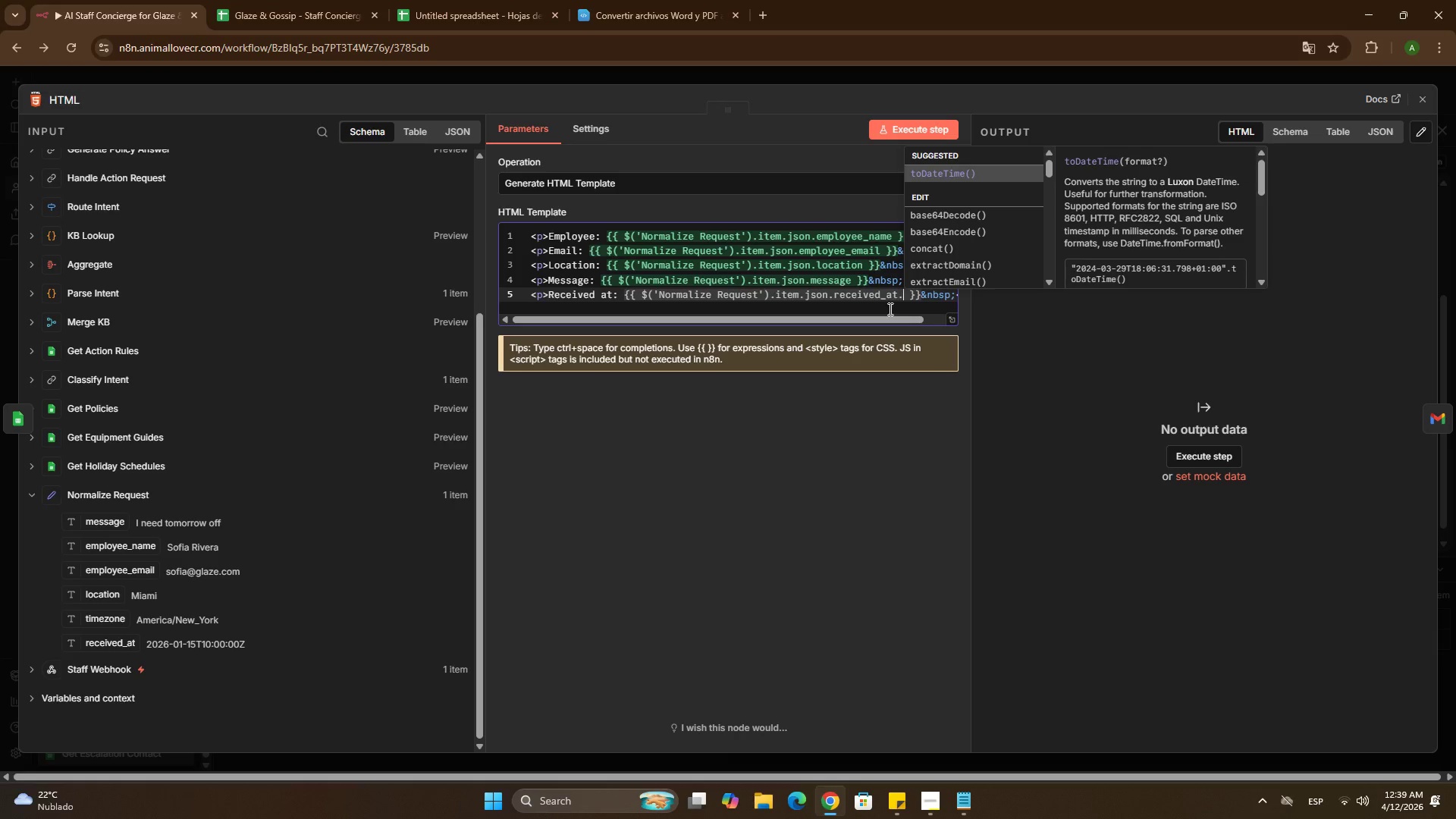 
key(Enter)
 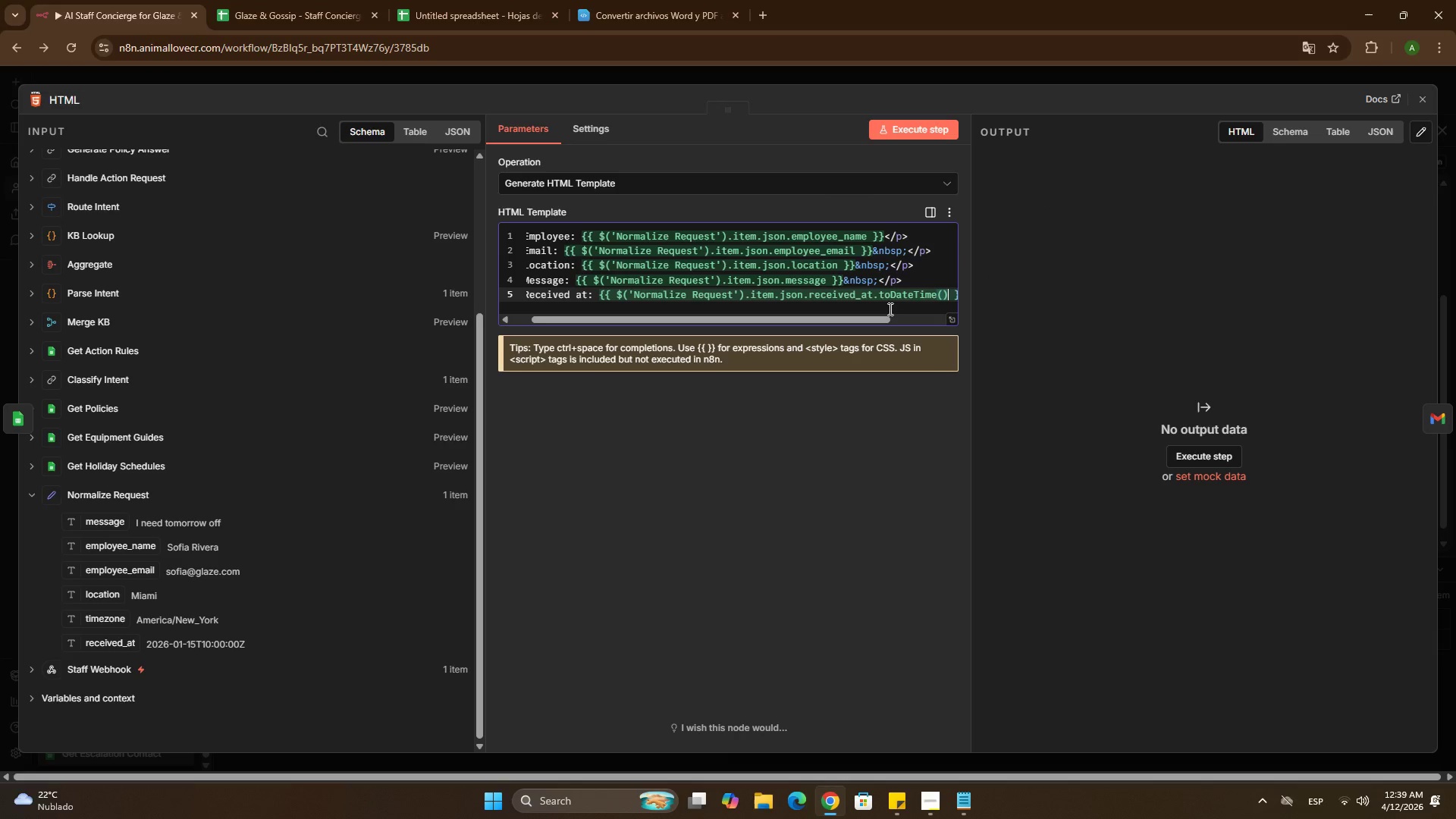 
key(Control+Z)
 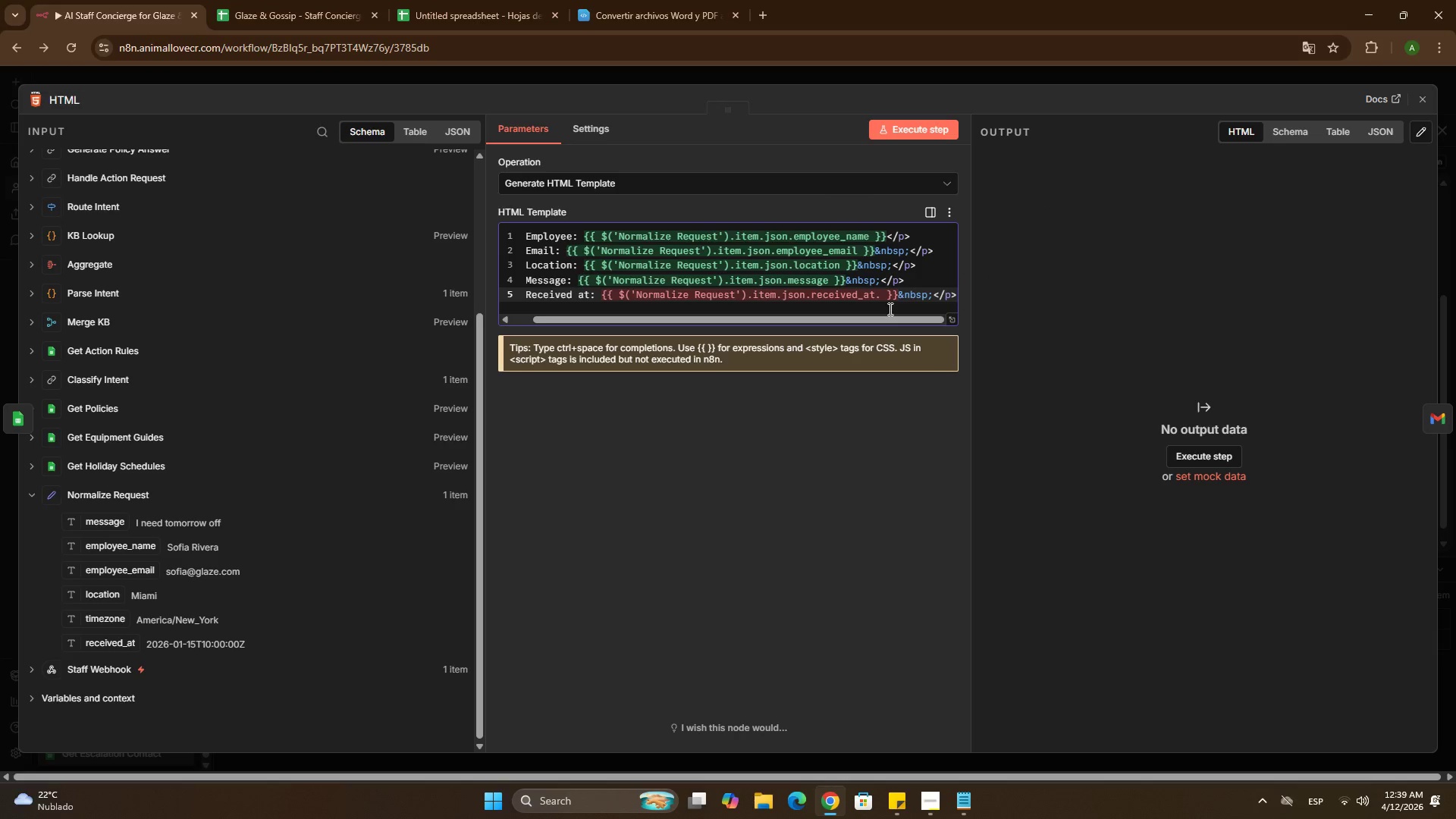 
key(Control+ControlLeft)
 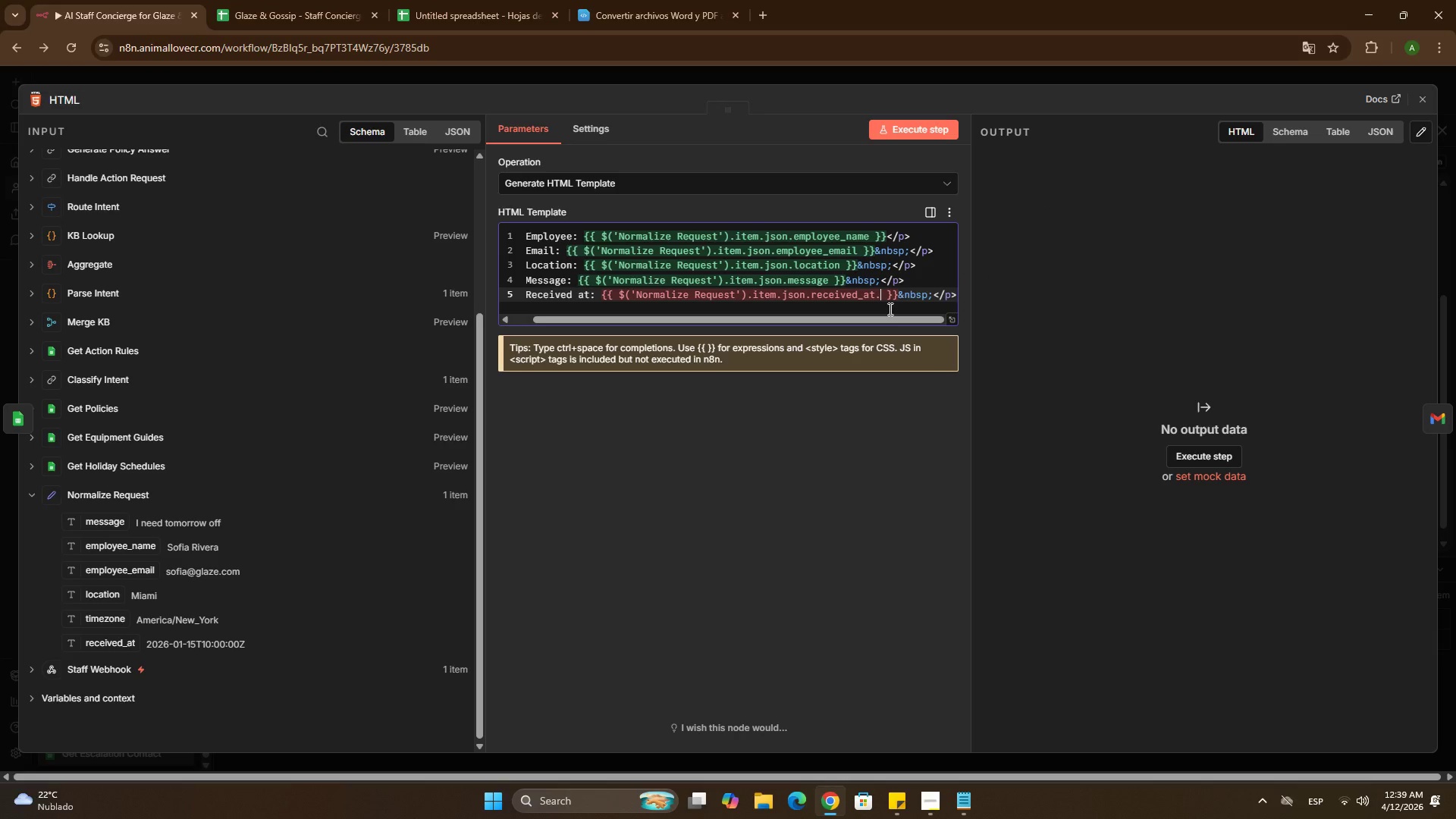 
key(Control+Z)
 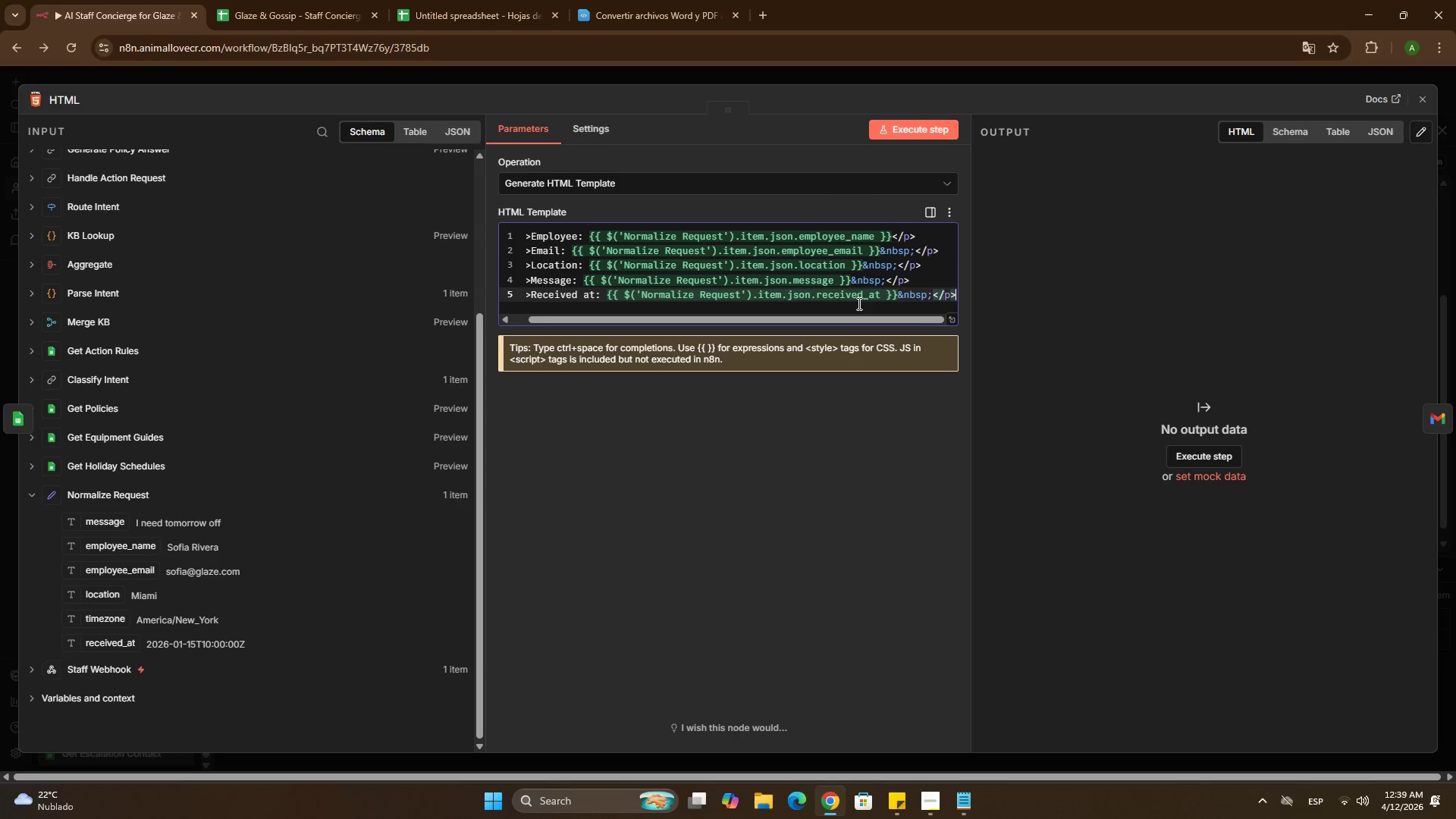 
double_click([857, 299])
 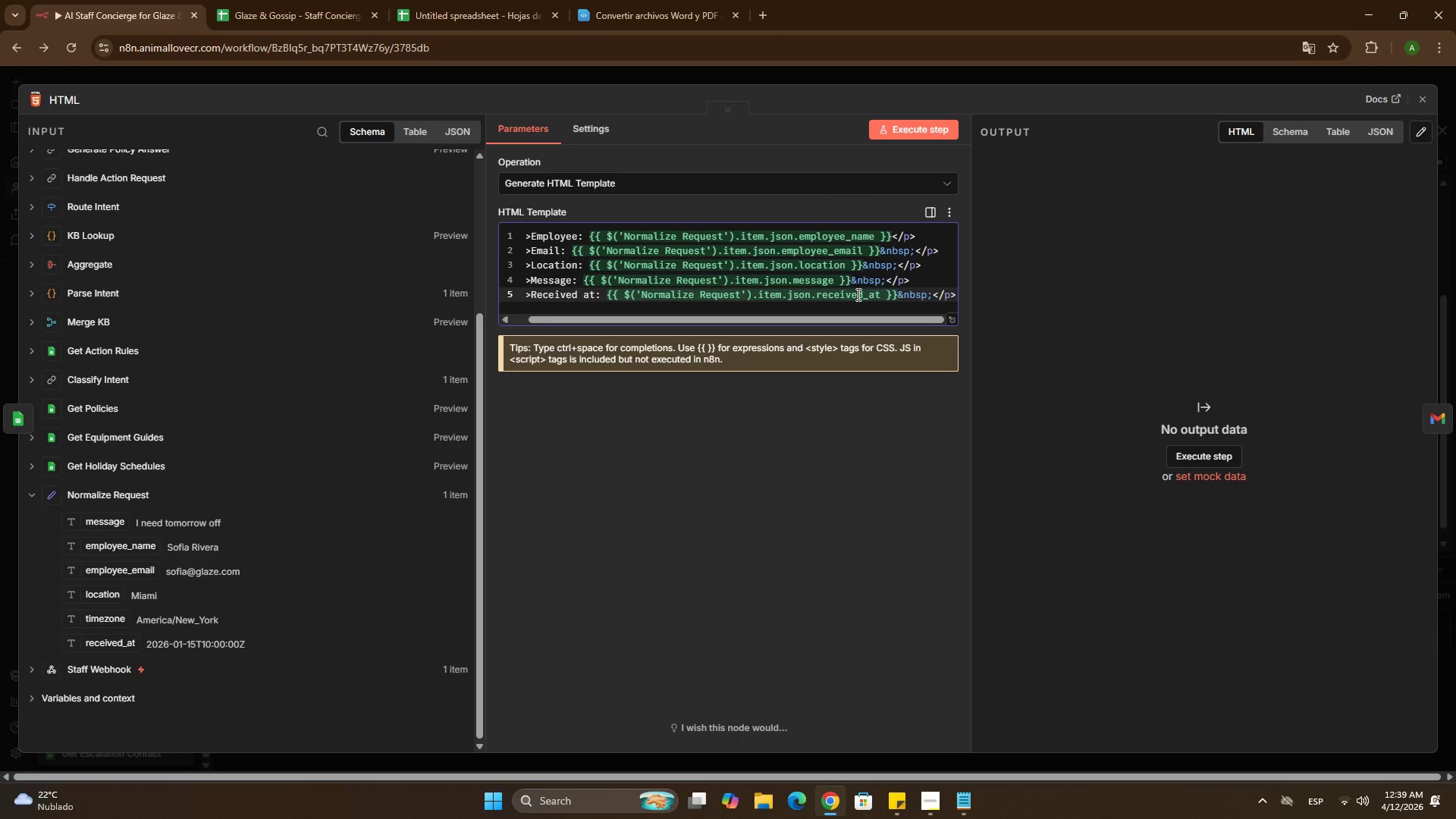 
left_click([857, 294])
 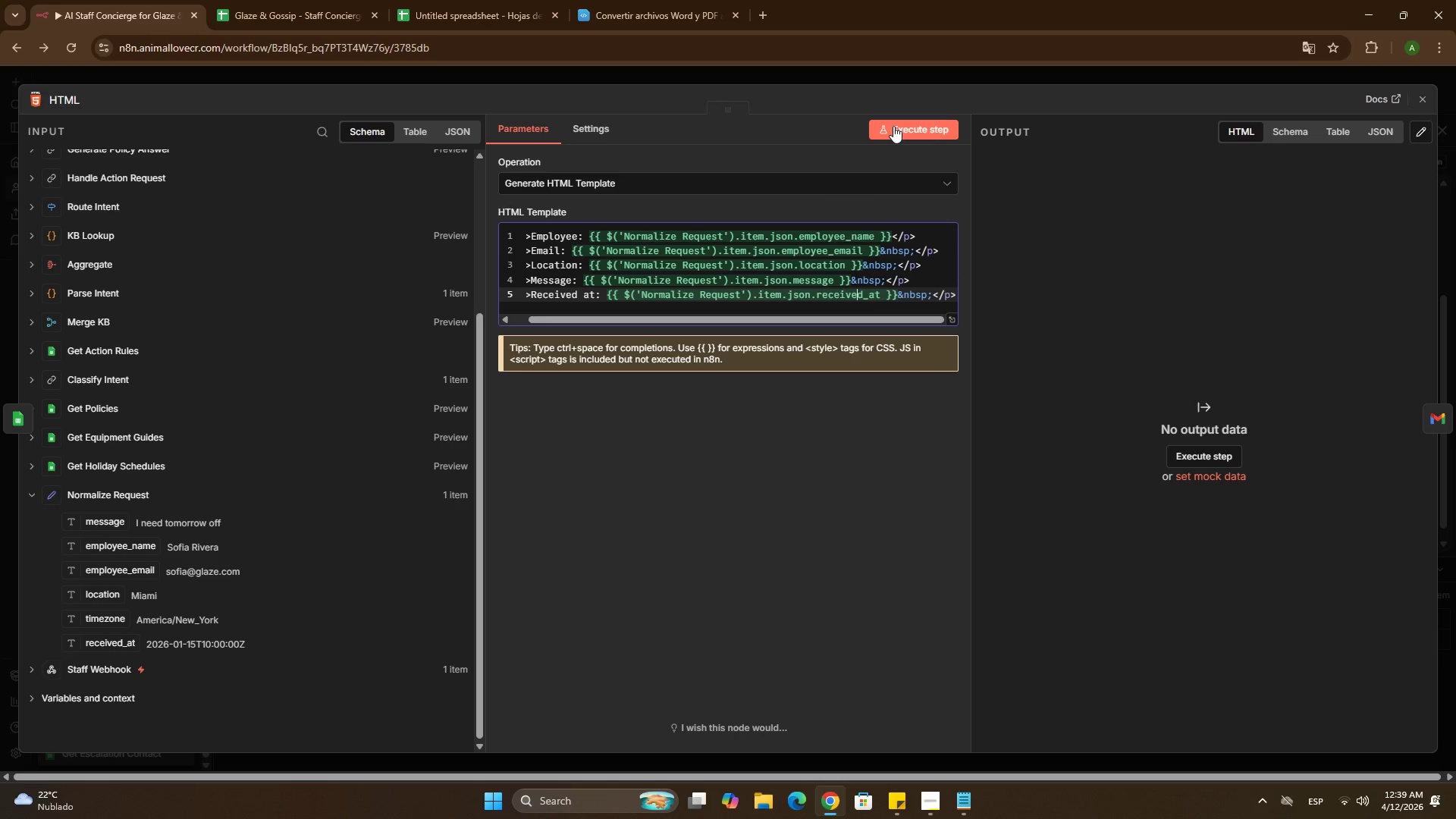 
left_click([893, 126])
 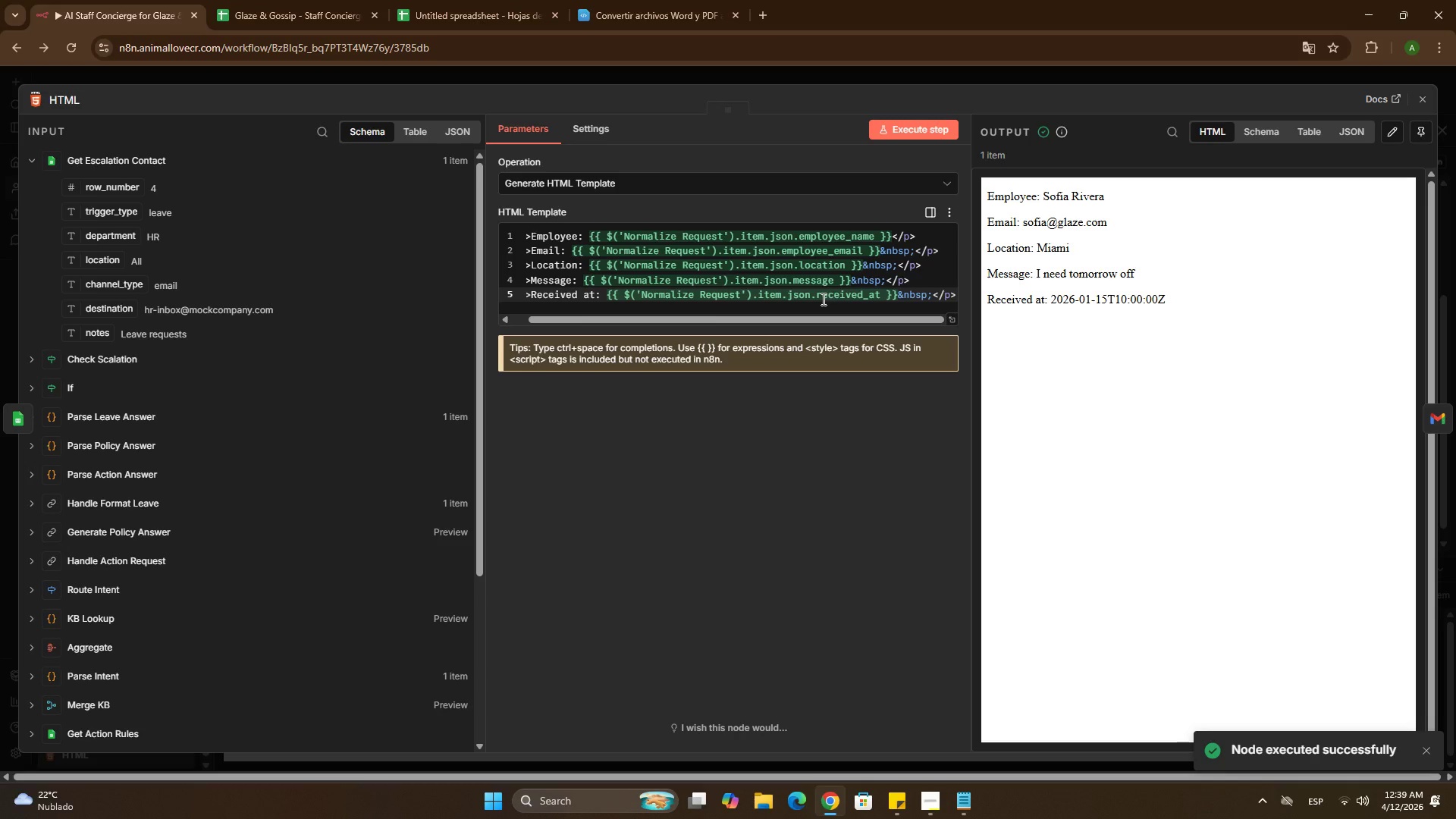 
wait(5.19)
 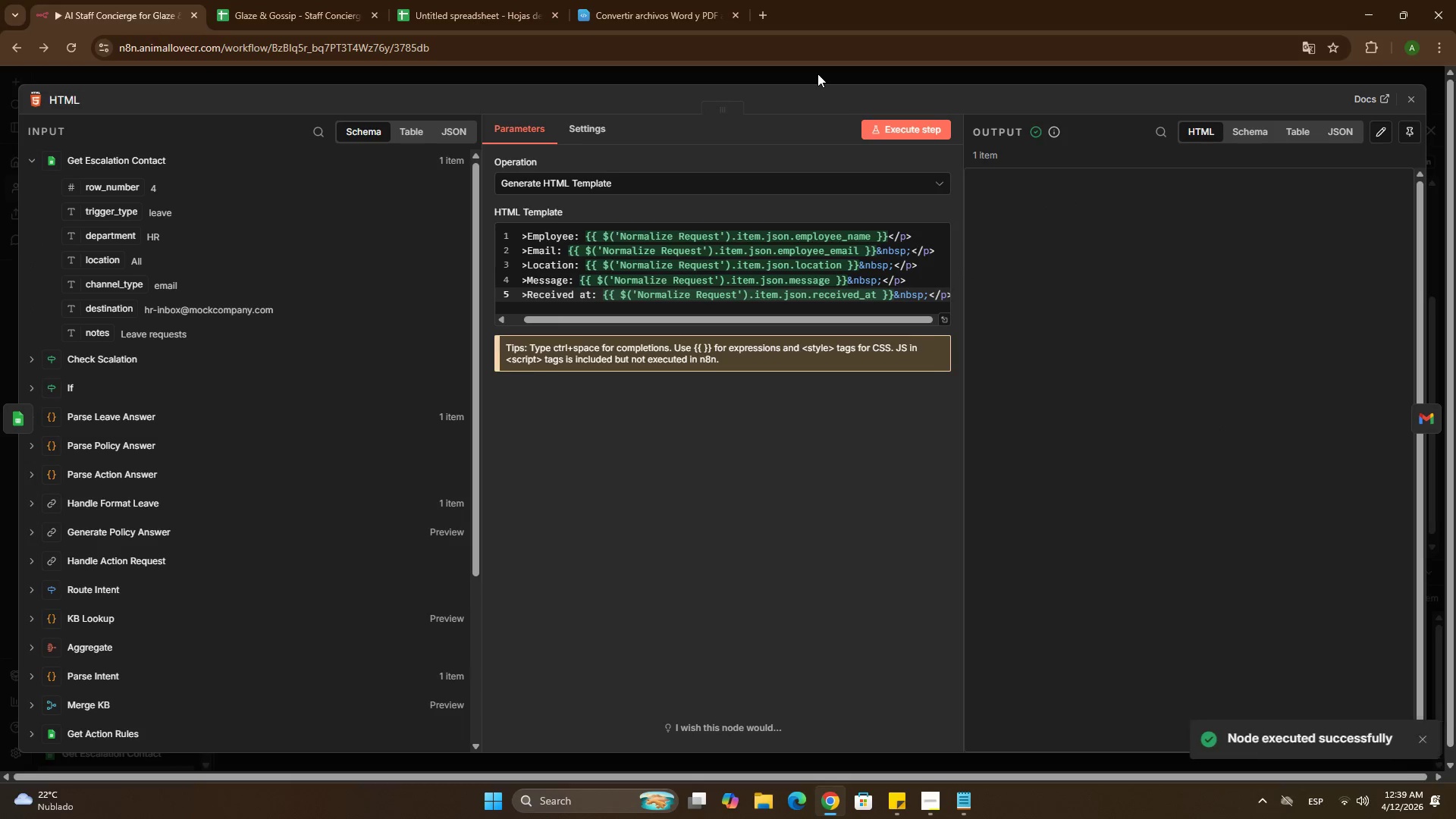 
left_click([764, 297])
 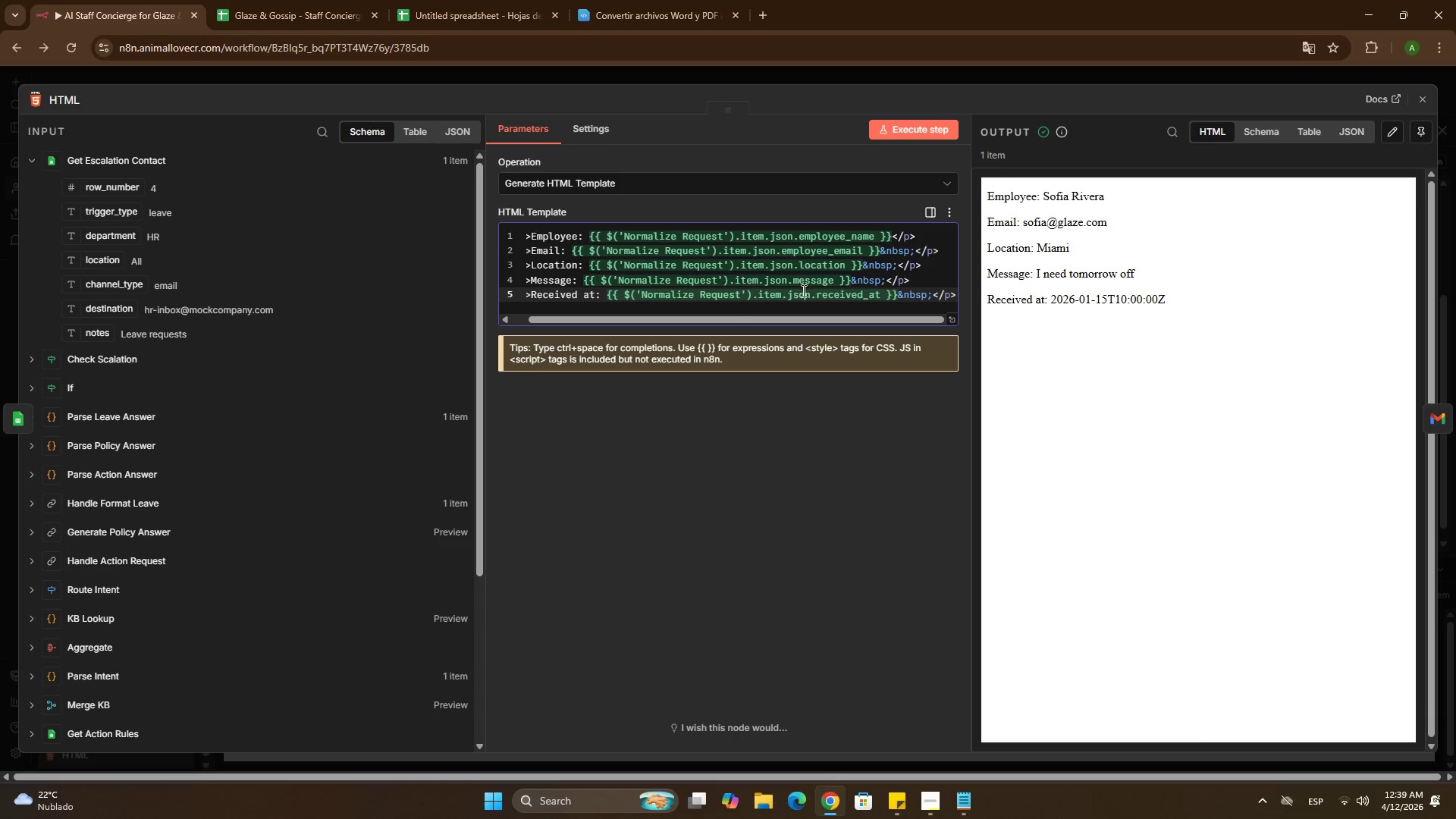 
left_click([876, 291])
 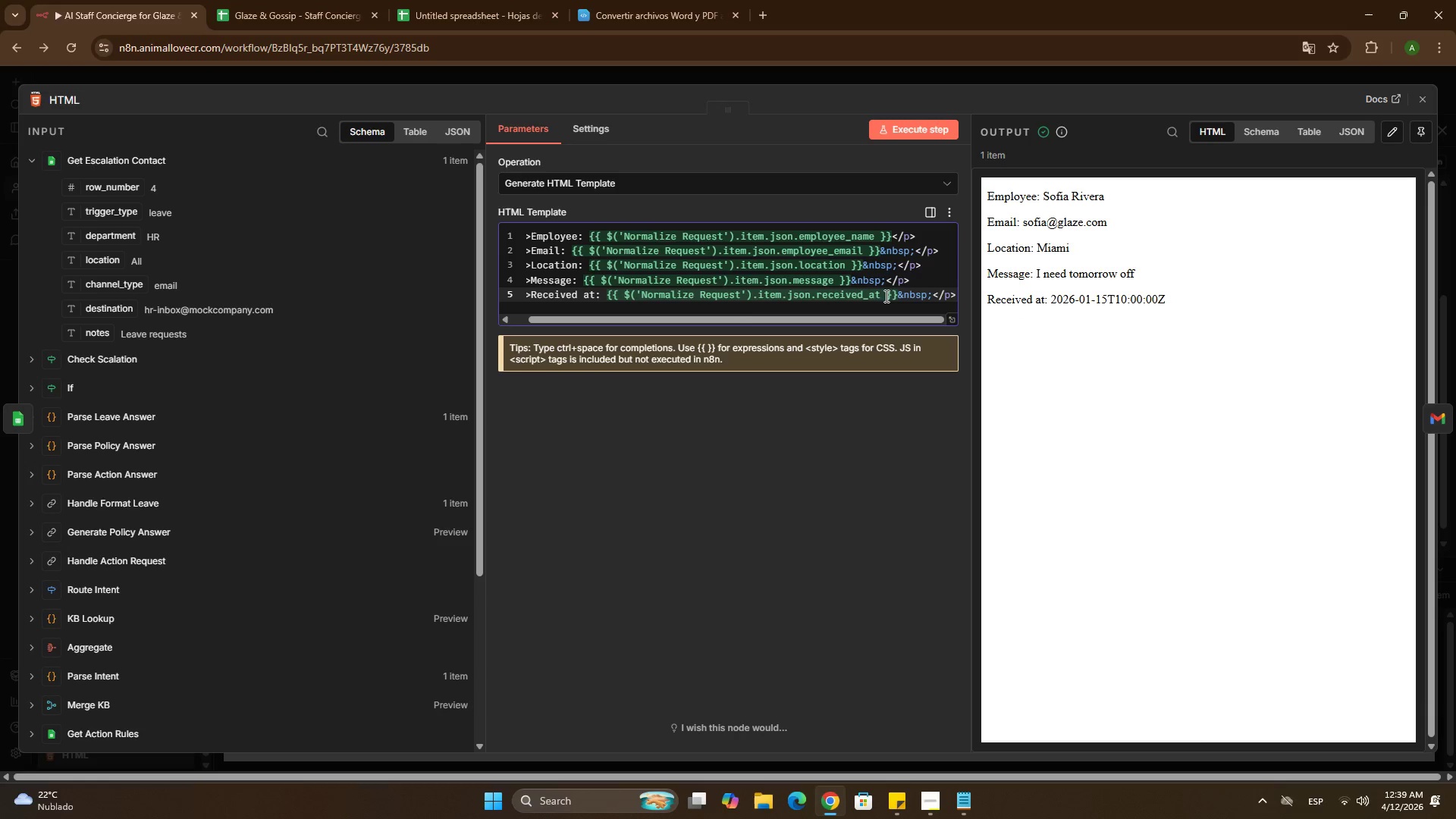 
left_click([883, 296])
 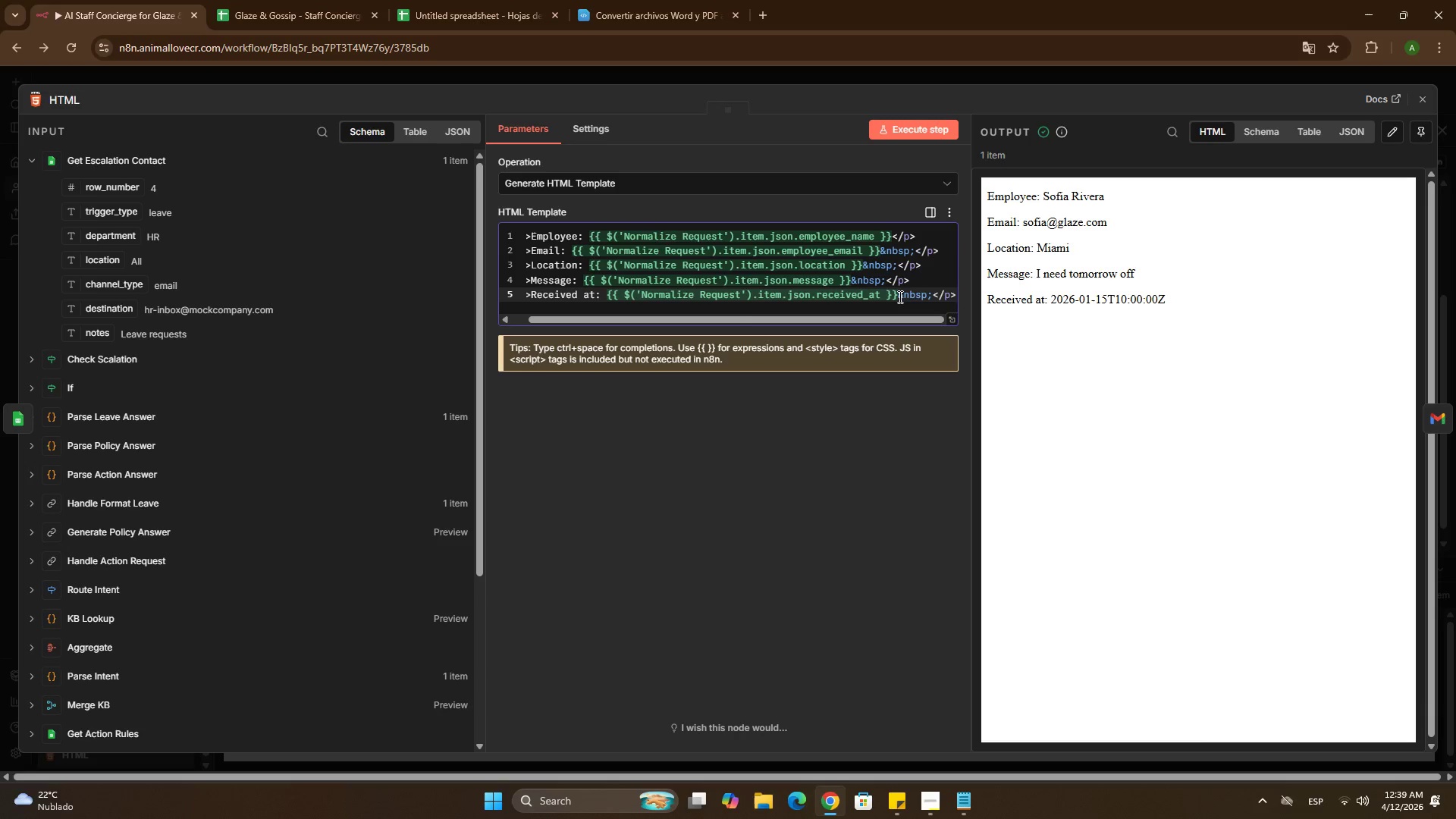 
type(.to)
 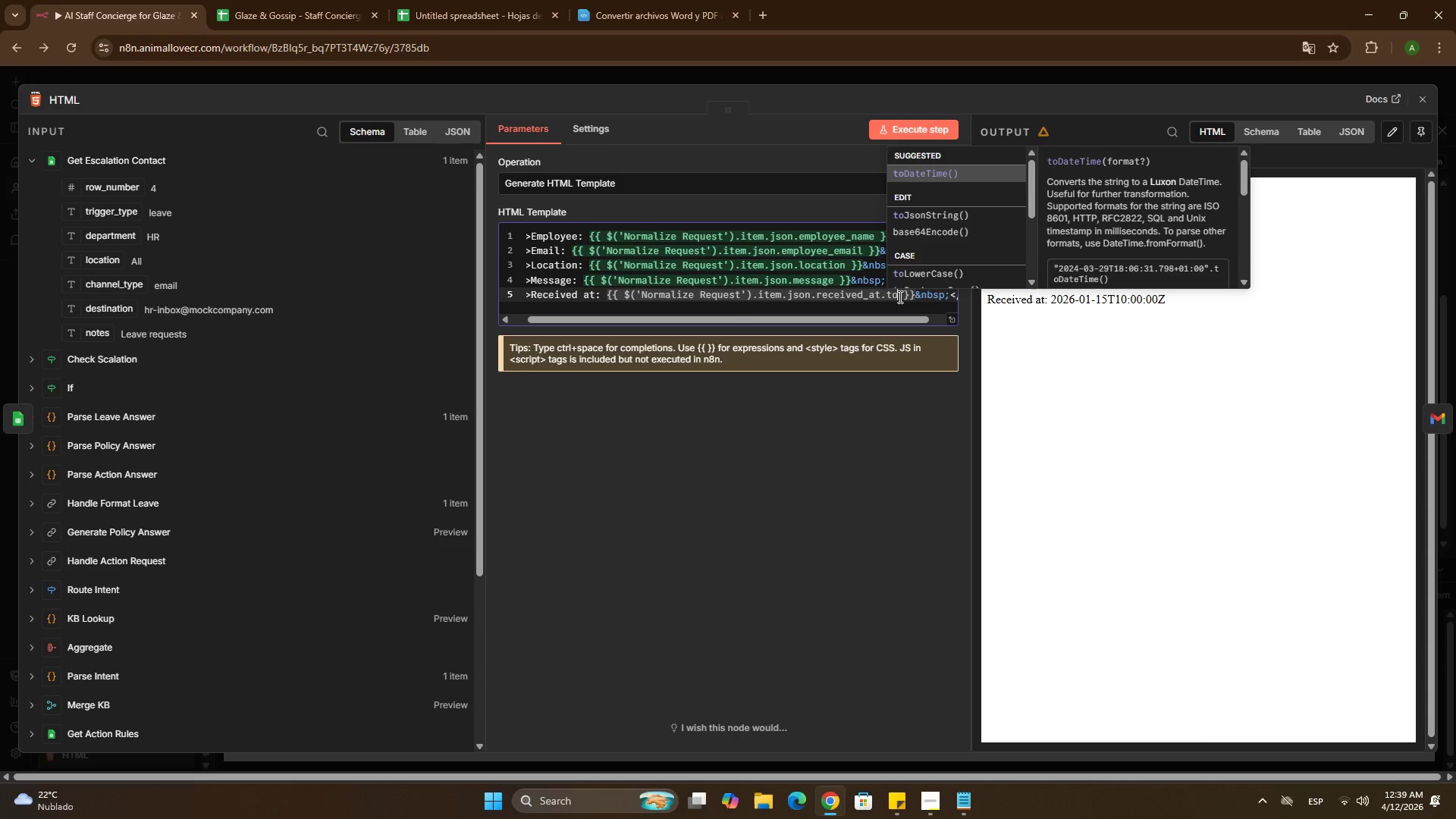 
key(ArrowUp)
 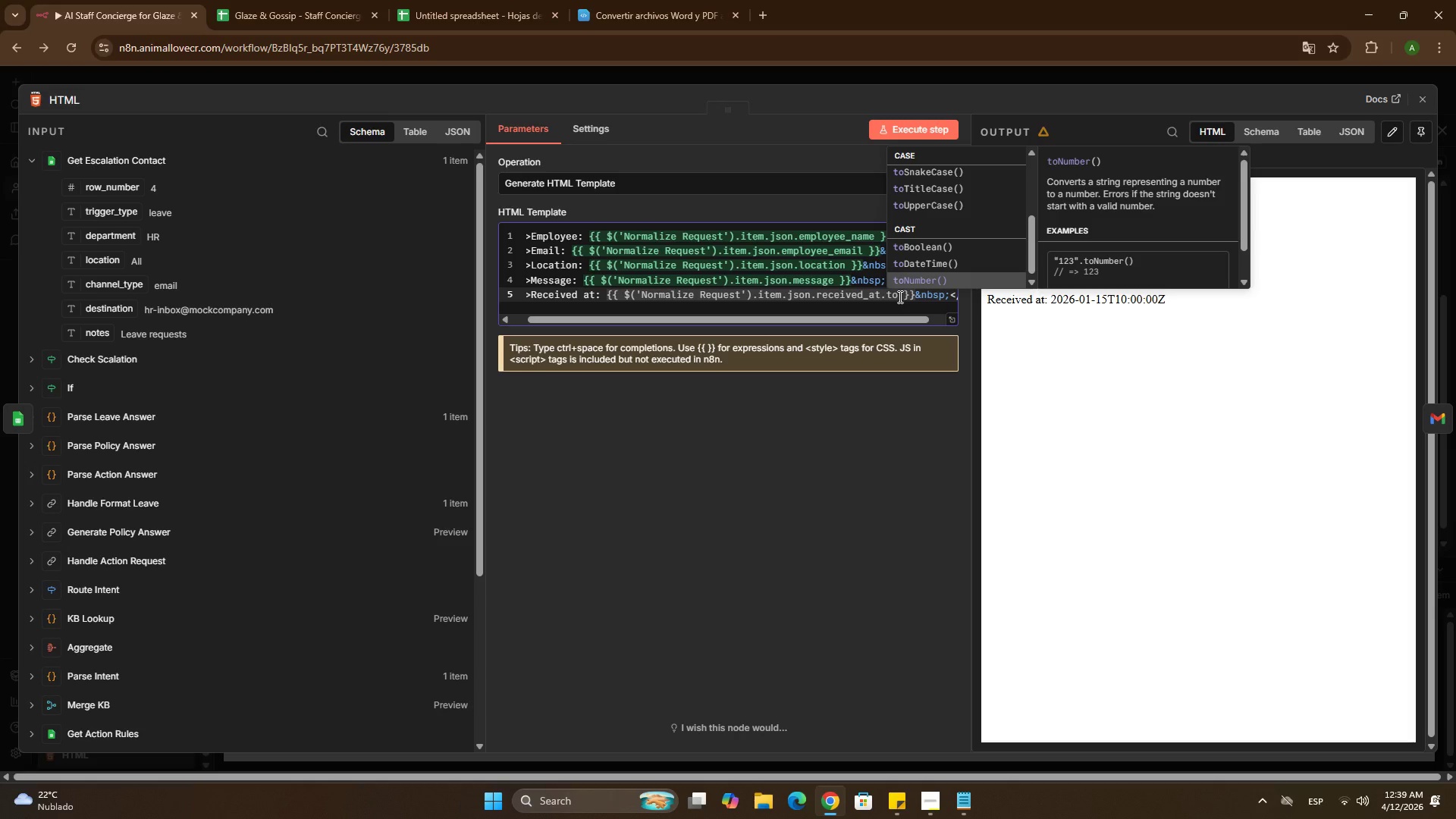 
key(ArrowDown)
 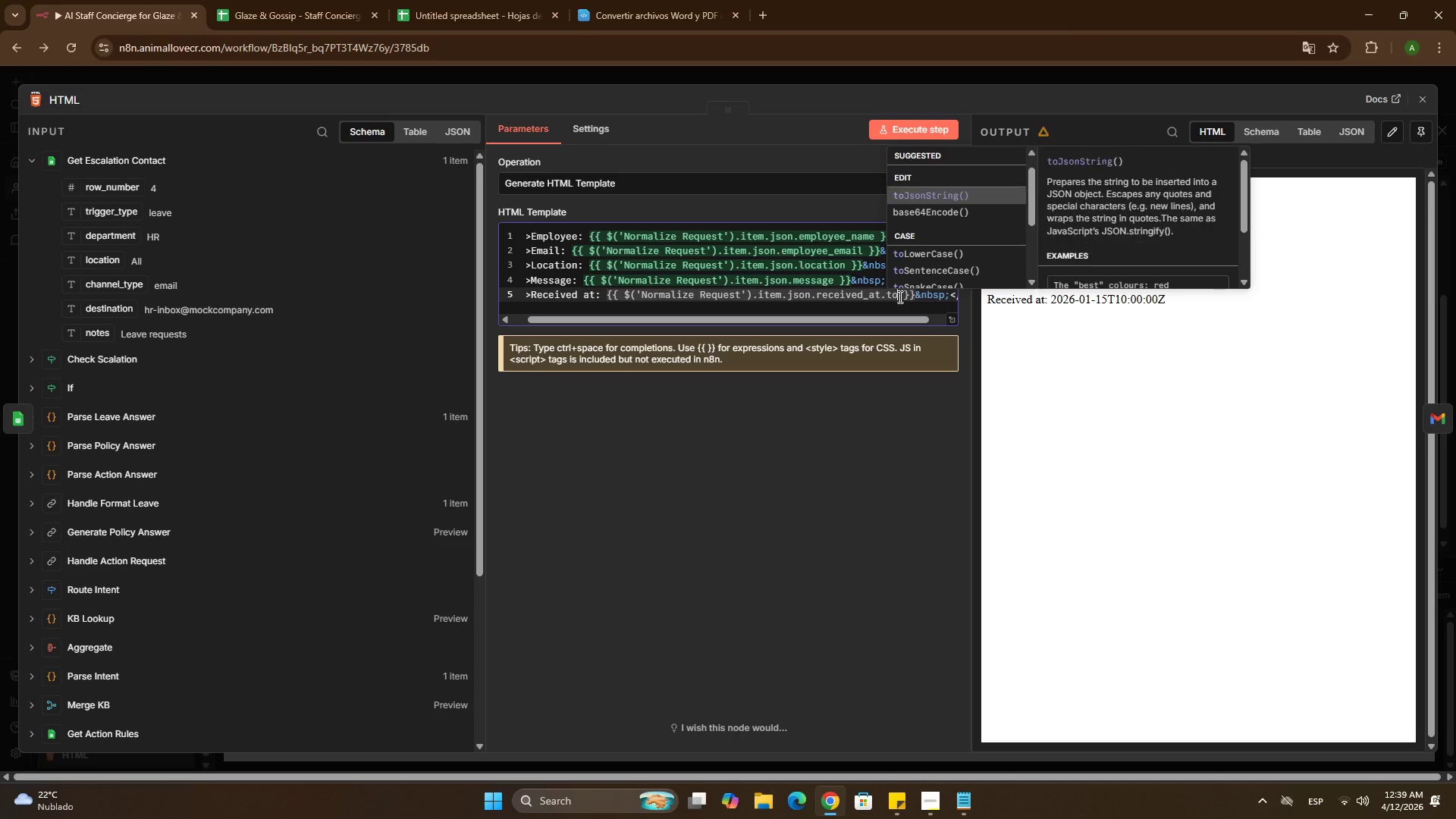 
key(ArrowDown)
 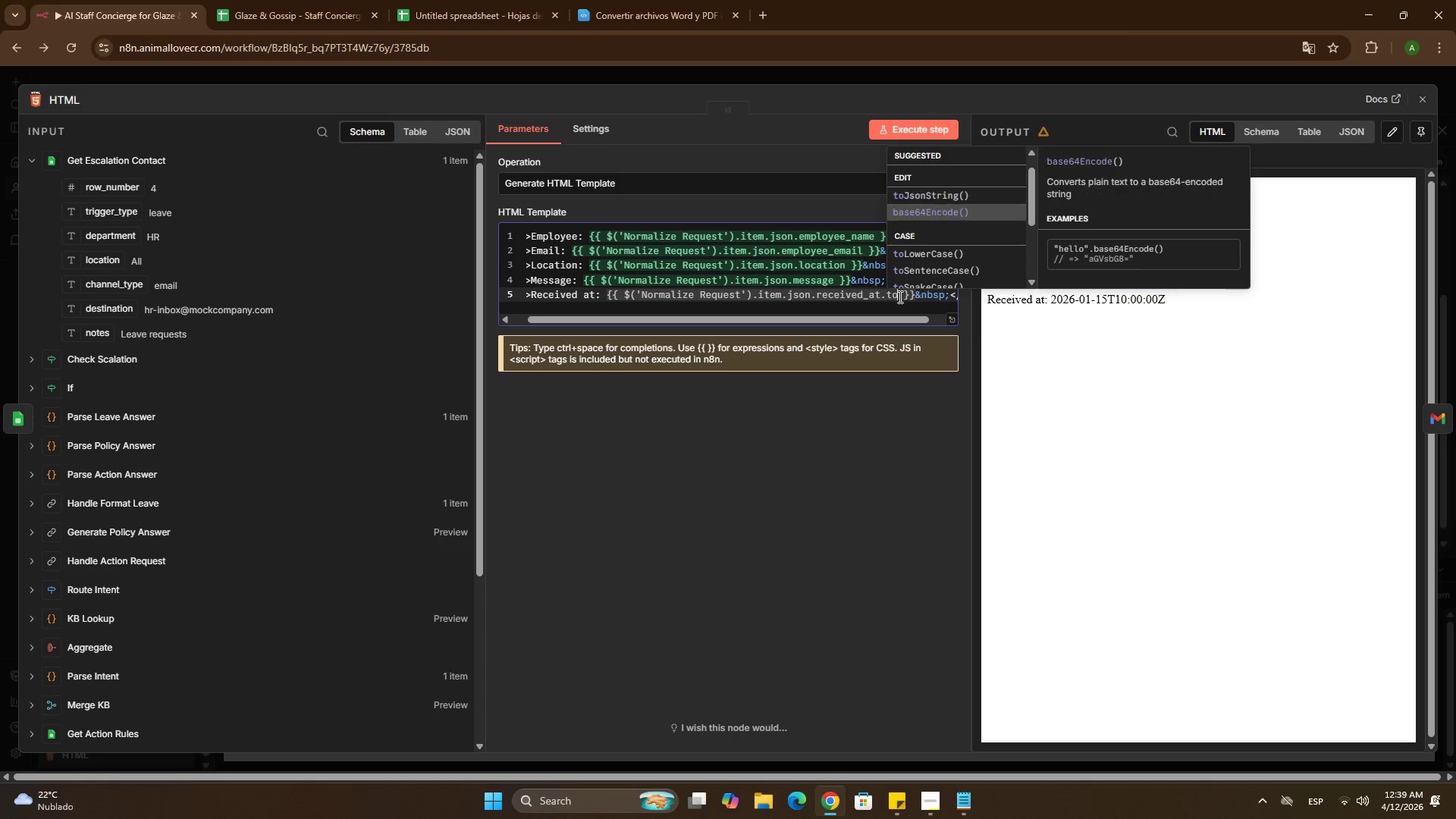 
key(ArrowDown)
 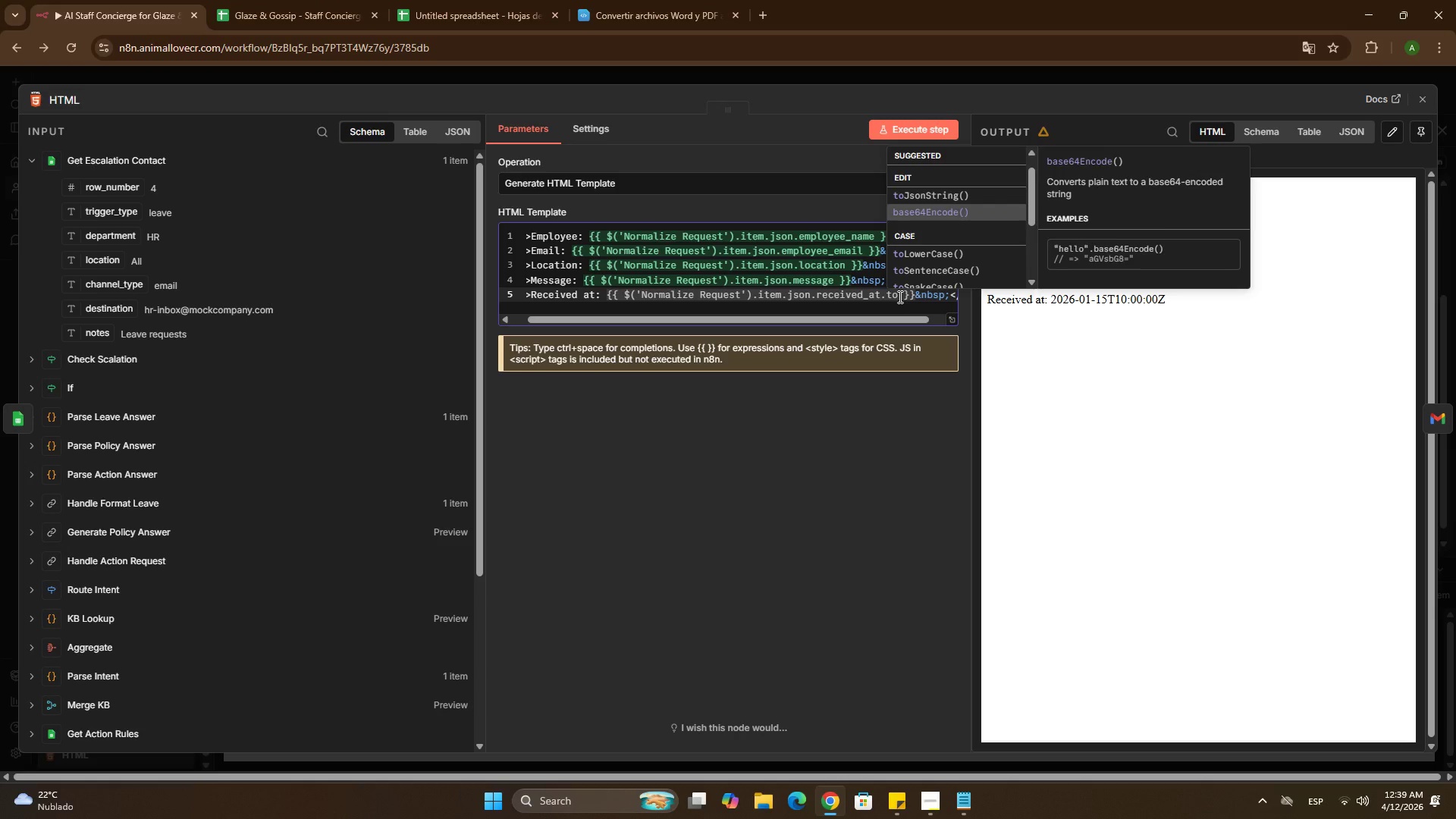 
key(ArrowUp)
 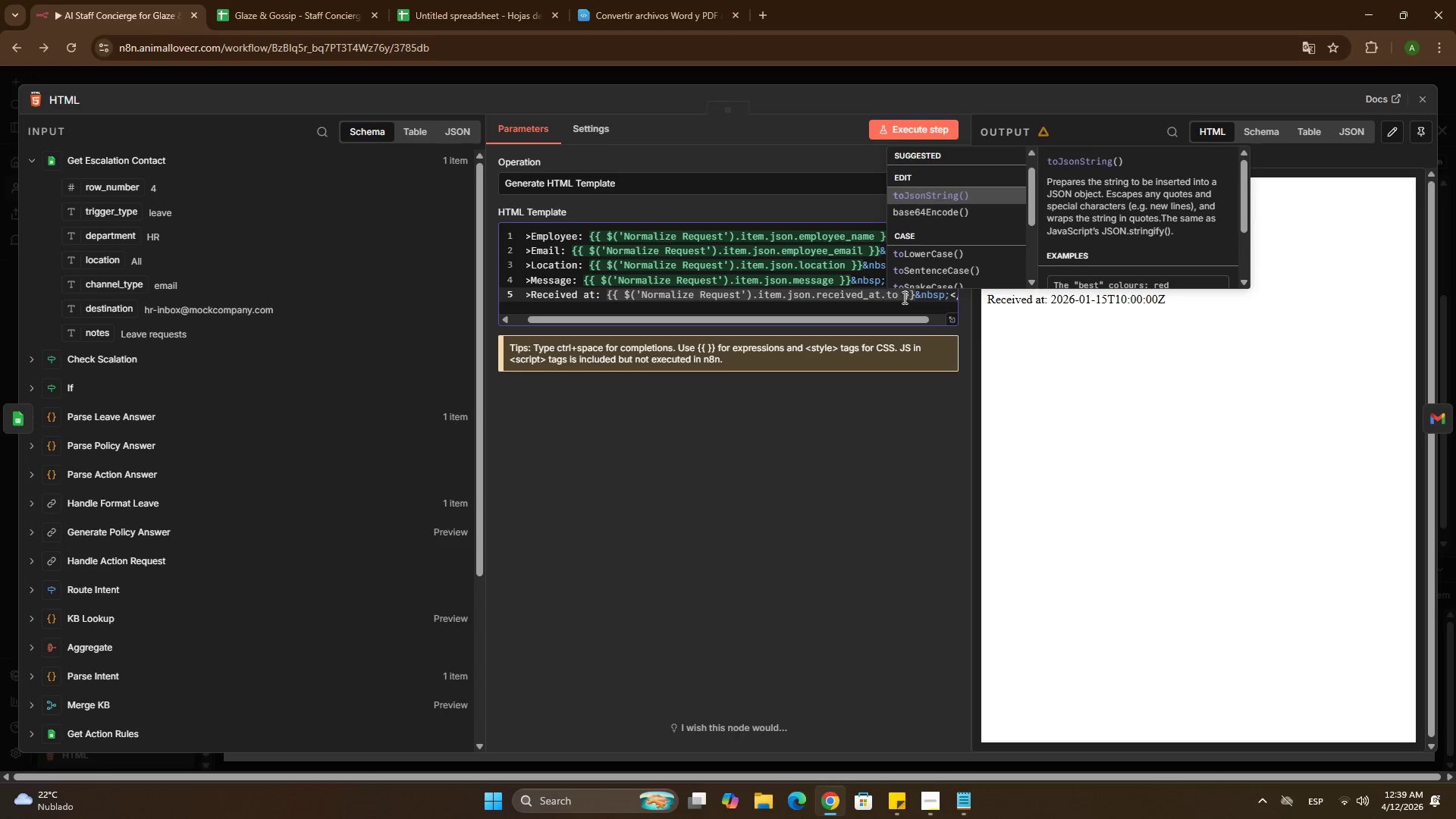 
scroll: coordinate [1072, 252], scroll_direction: down, amount: 2.0
 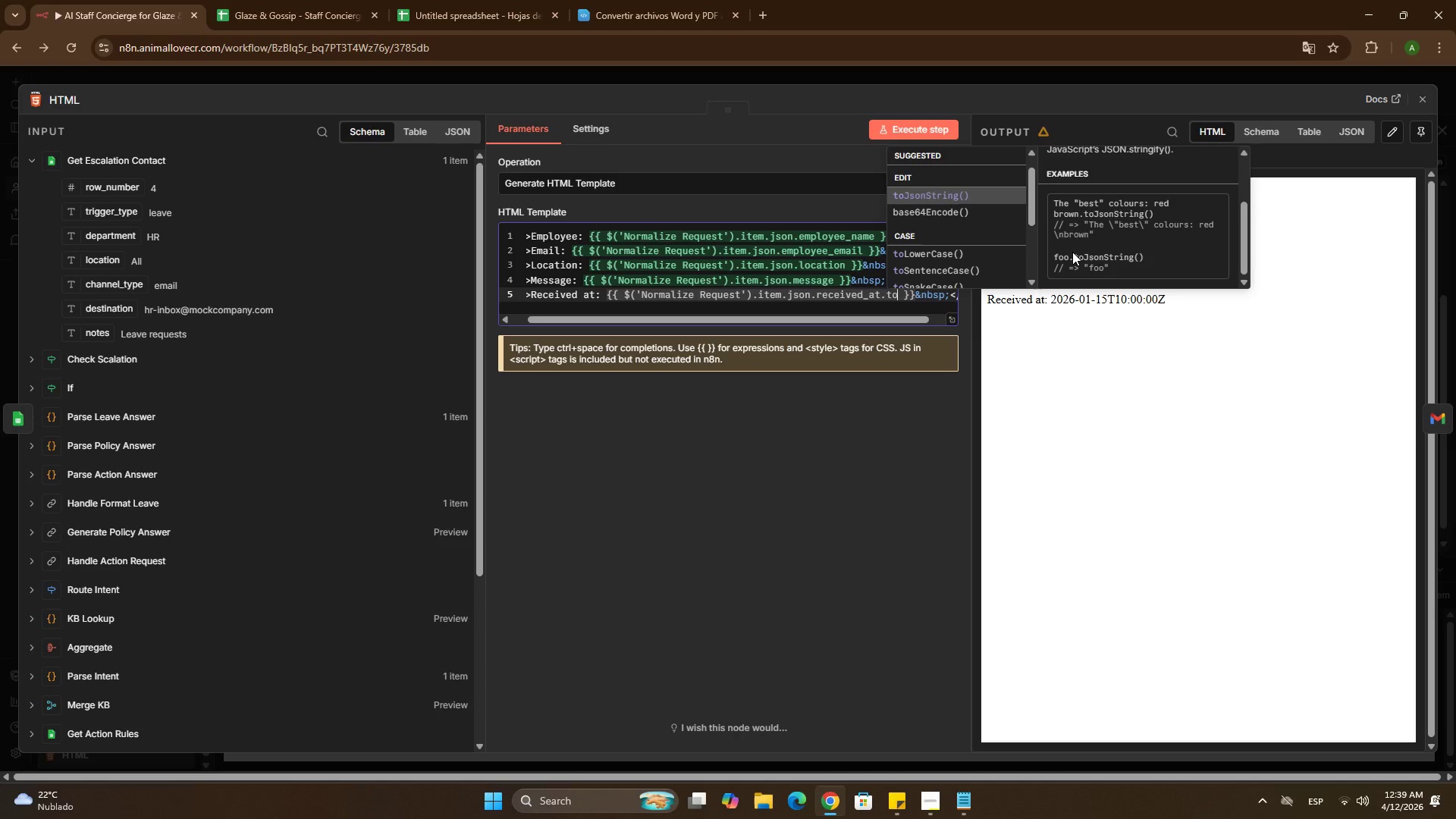 
key(ArrowDown)
 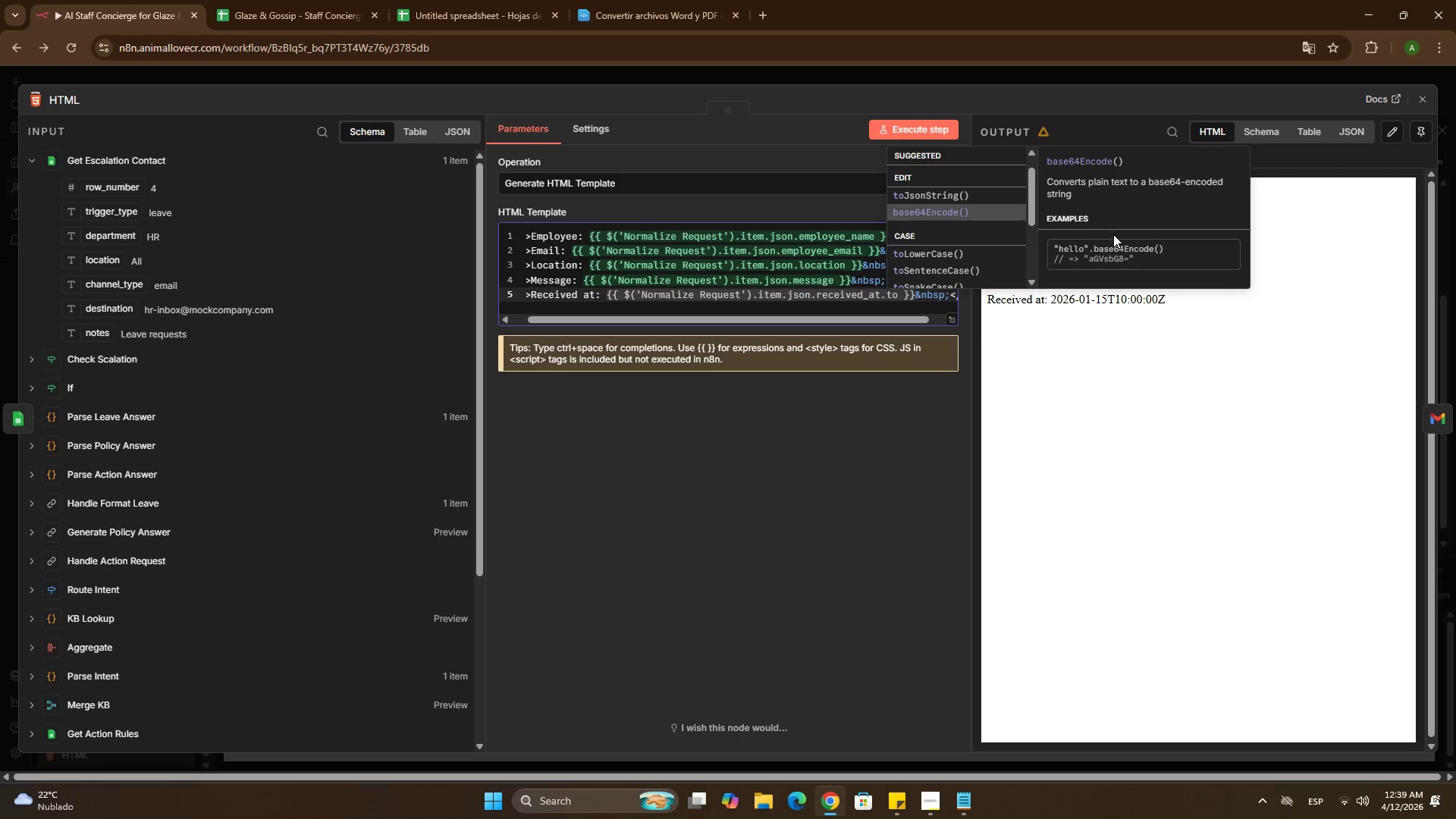 
key(ArrowDown)
 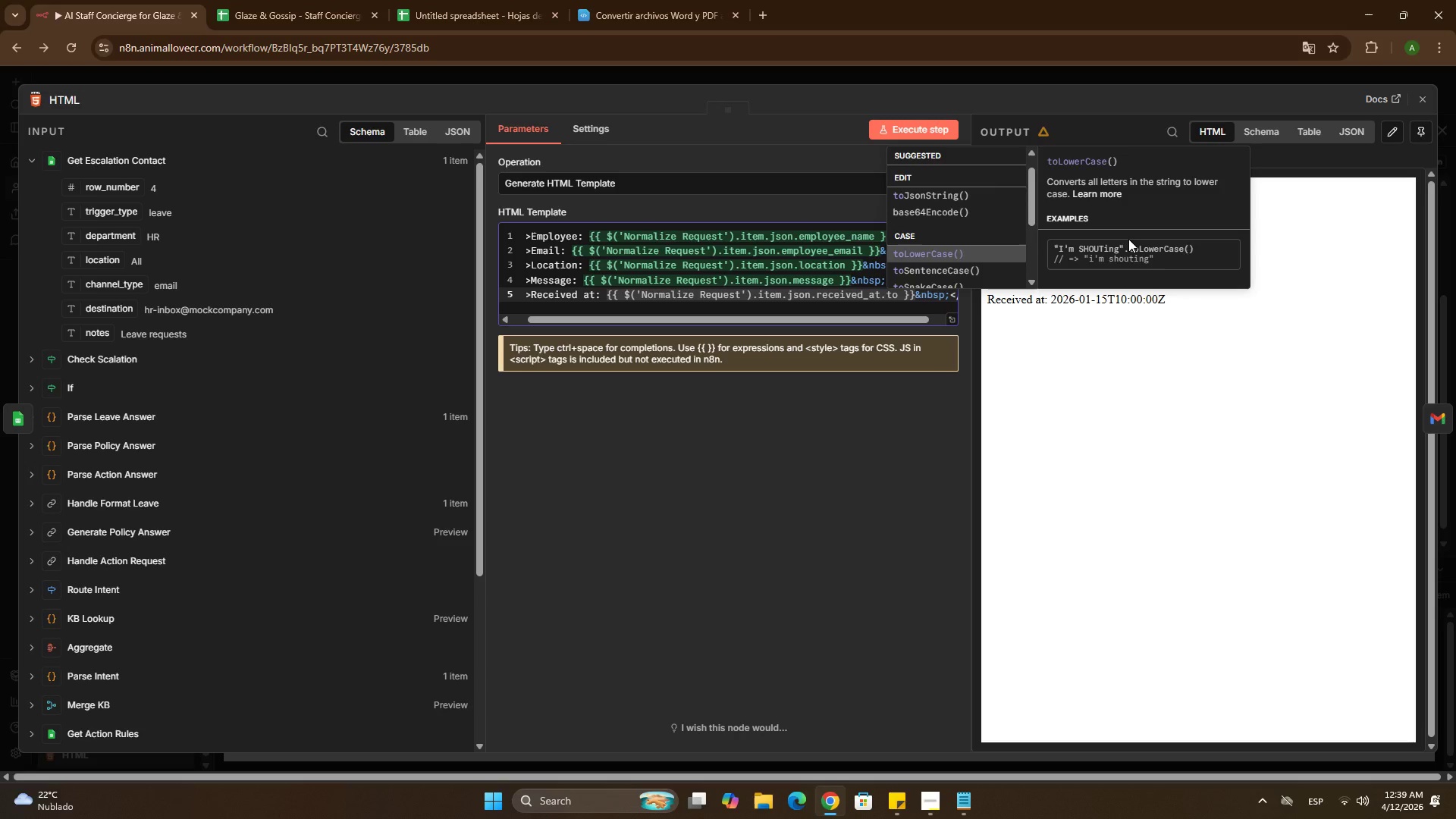 
key(ArrowDown)
 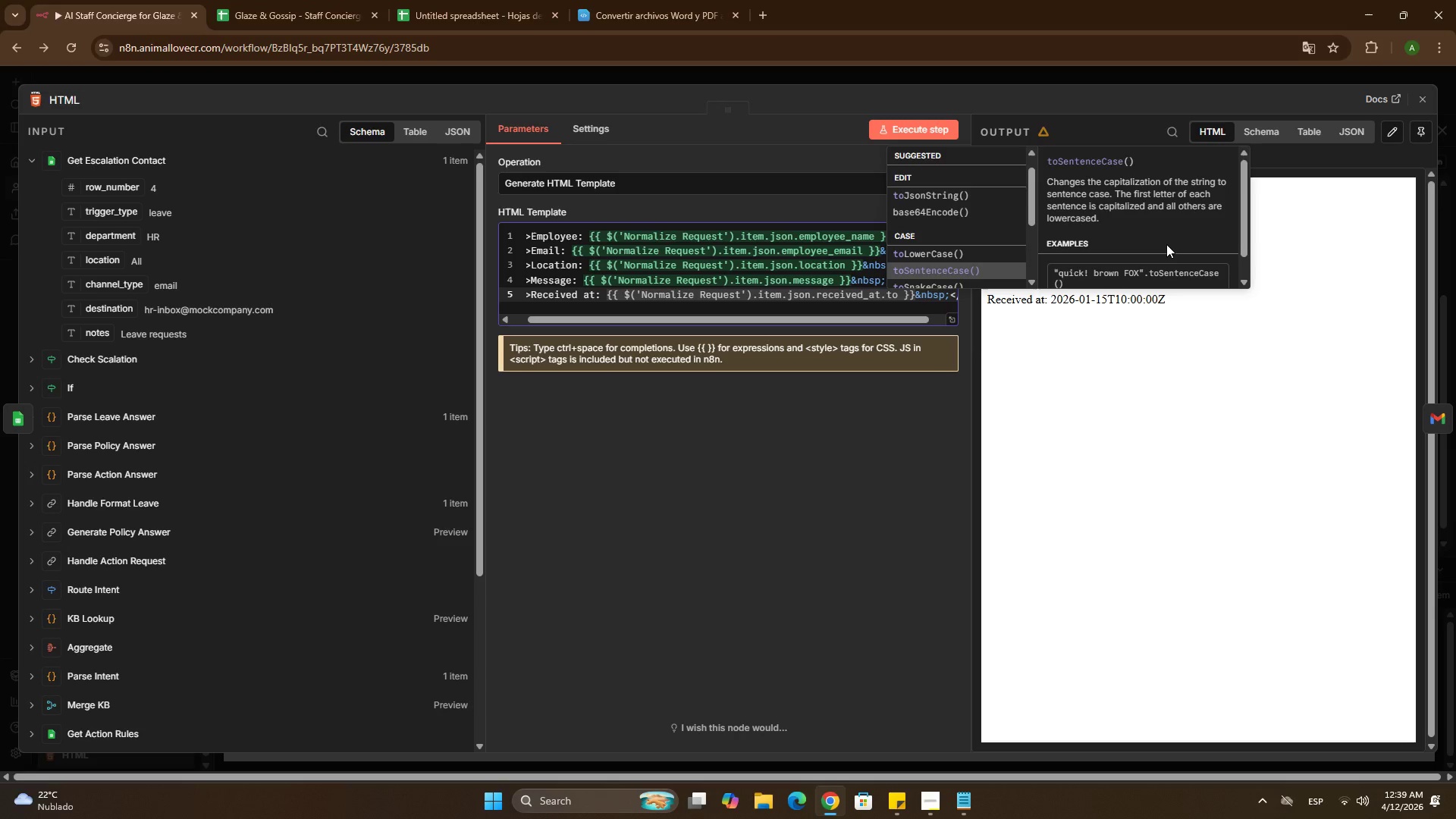 
key(ArrowDown)
 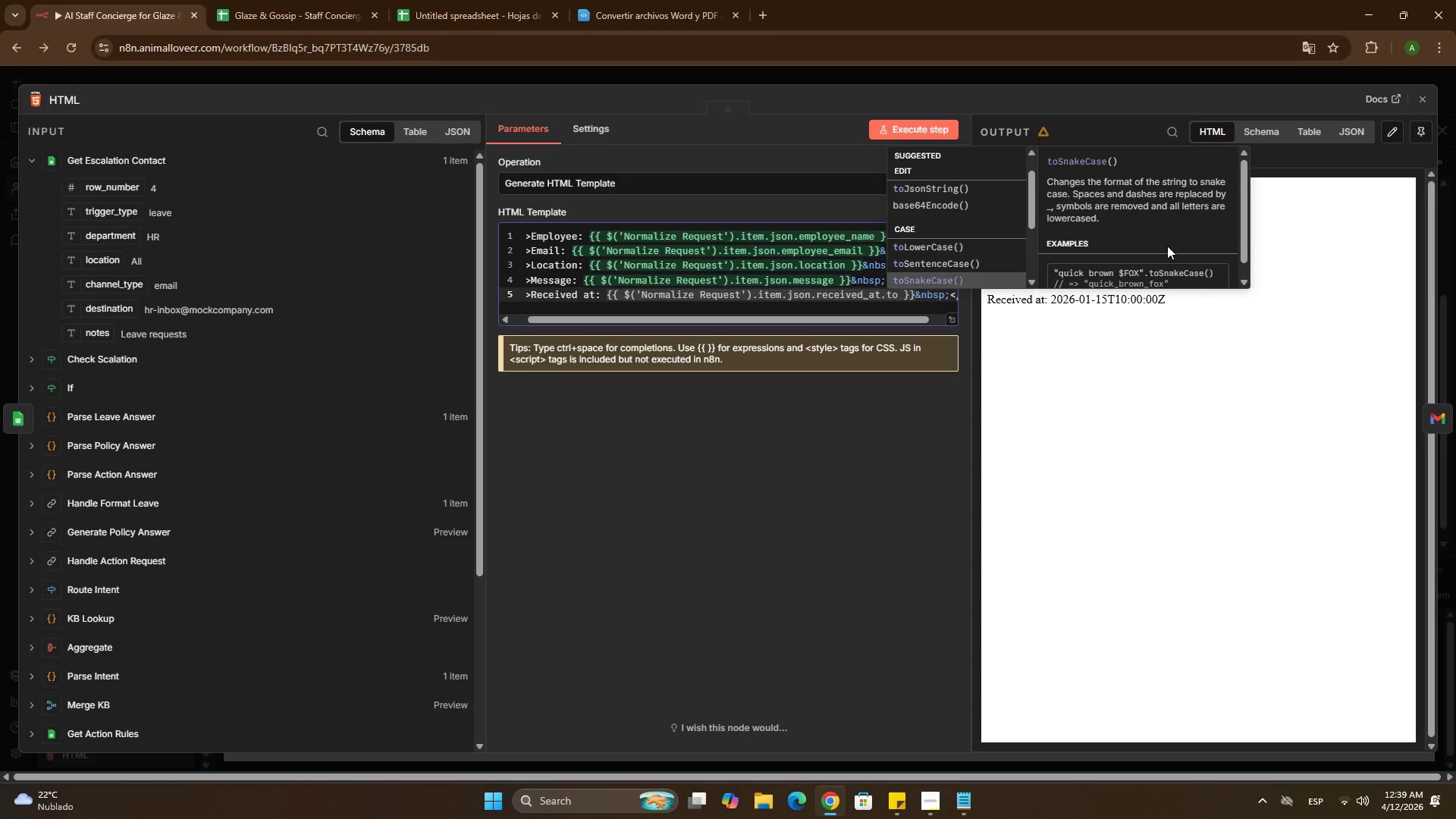 
key(ArrowDown)
 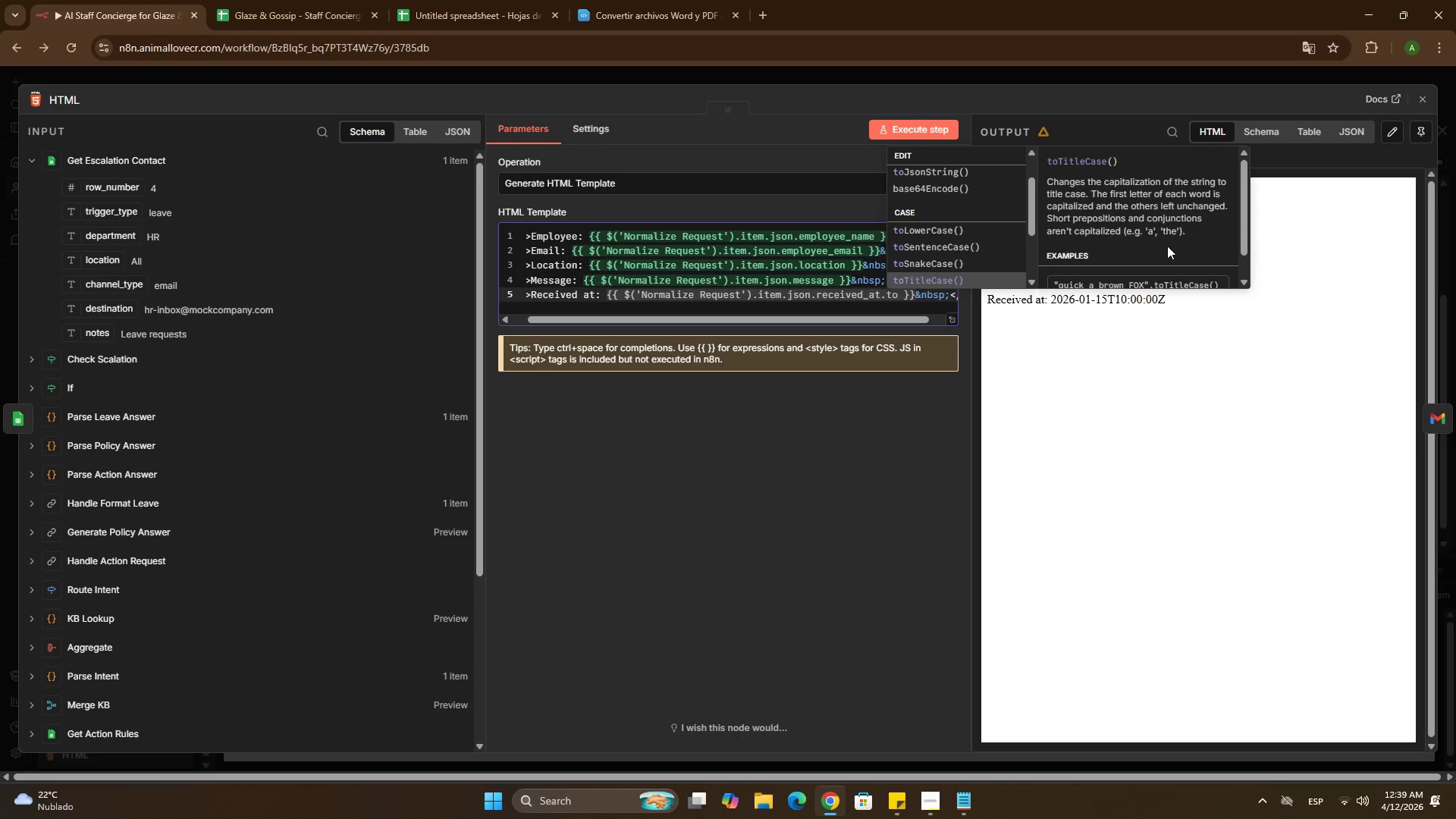 
scroll: coordinate [1167, 246], scroll_direction: down, amount: 2.0
 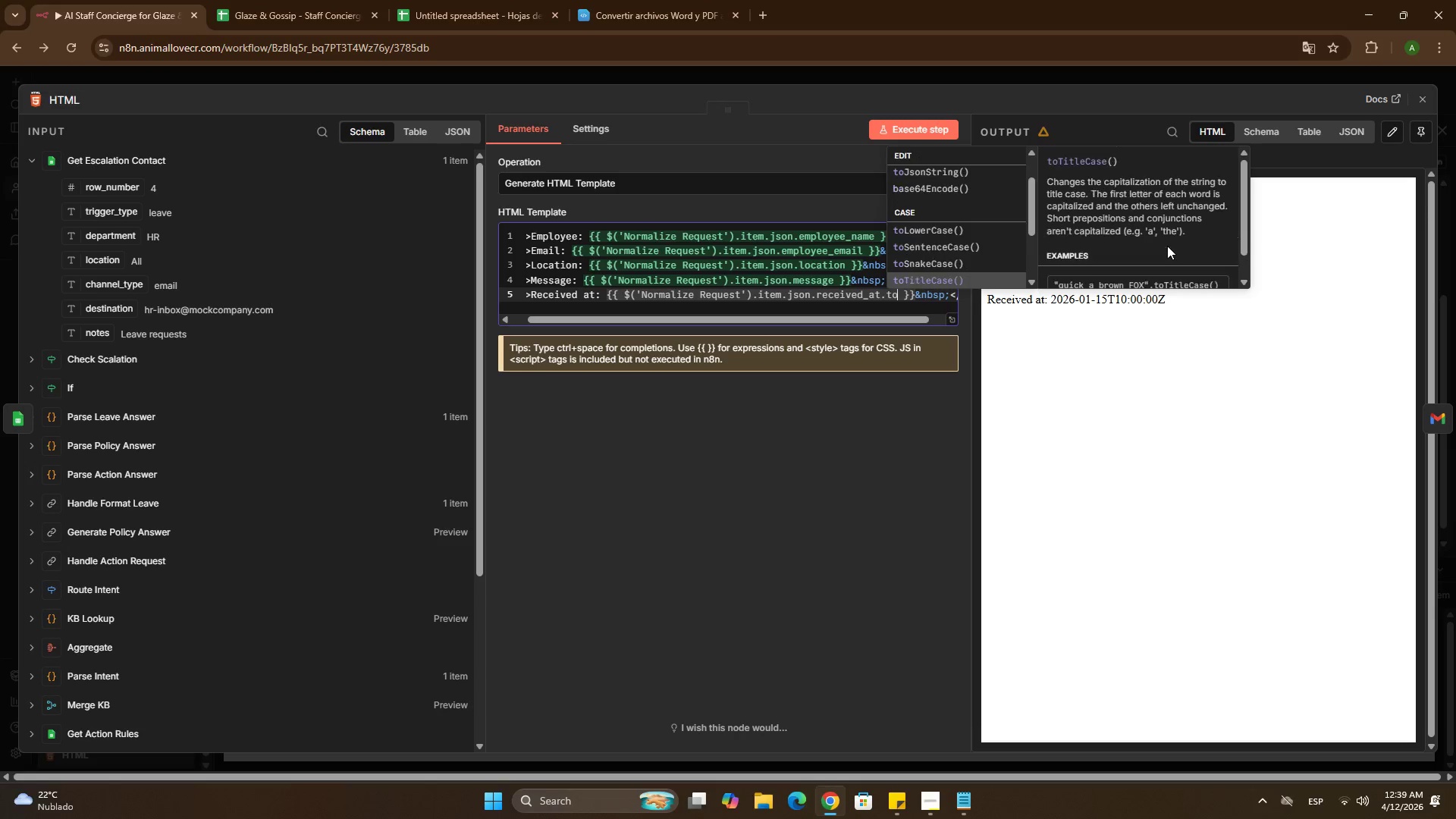 
key(ArrowDown)
 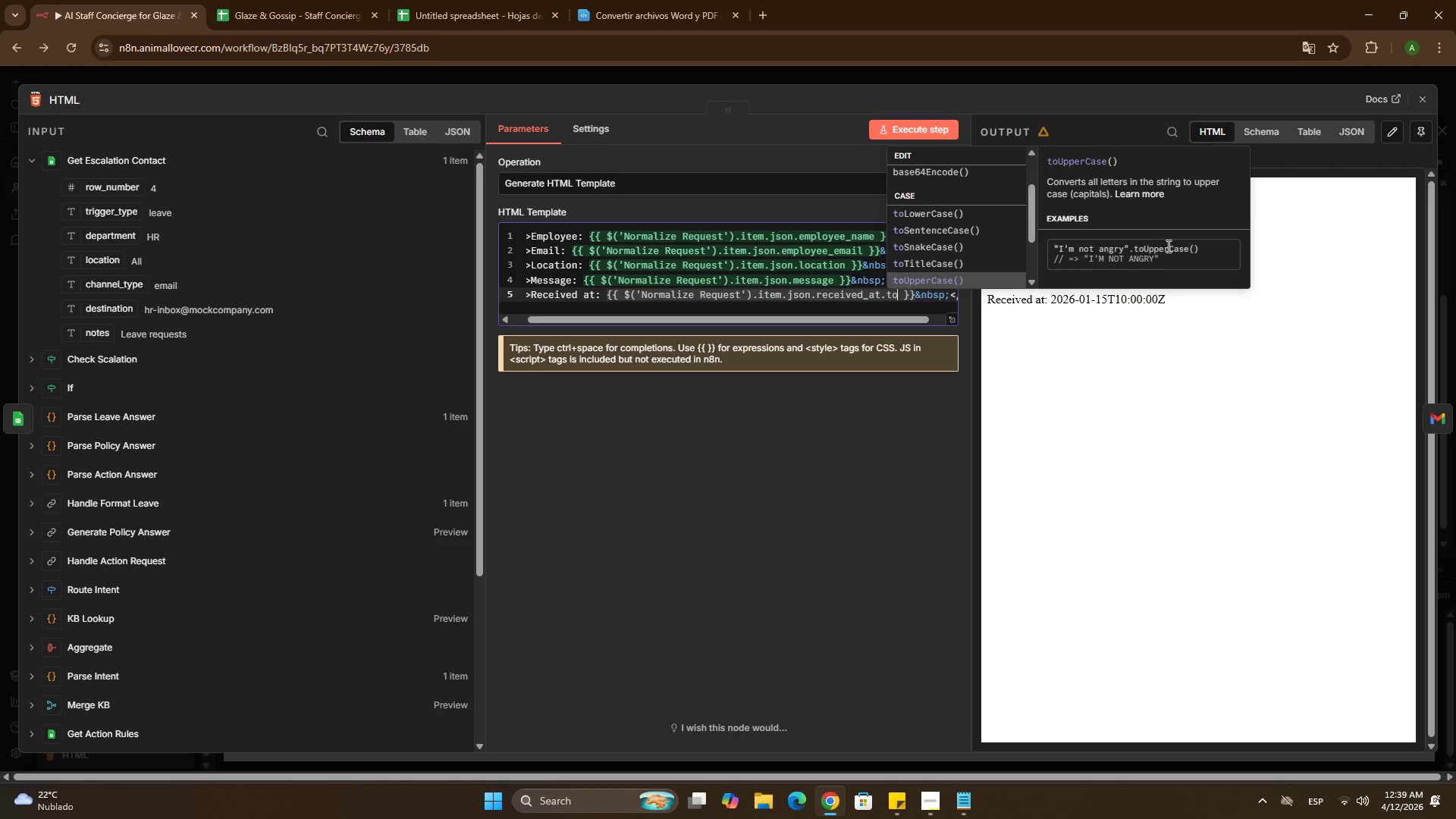 
key(ArrowDown)
 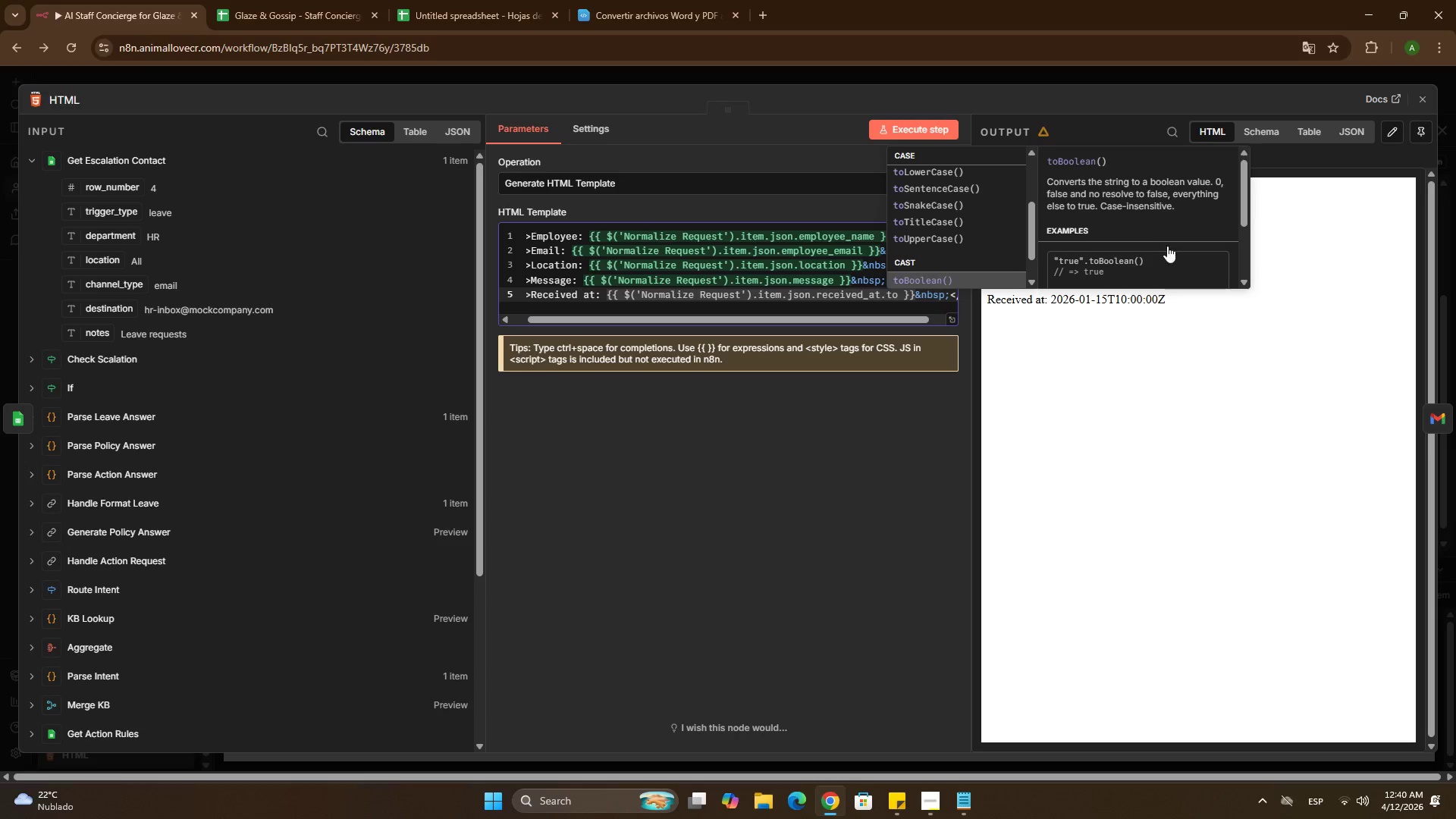 
key(ArrowDown)
 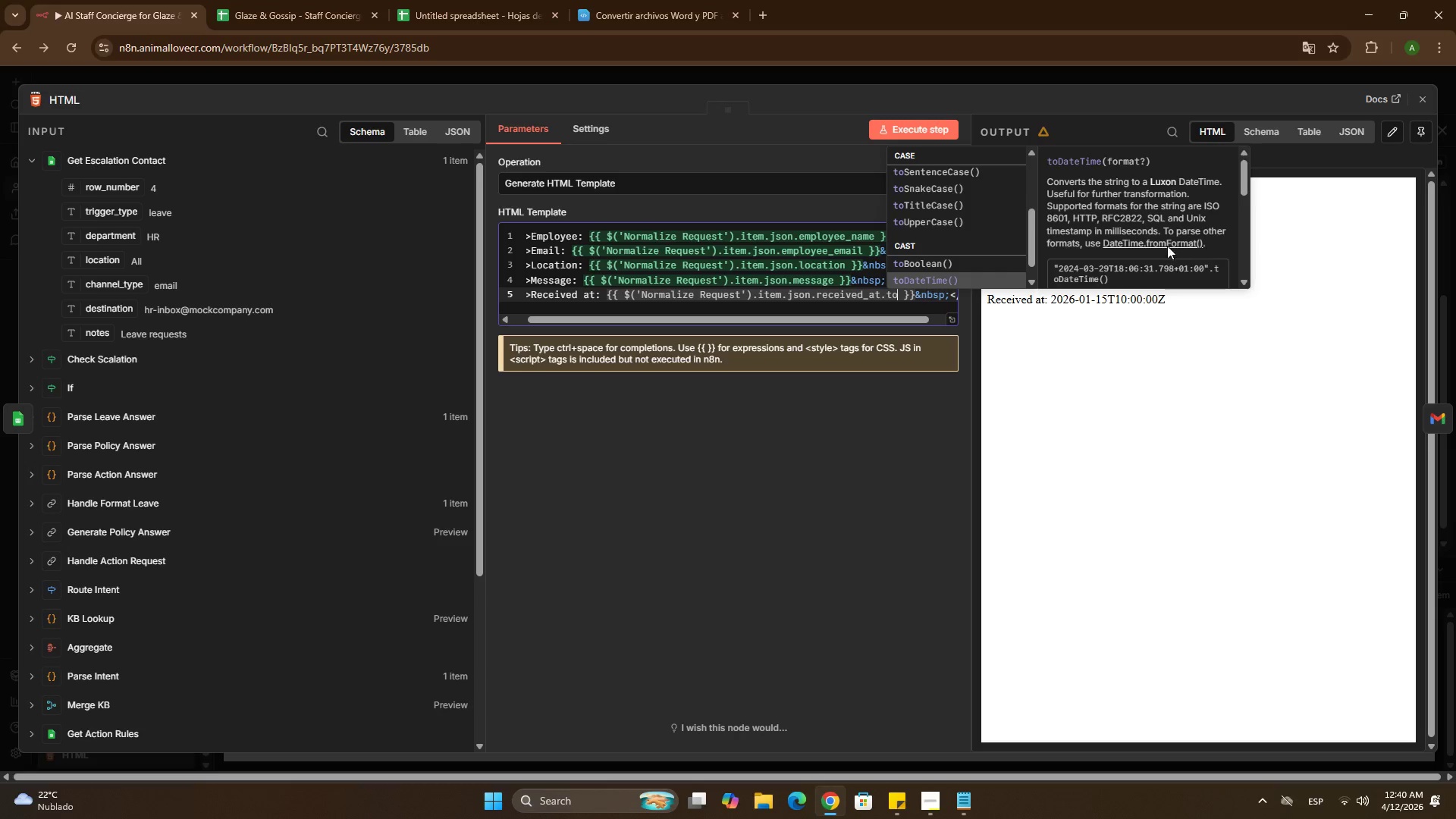 
key(ArrowDown)
 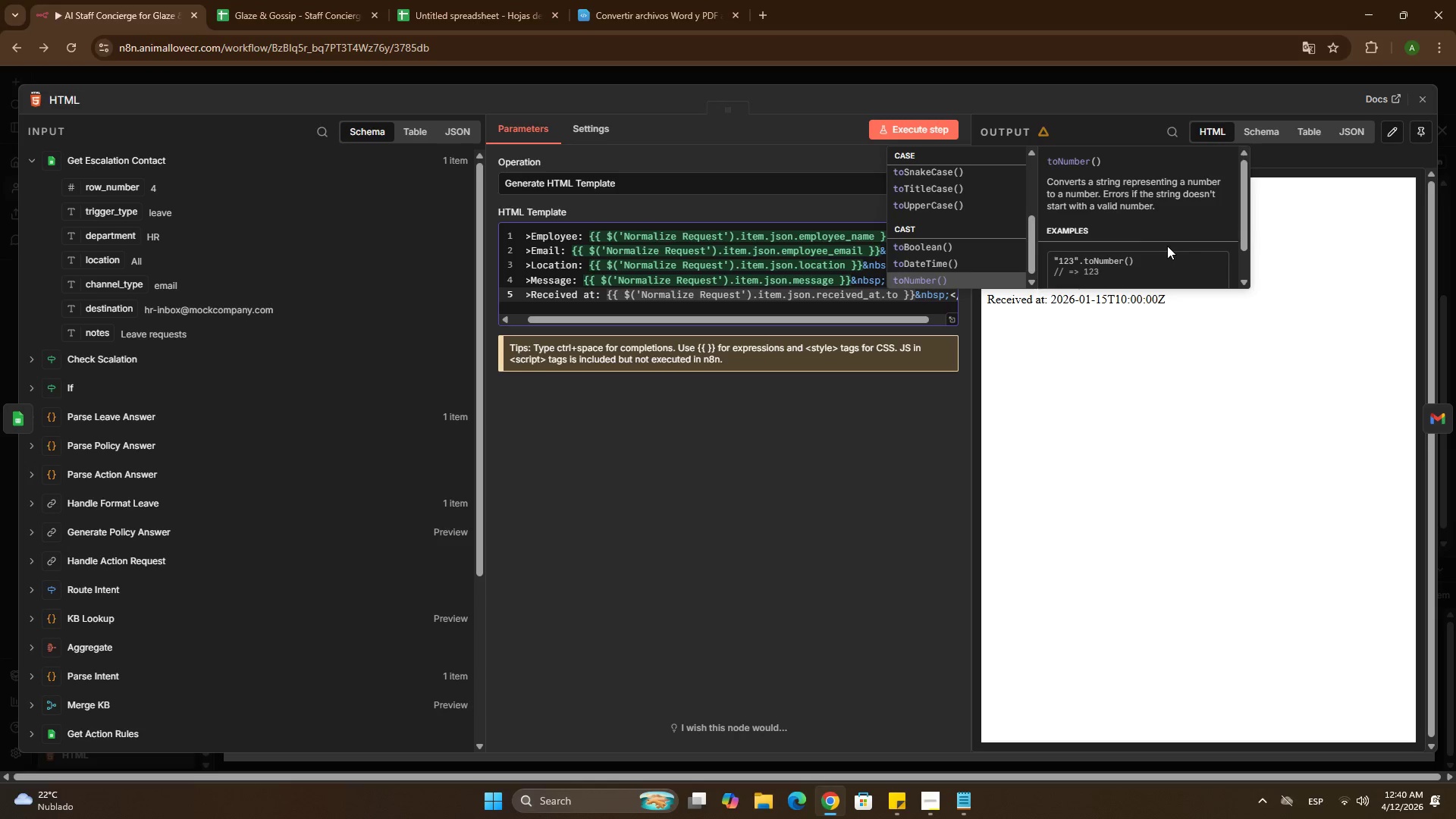 
key(ArrowUp)
 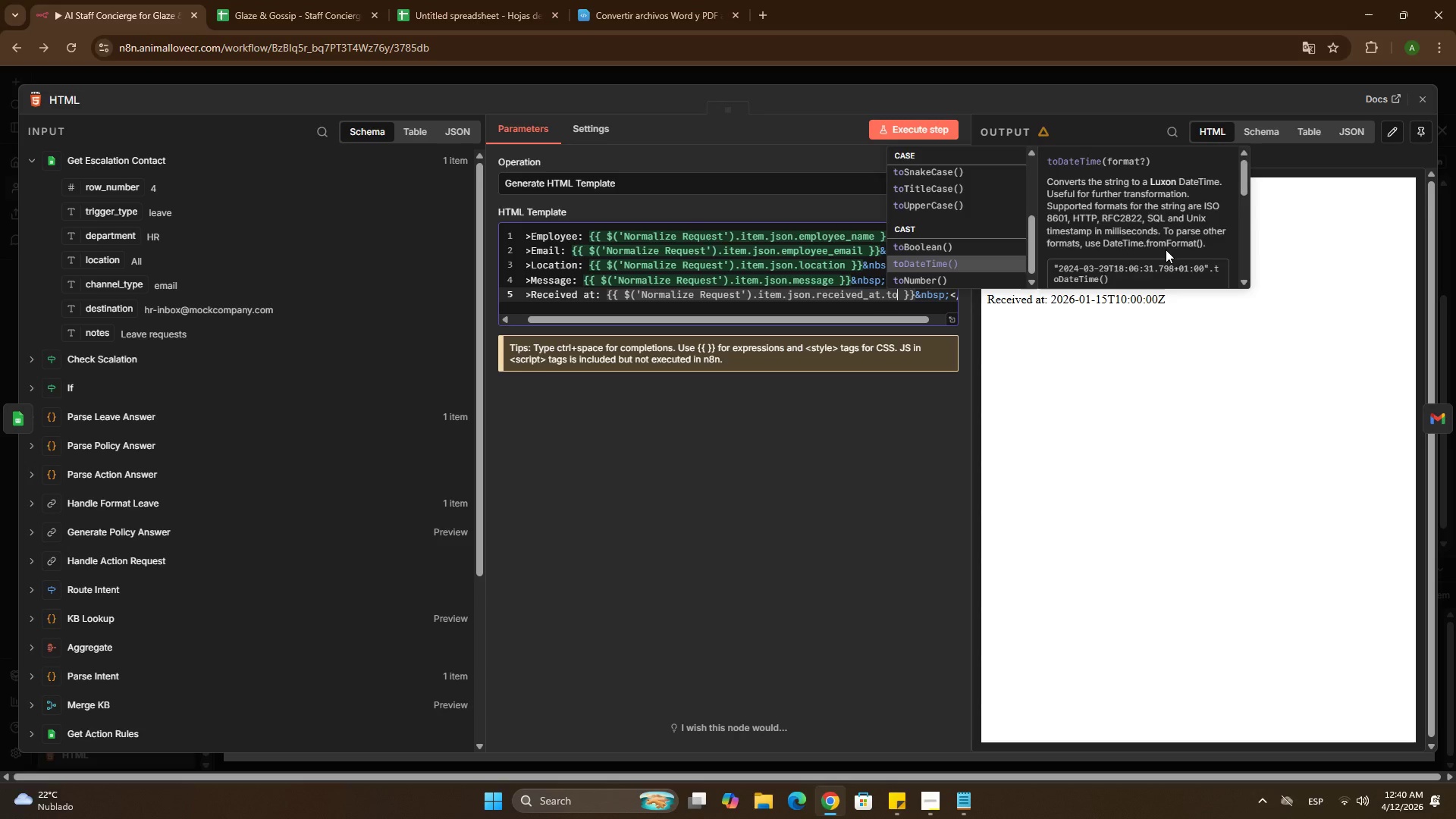 
key(Enter)
 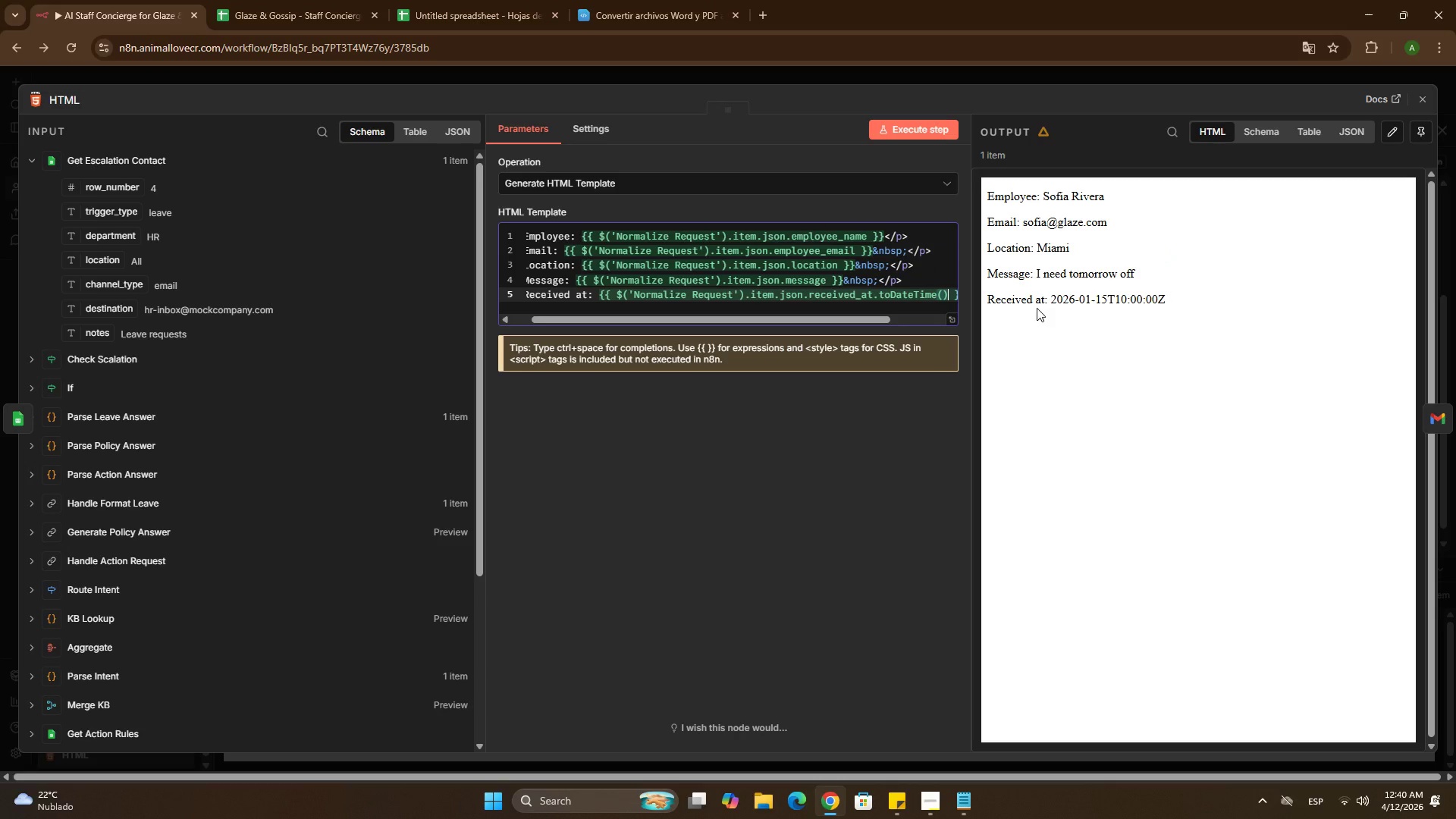 
key(Period)
 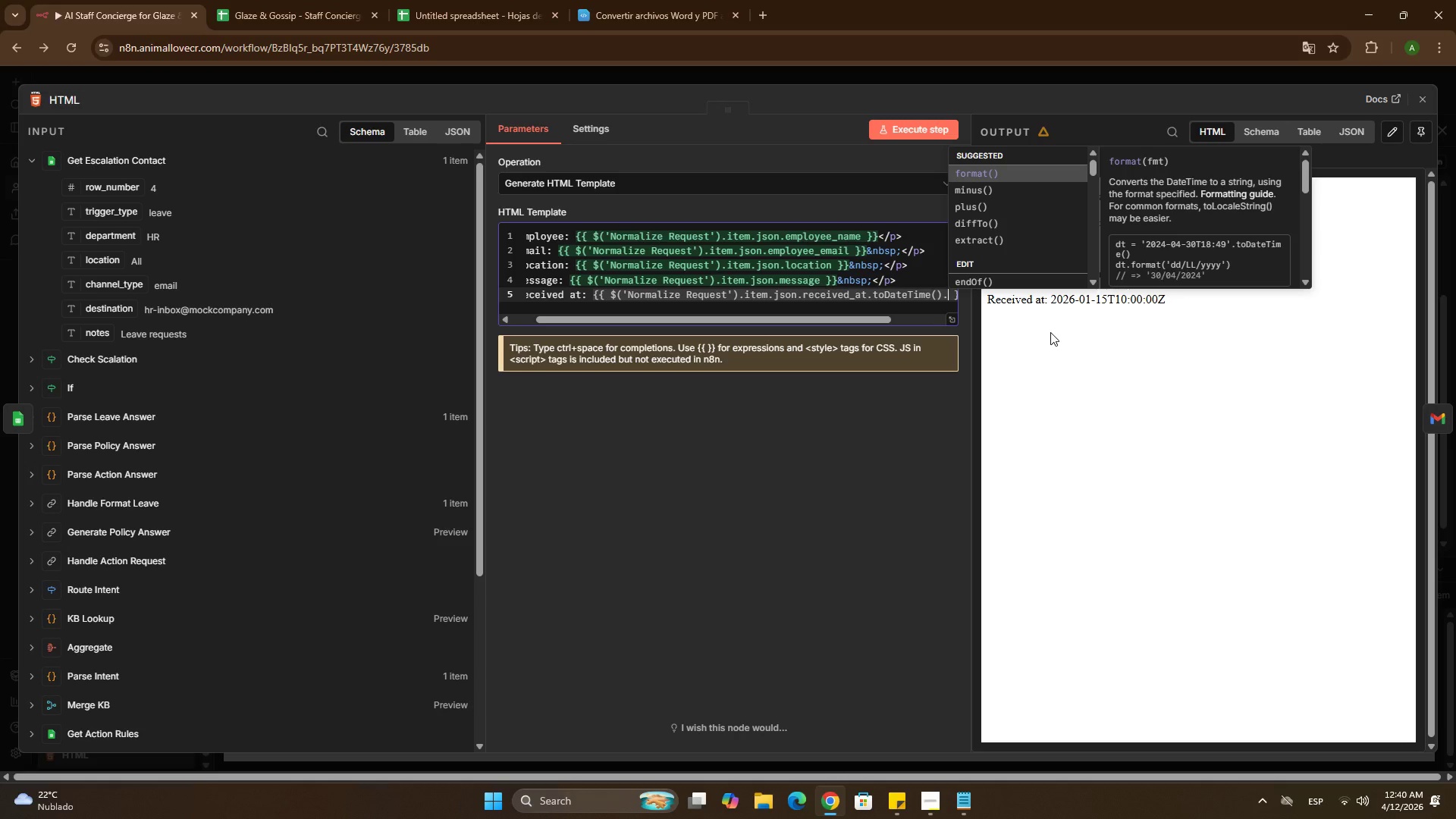 
key(Enter)
 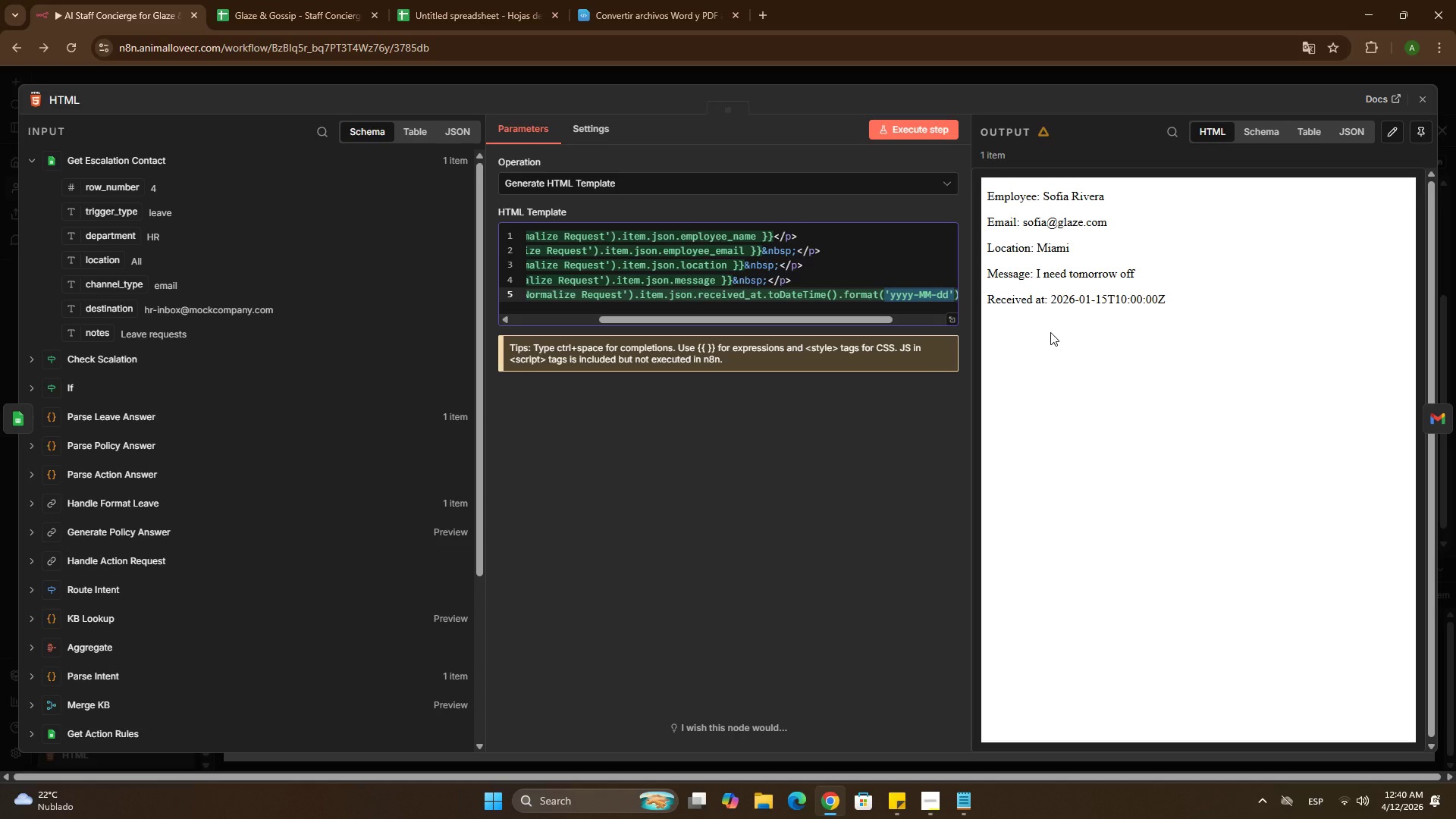 
key(Enter)
 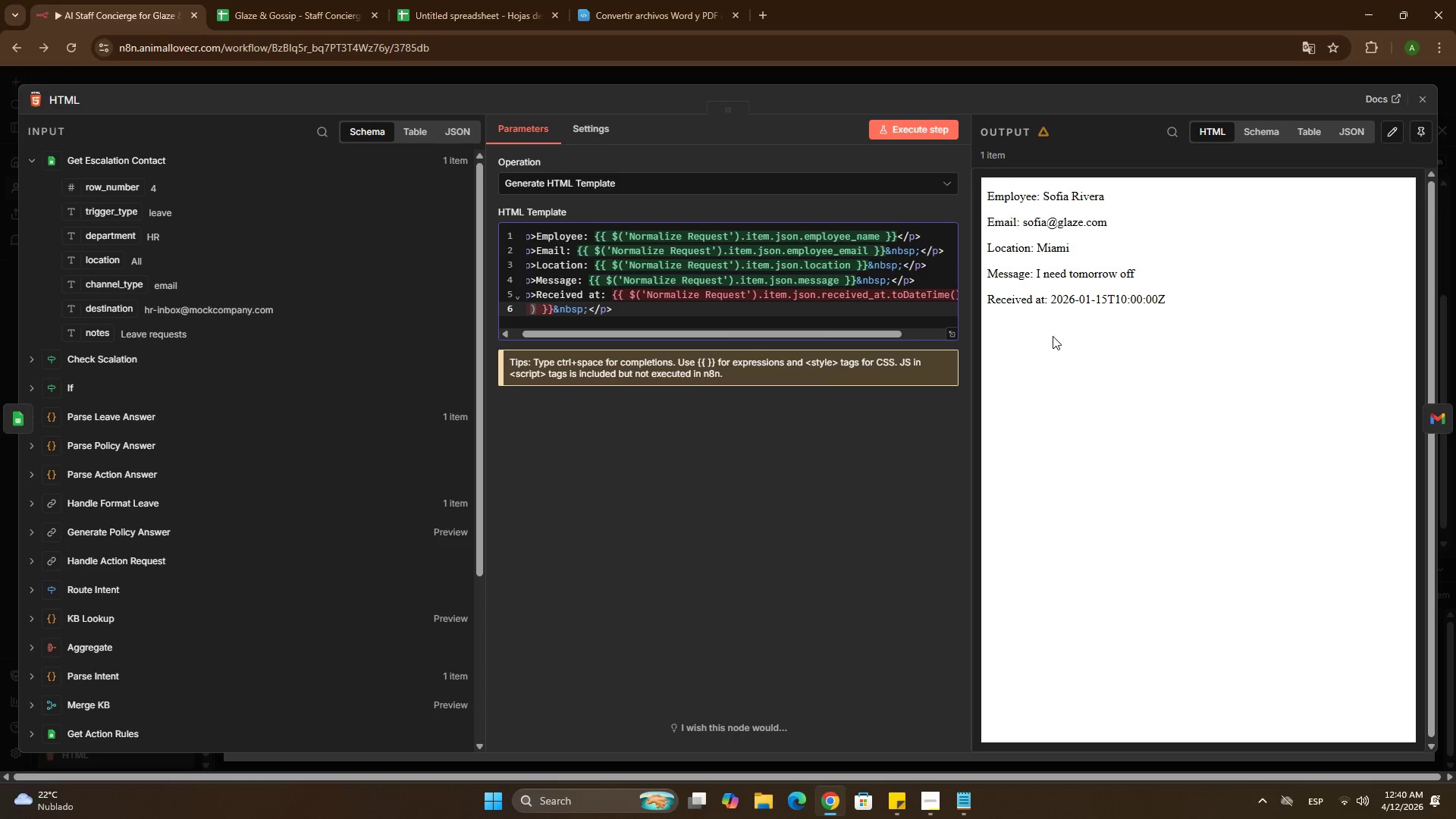 
key(Control+Z)
 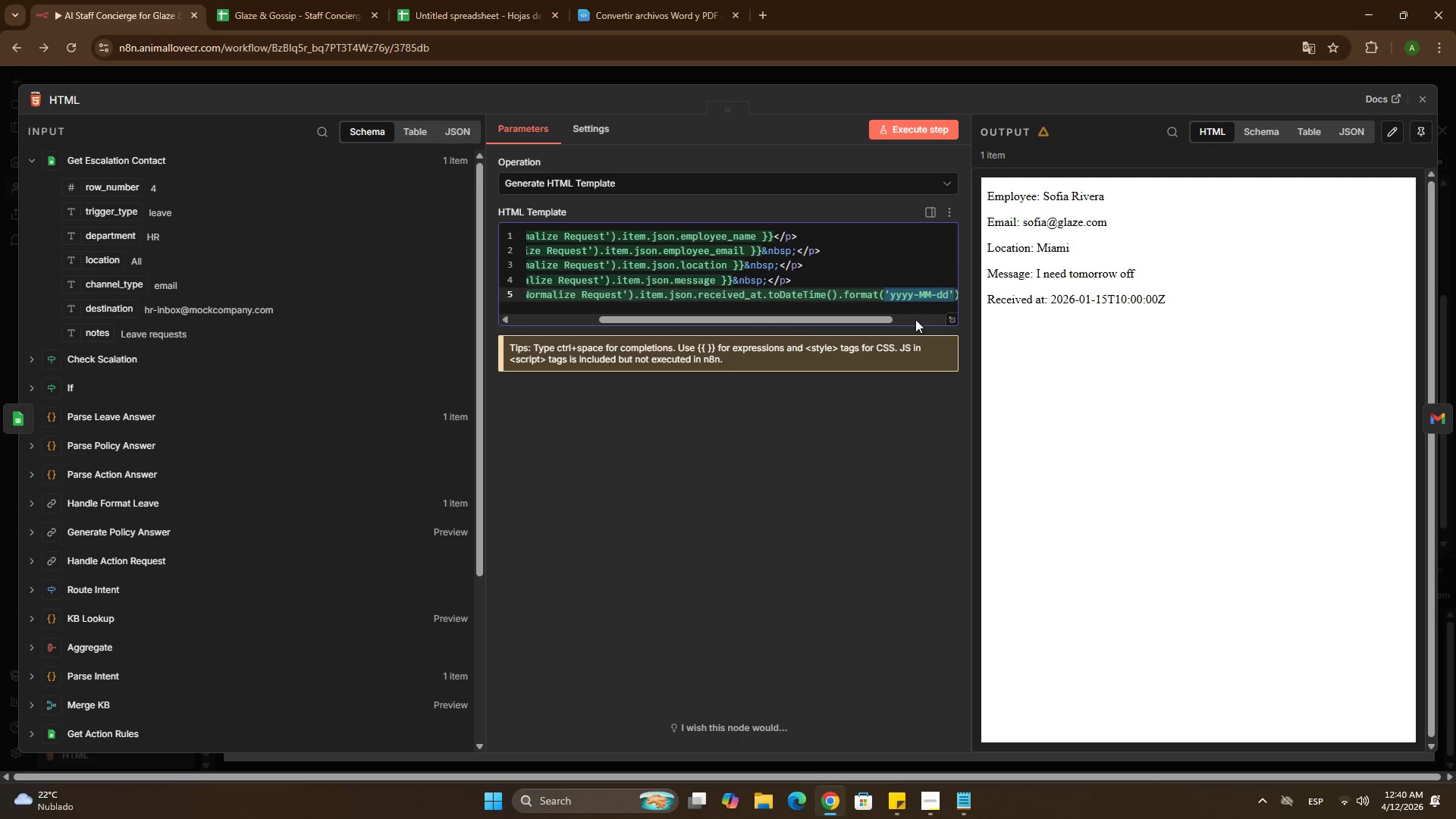 
left_click([899, 304])
 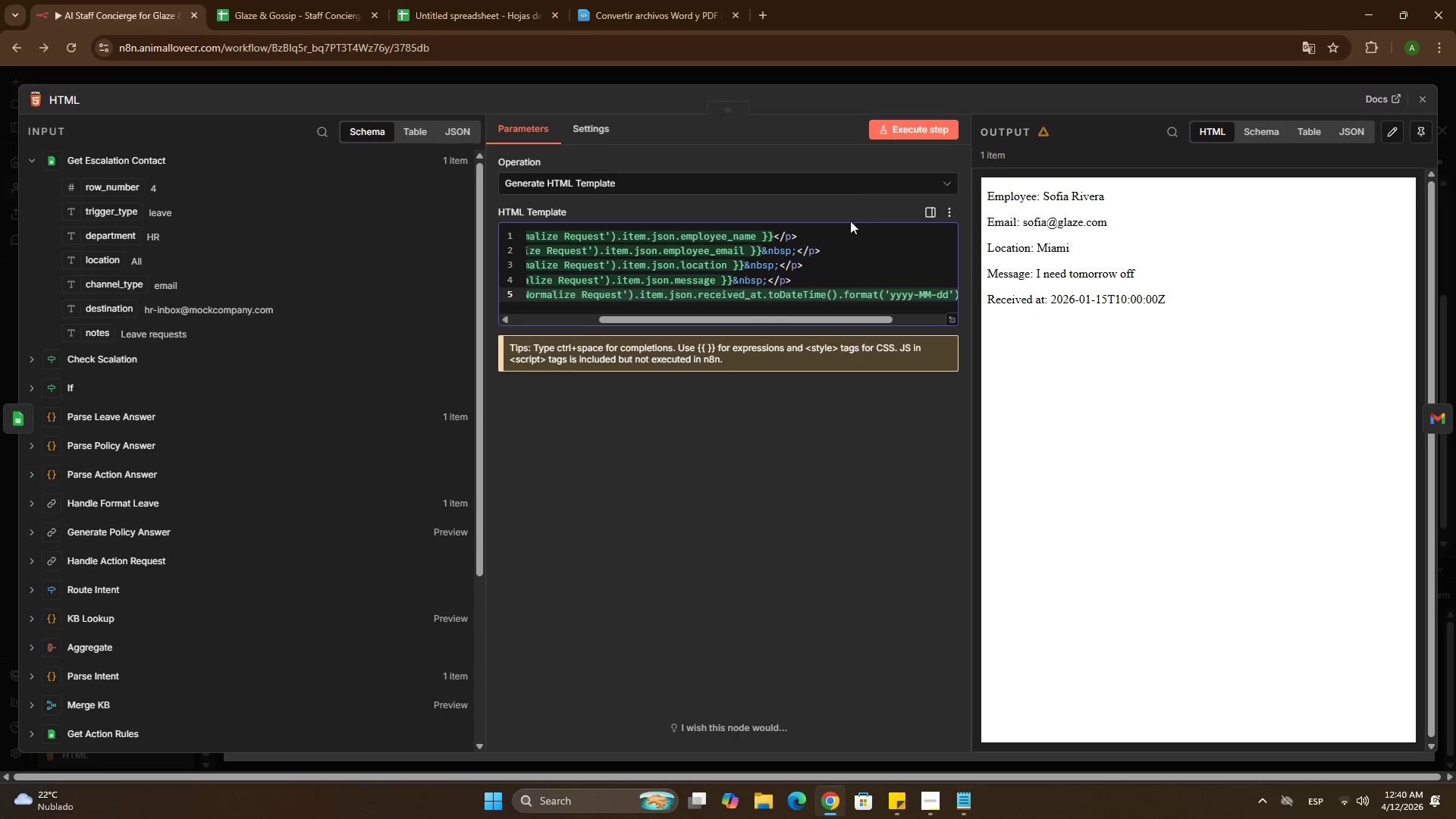 
left_click([915, 121])
 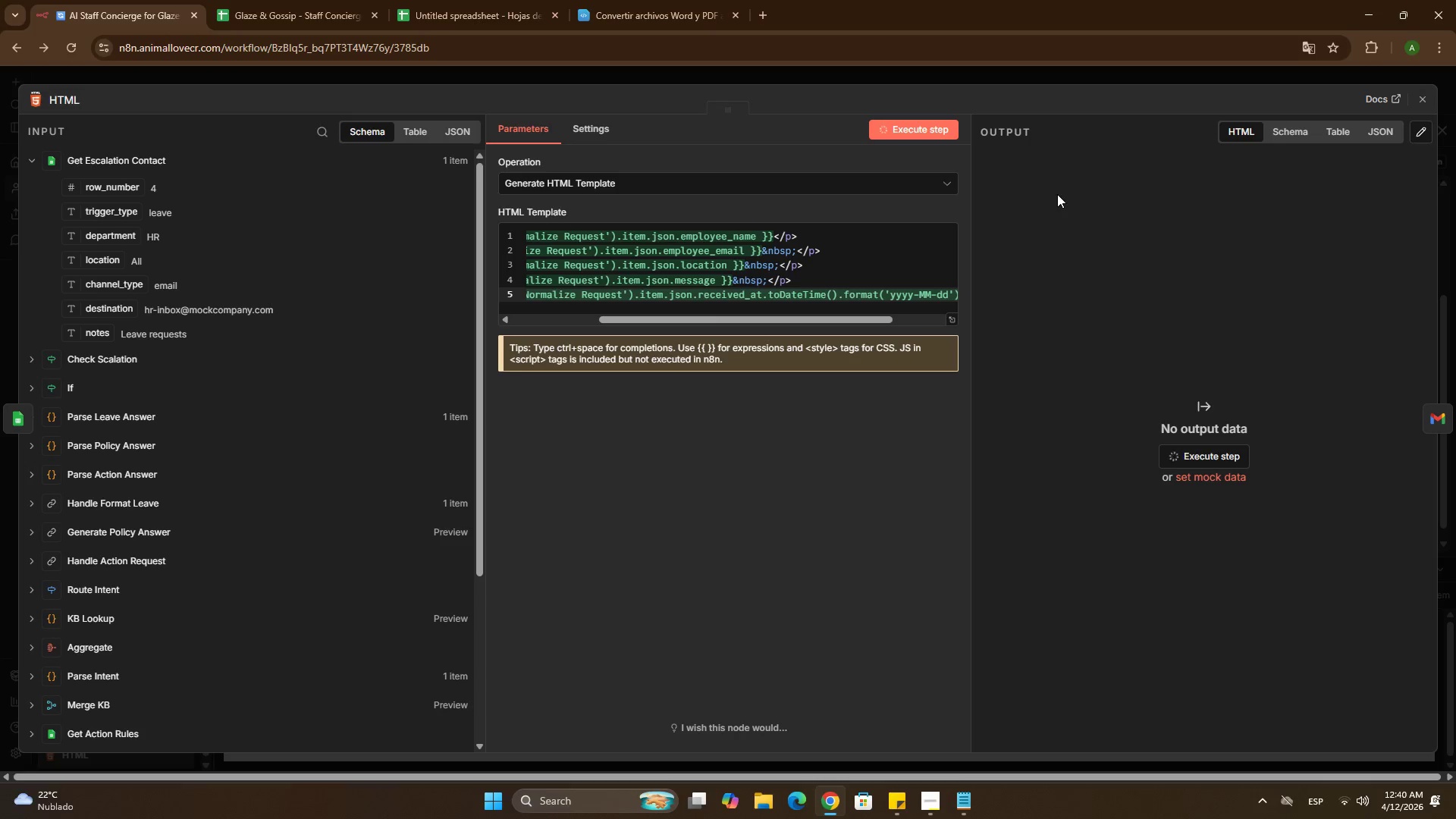 
mouse_move([1046, 179])
 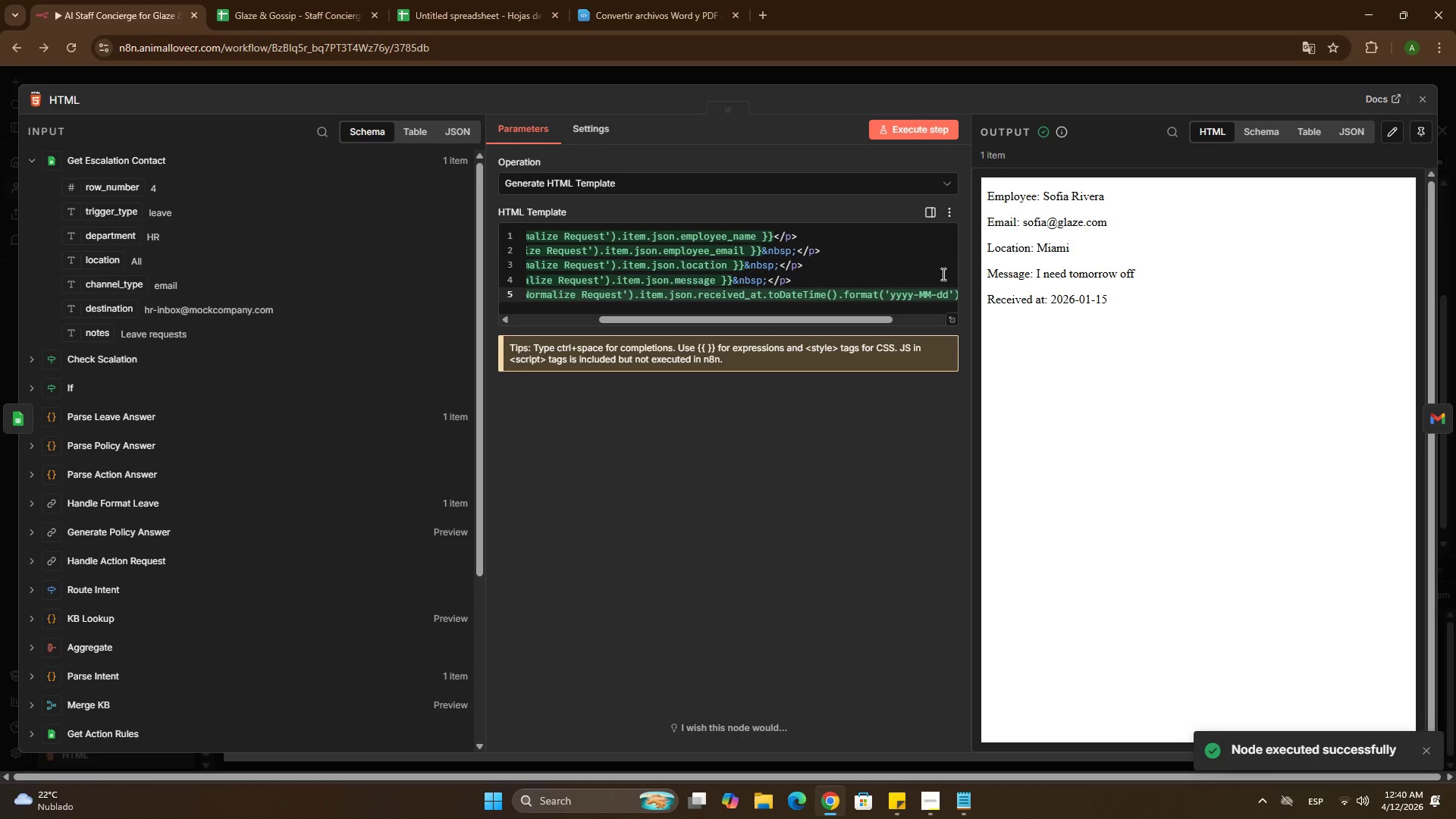 
double_click([947, 297])
 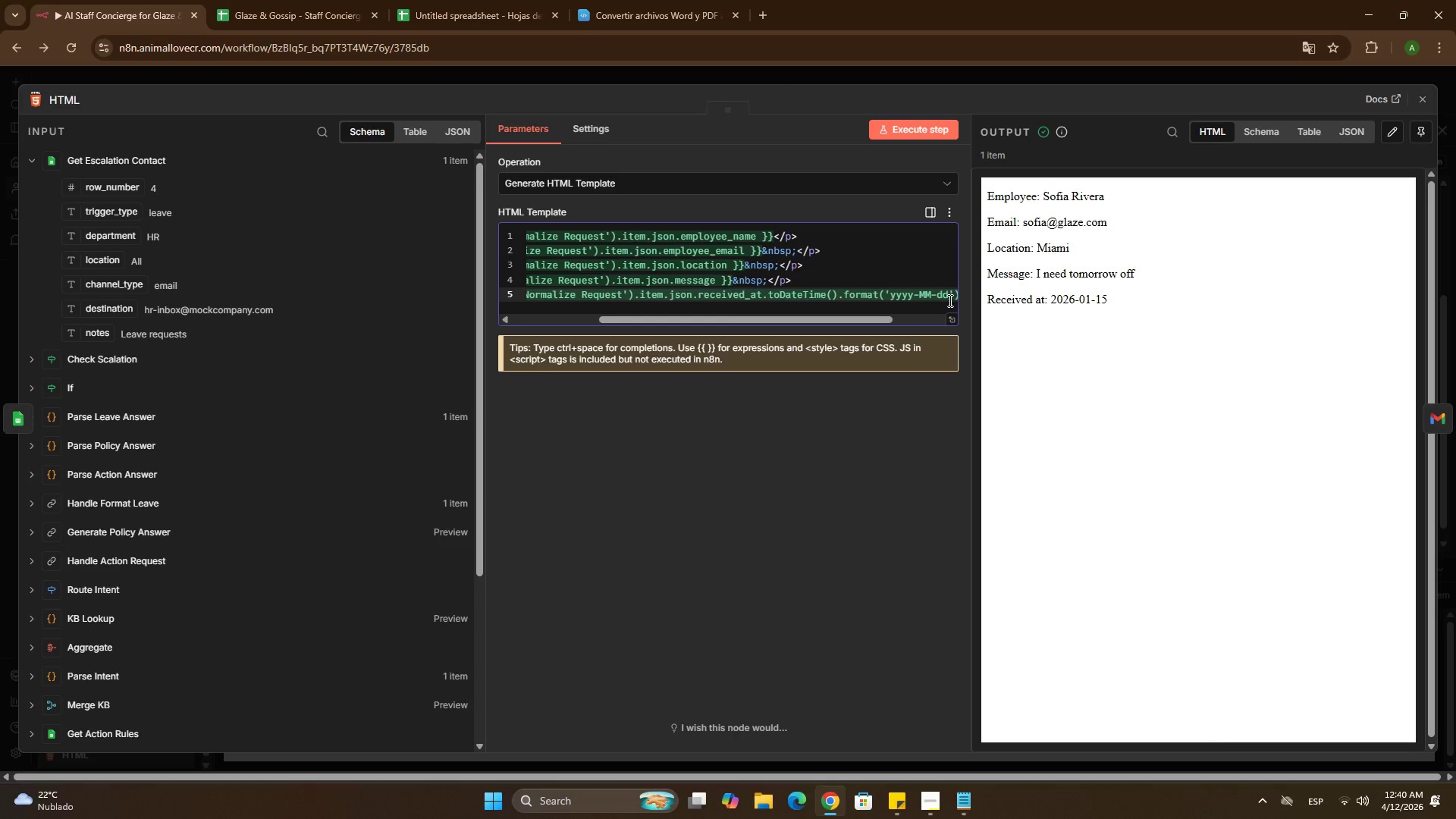 
key(Control+Z)
 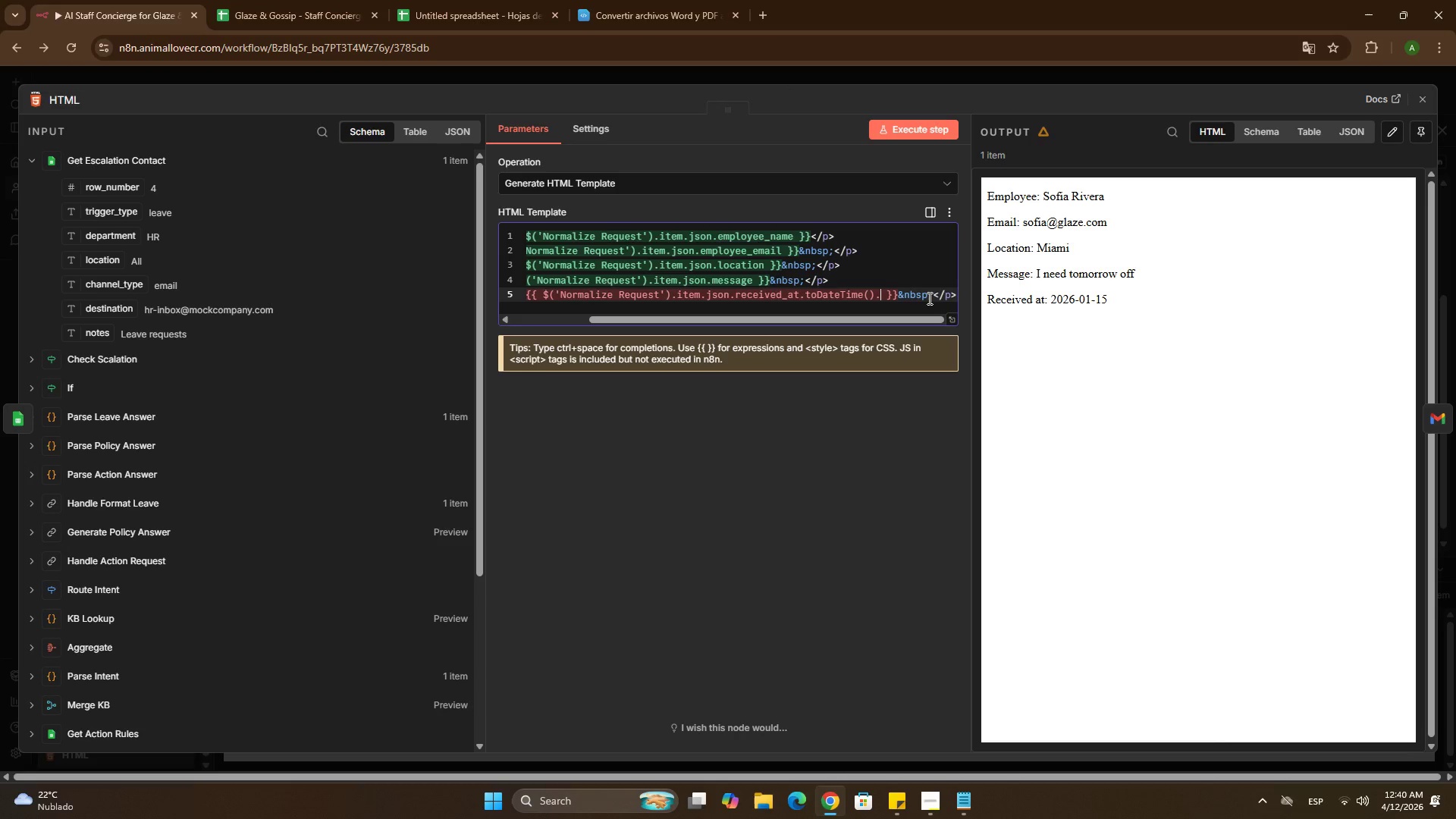 
key(F)
 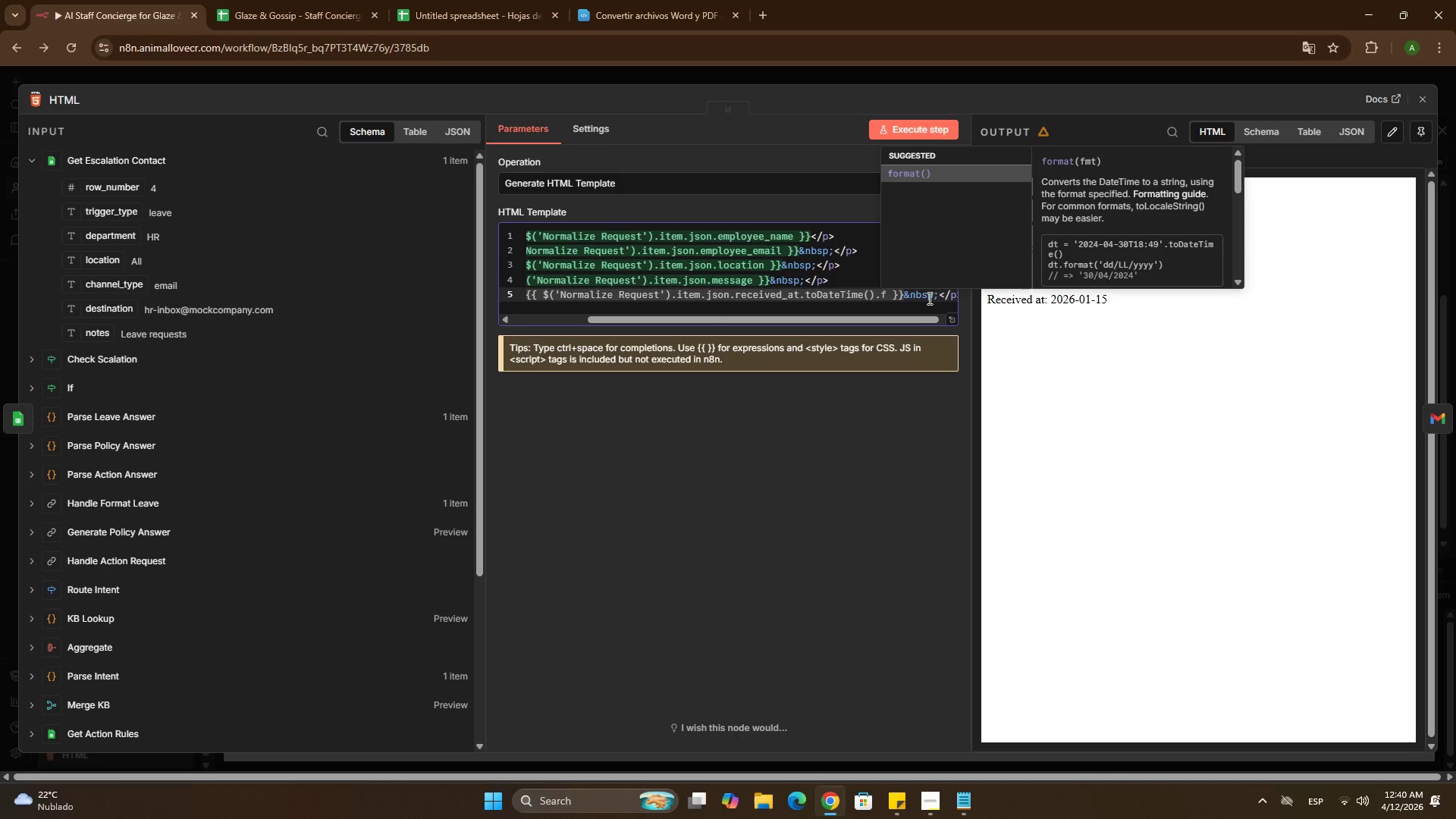 
key(Enter)
 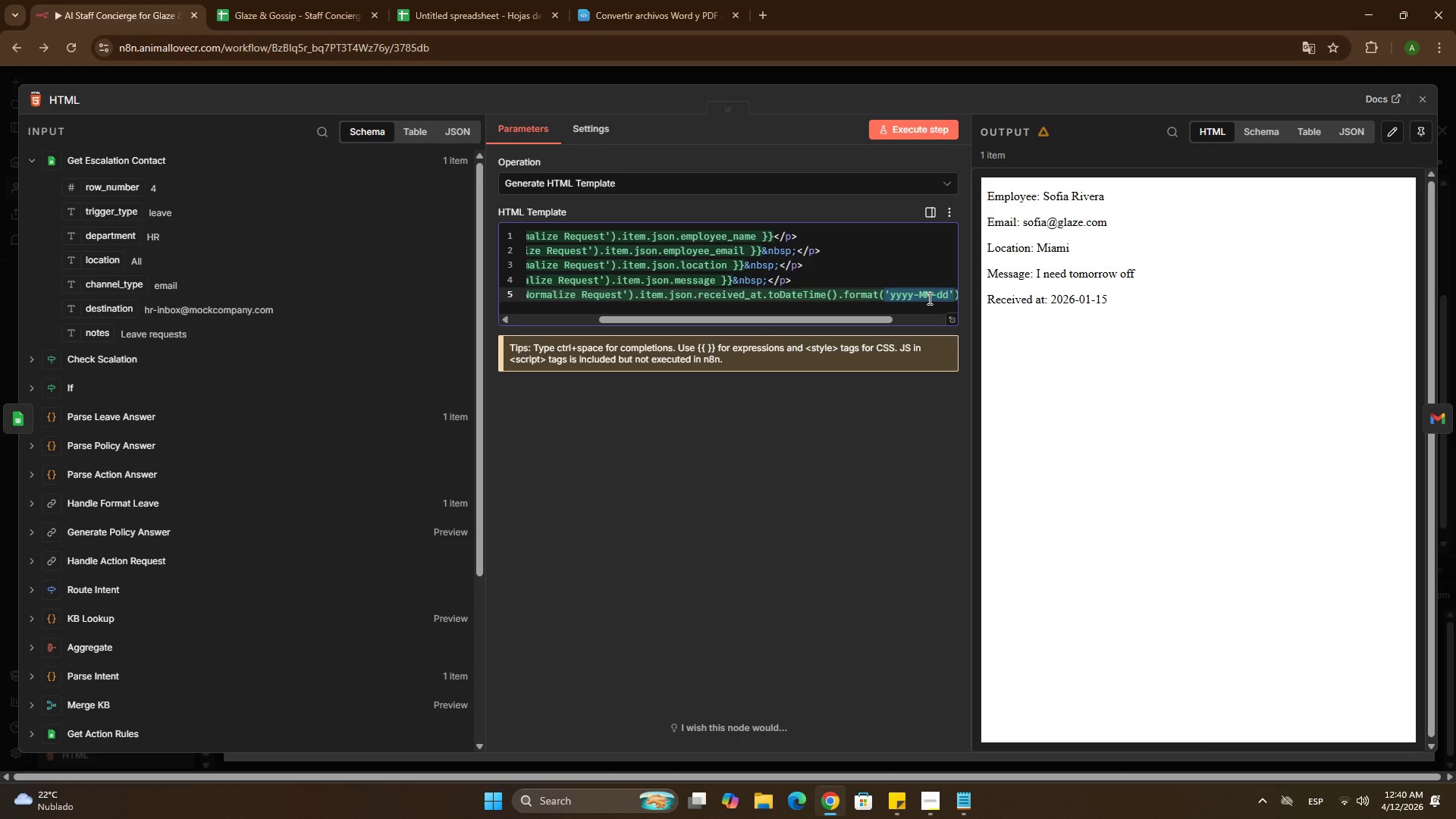 
key(Control+Z)
 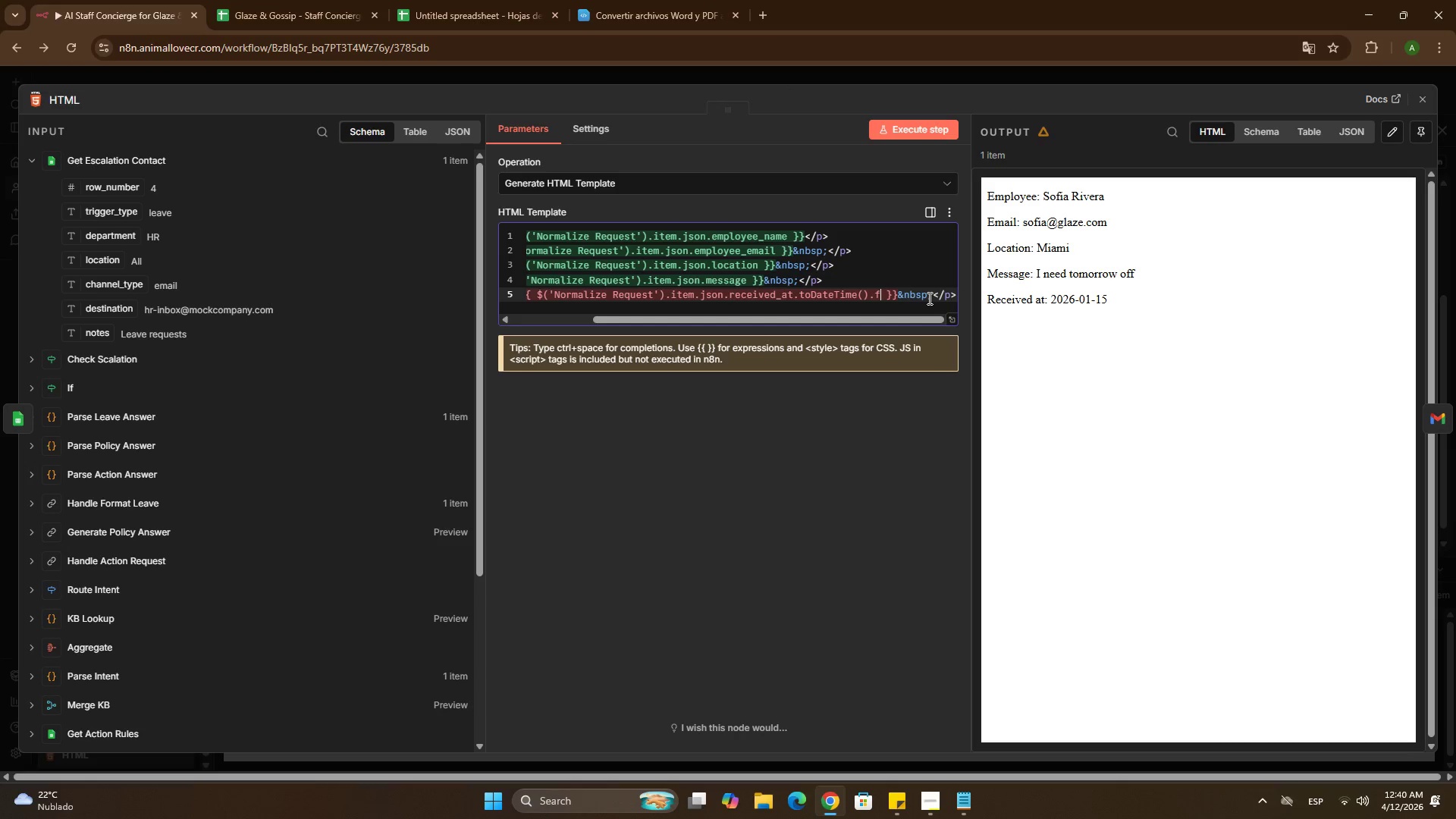 
key(Control+Z)
 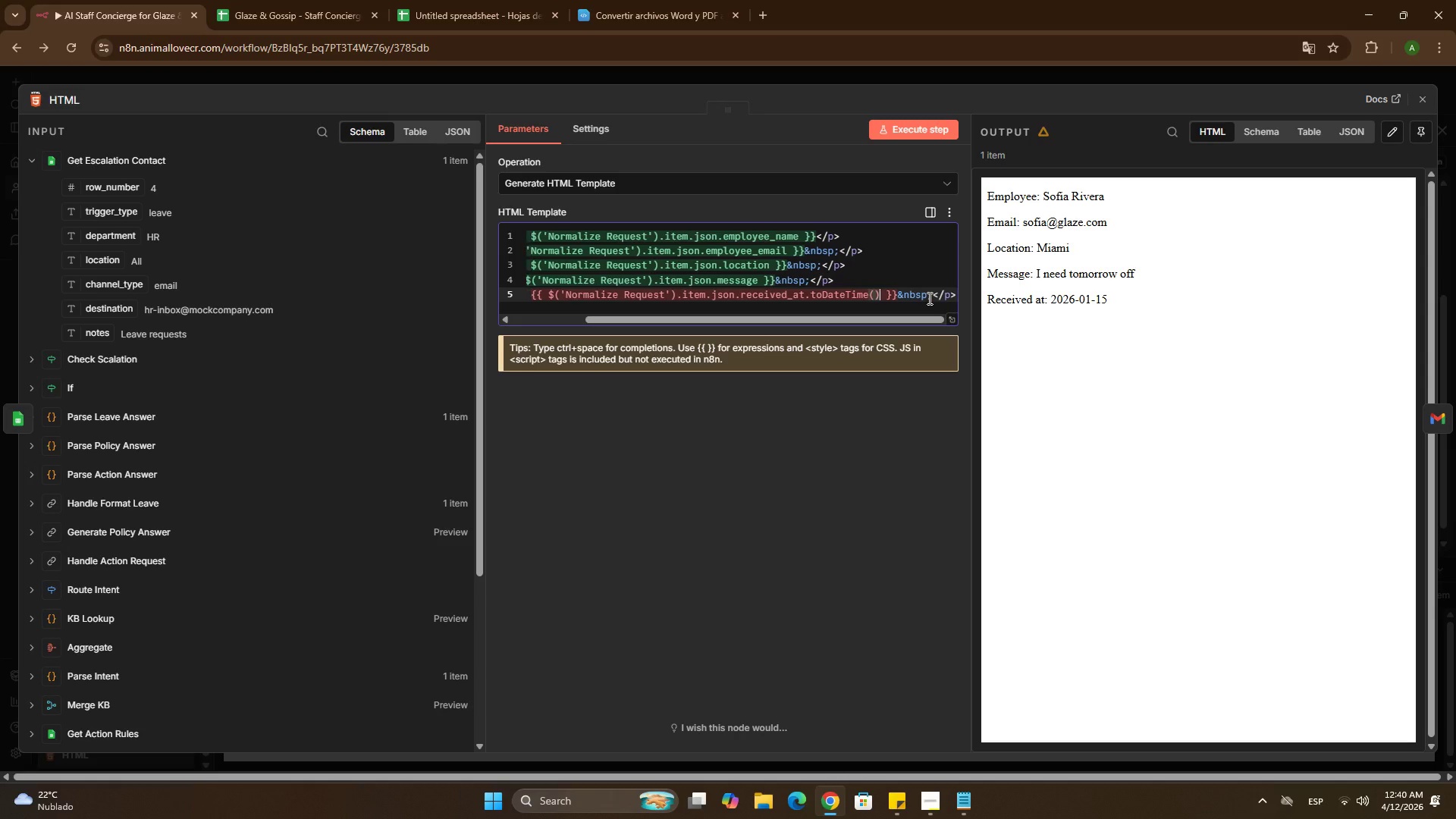 
key(Control+Z)
 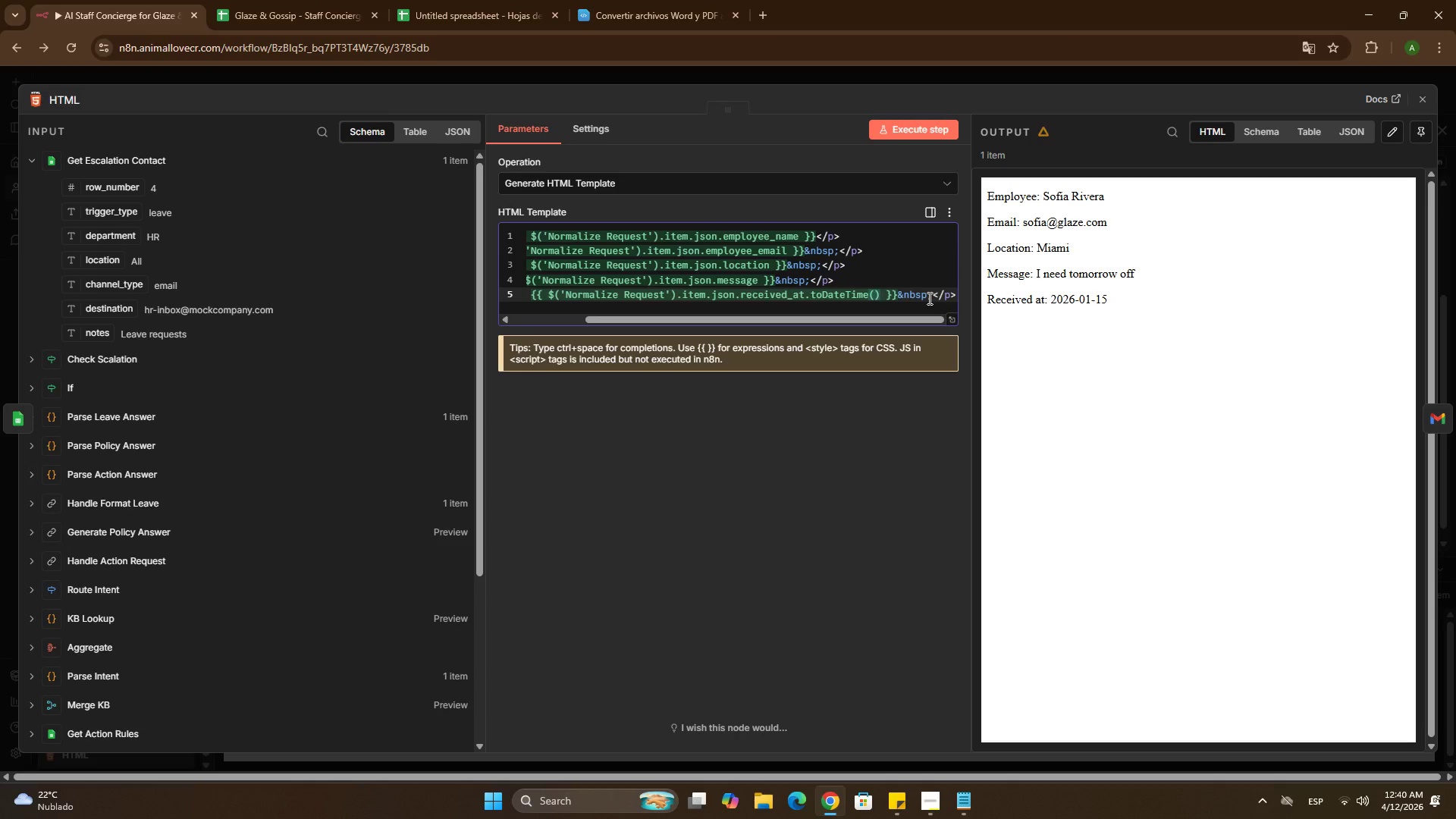 
key(Period)
 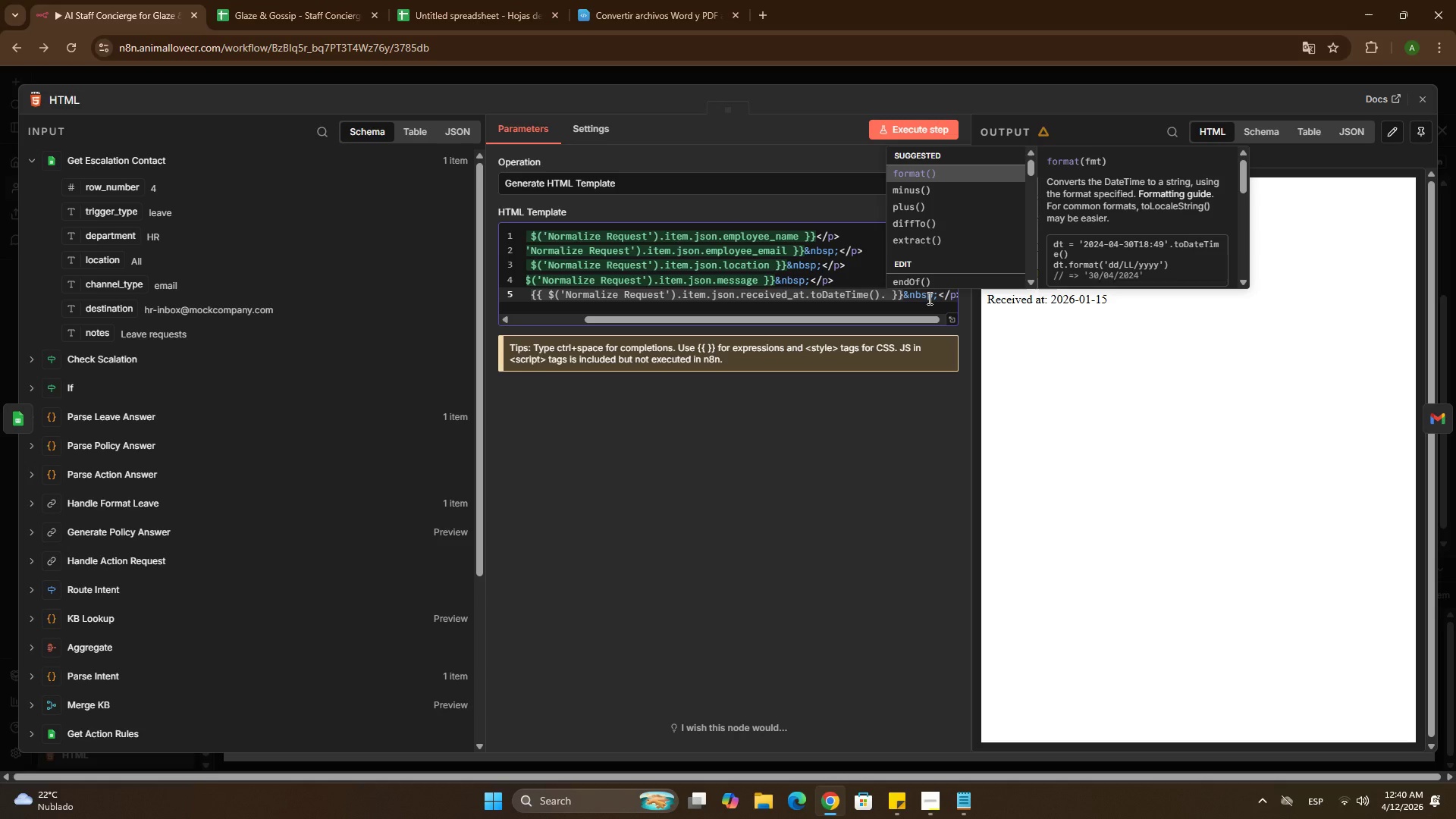 
key(ArrowDown)
 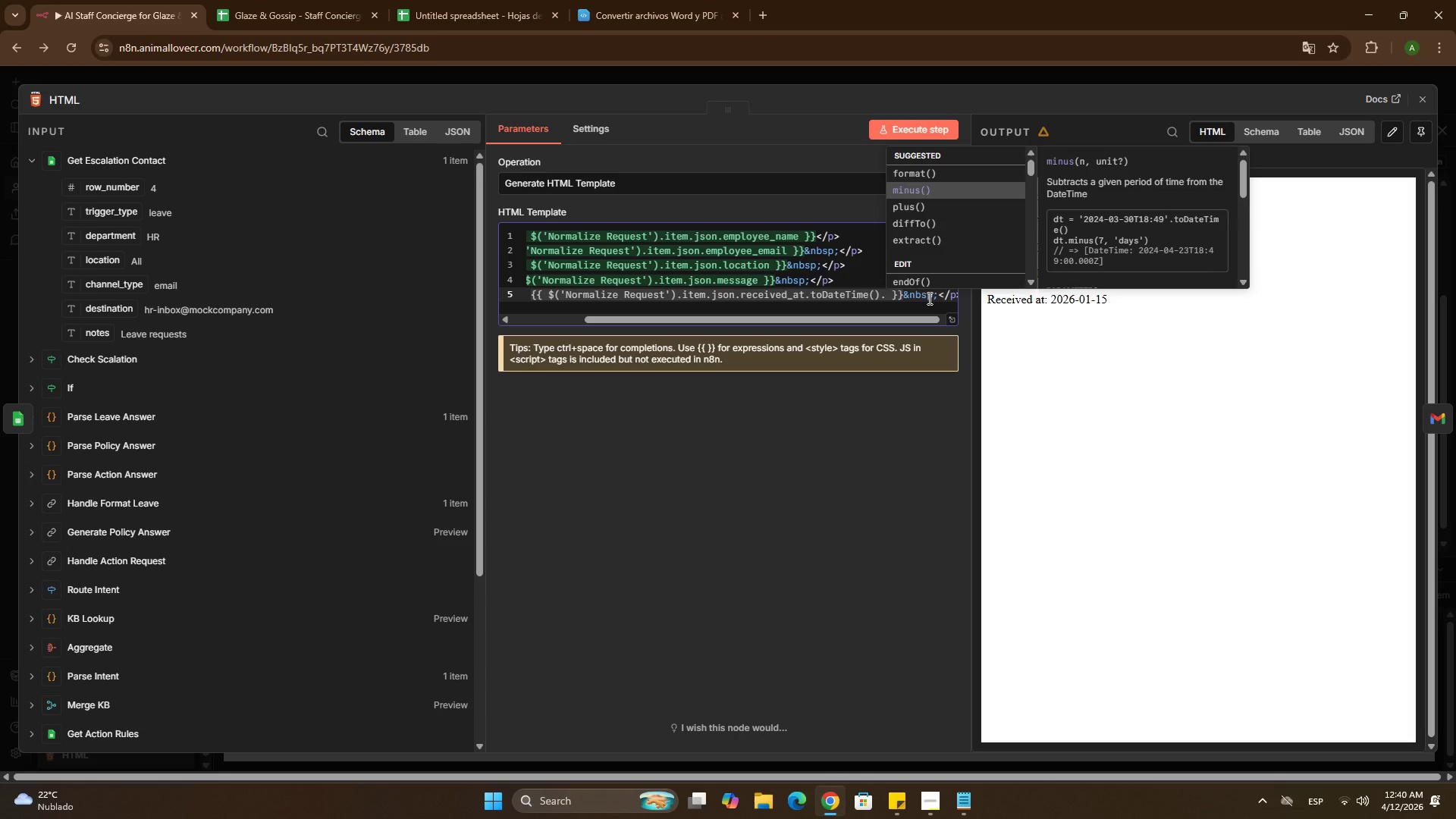 
key(ArrowDown)
 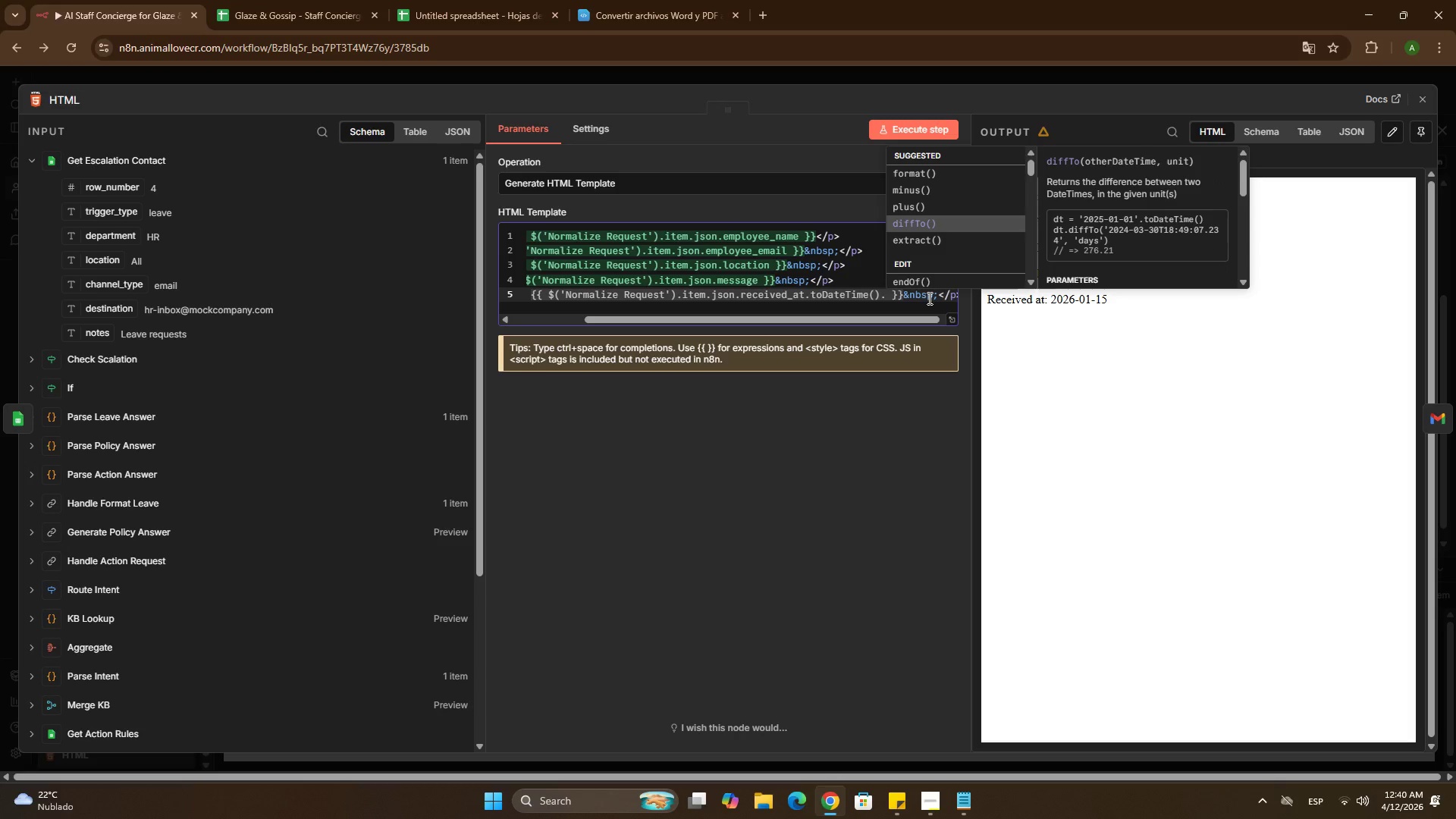 
key(ArrowDown)
 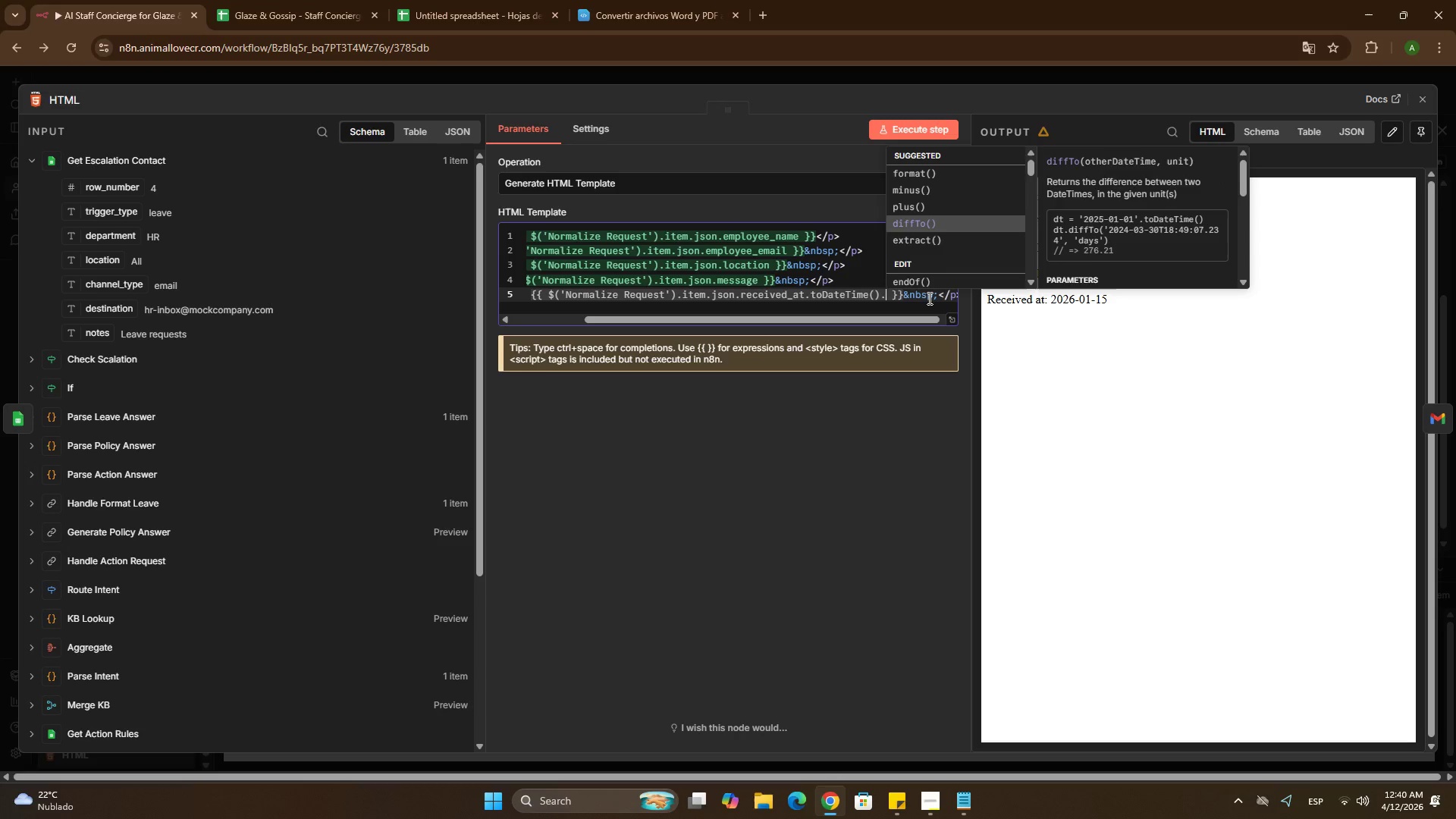 
key(ArrowDown)
 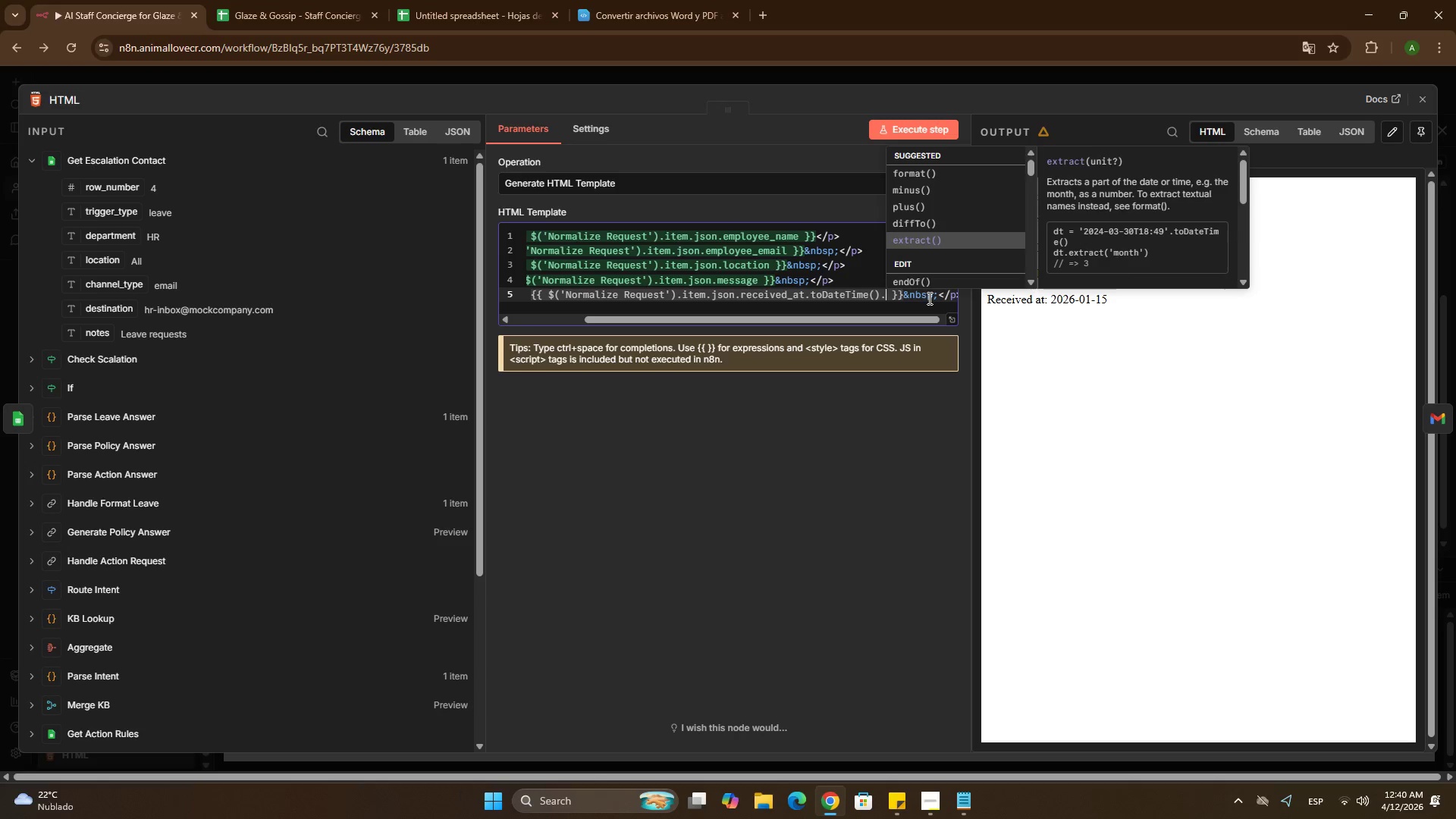 
key(ArrowDown)
 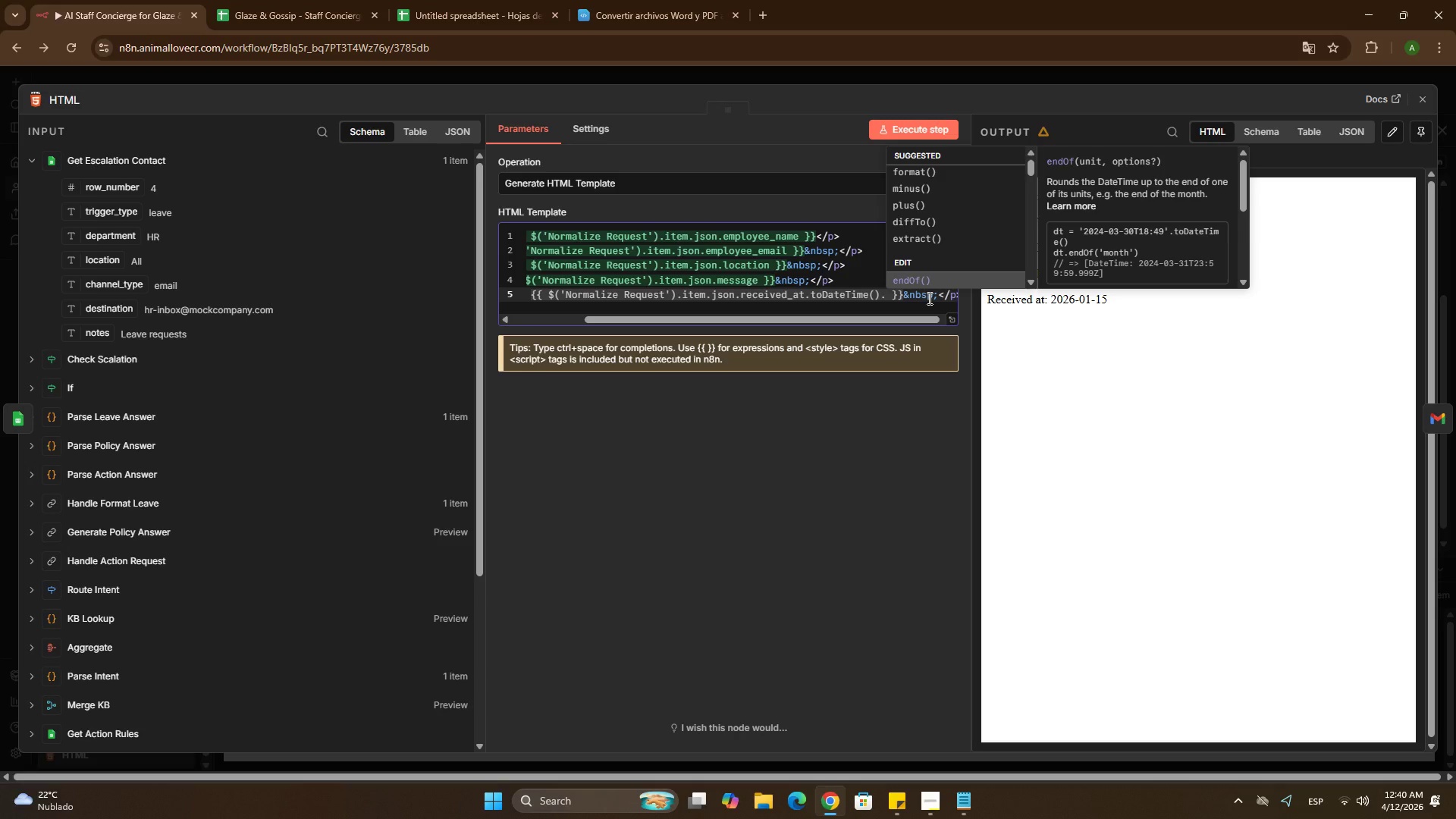 
key(ArrowUp)
 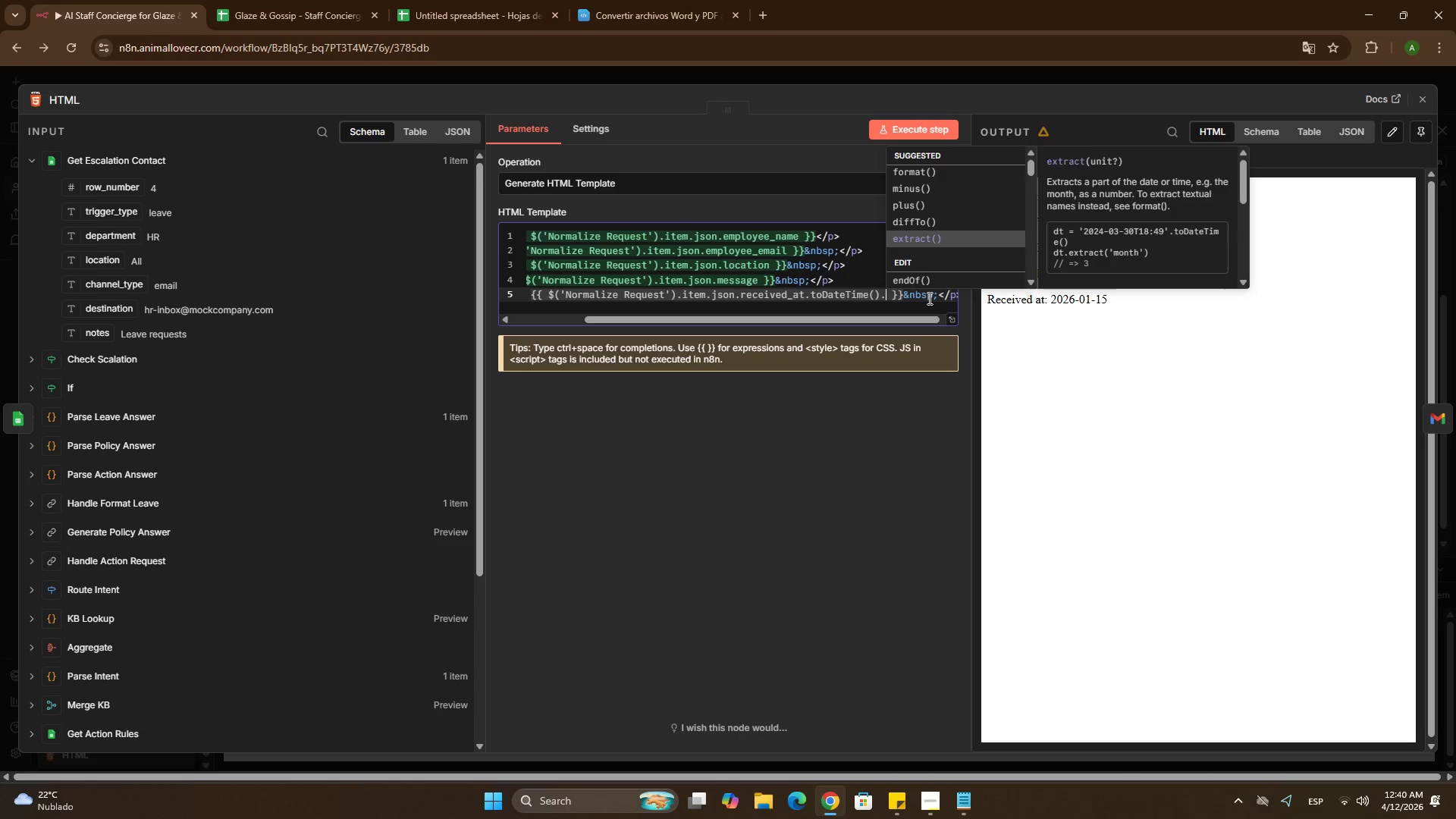 
key(ArrowDown)
 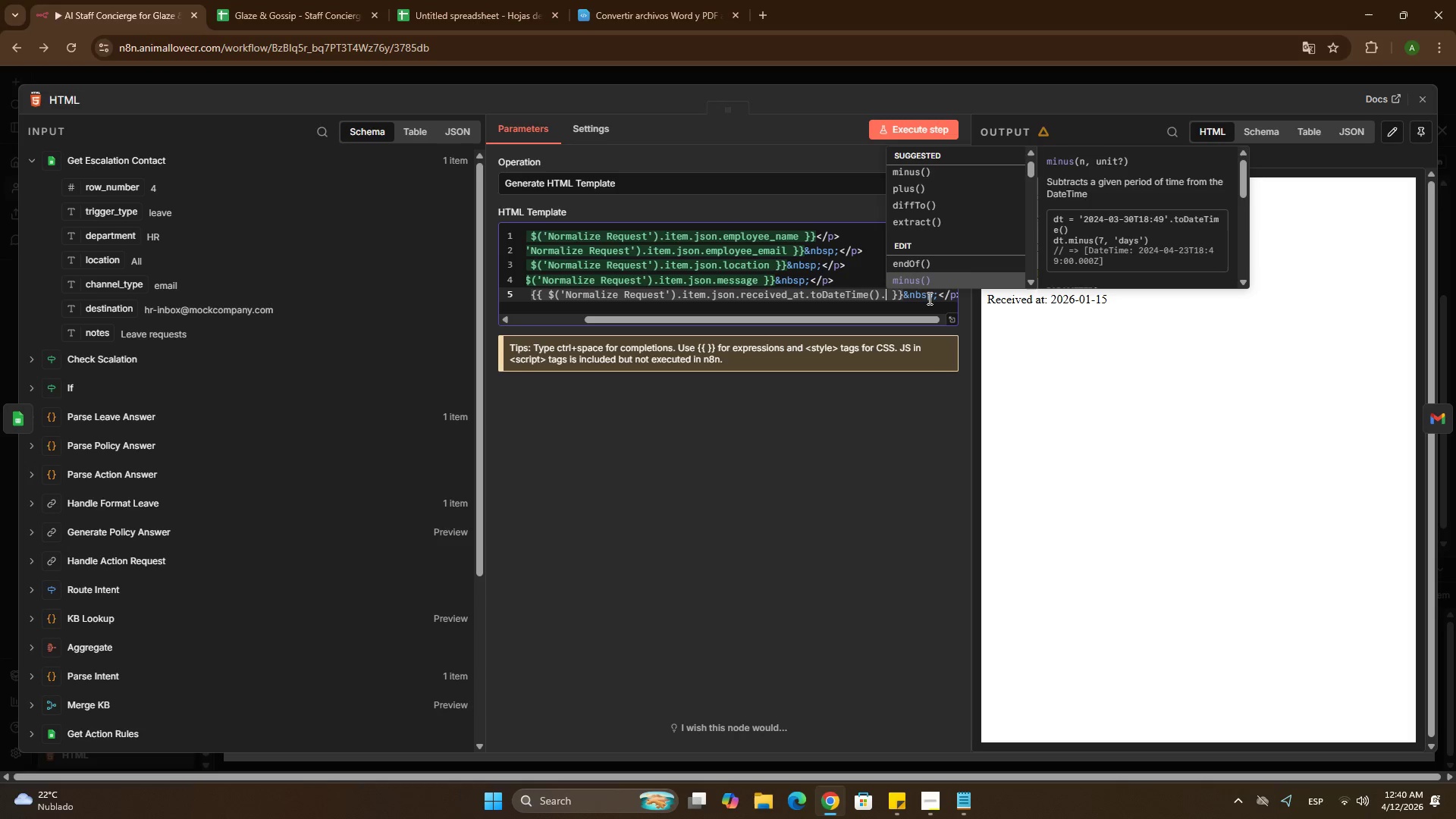 
key(ArrowDown)
 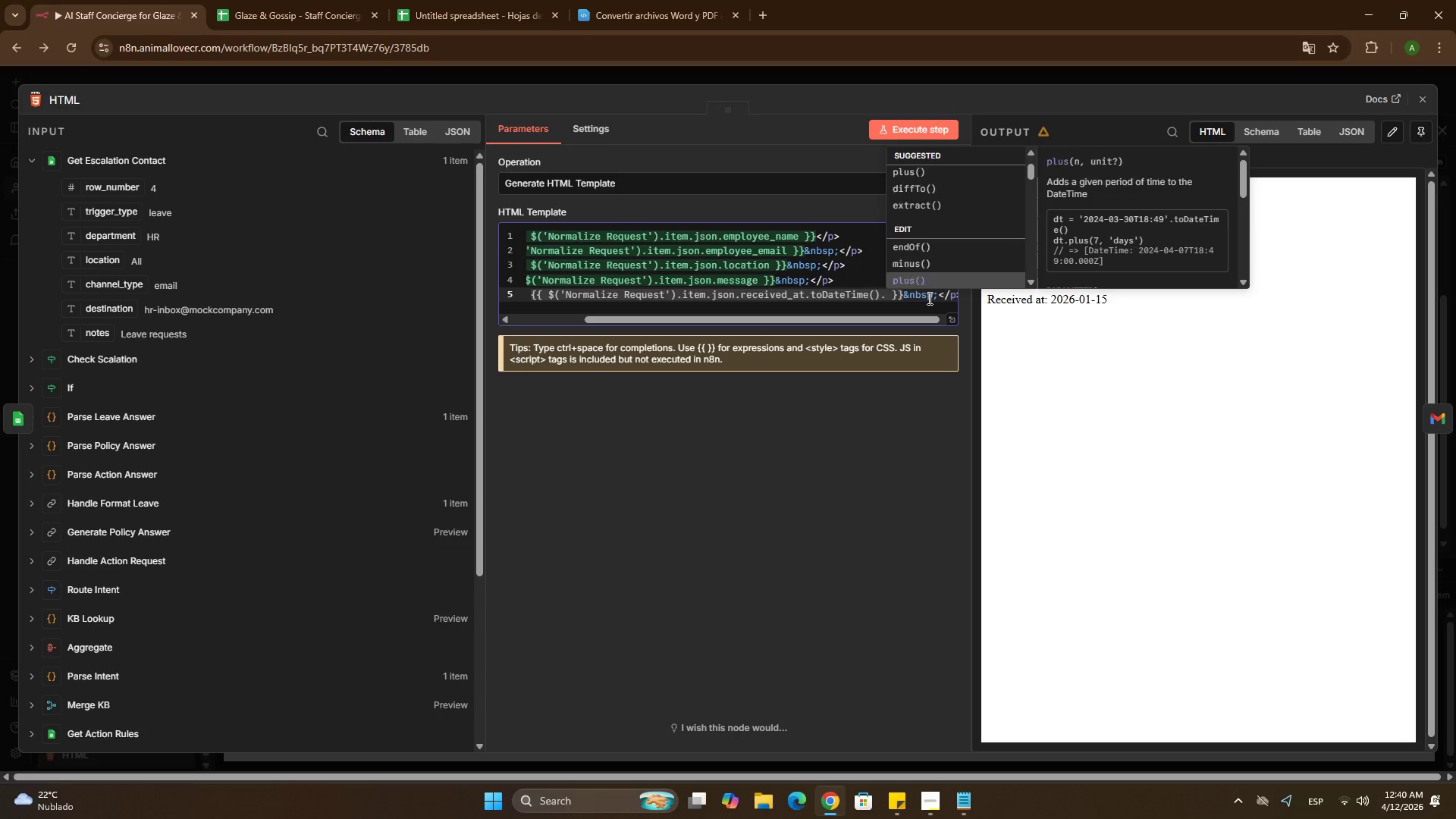 
key(ArrowDown)
 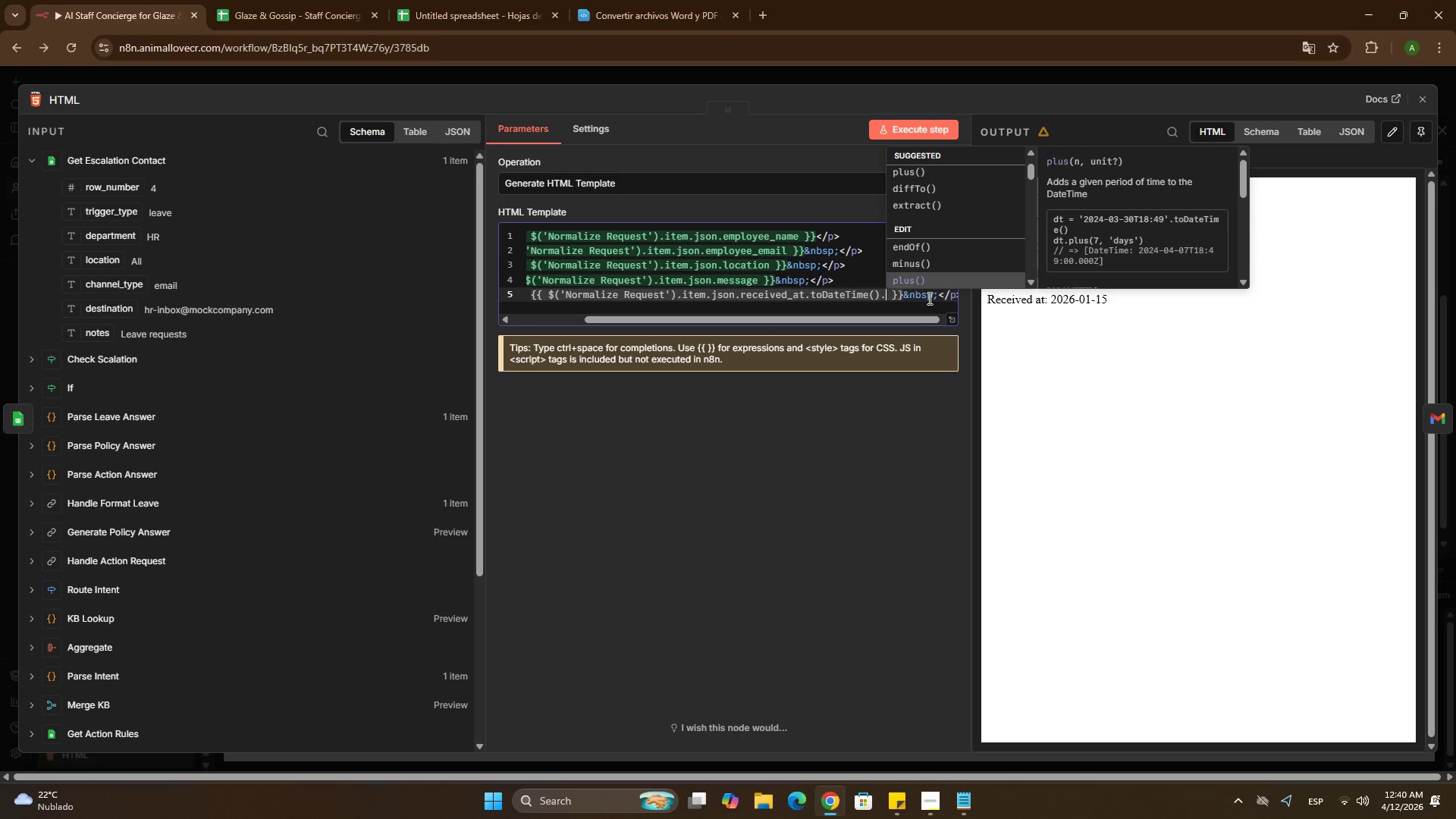 
key(ArrowDown)
 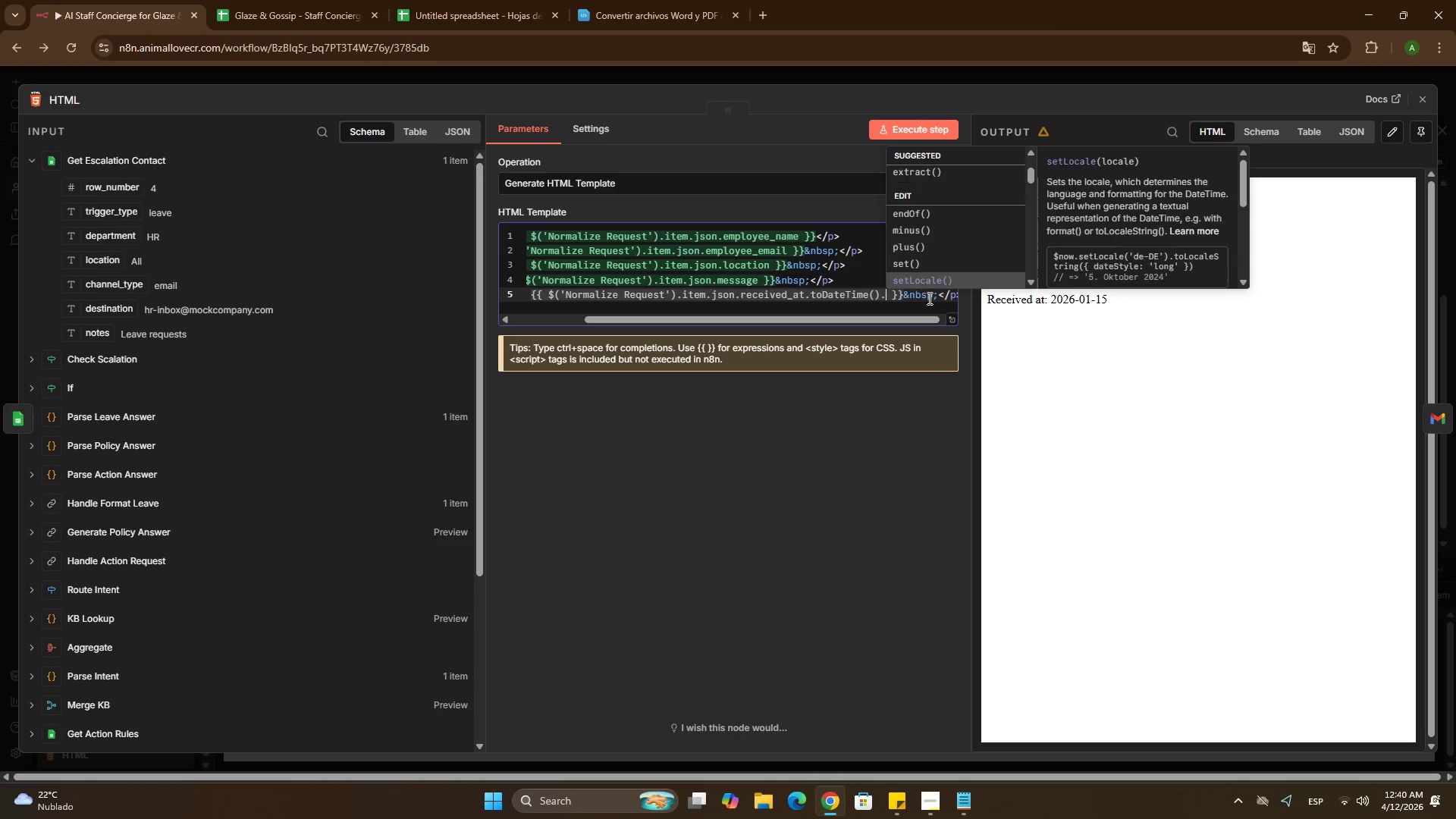 
key(ArrowDown)
 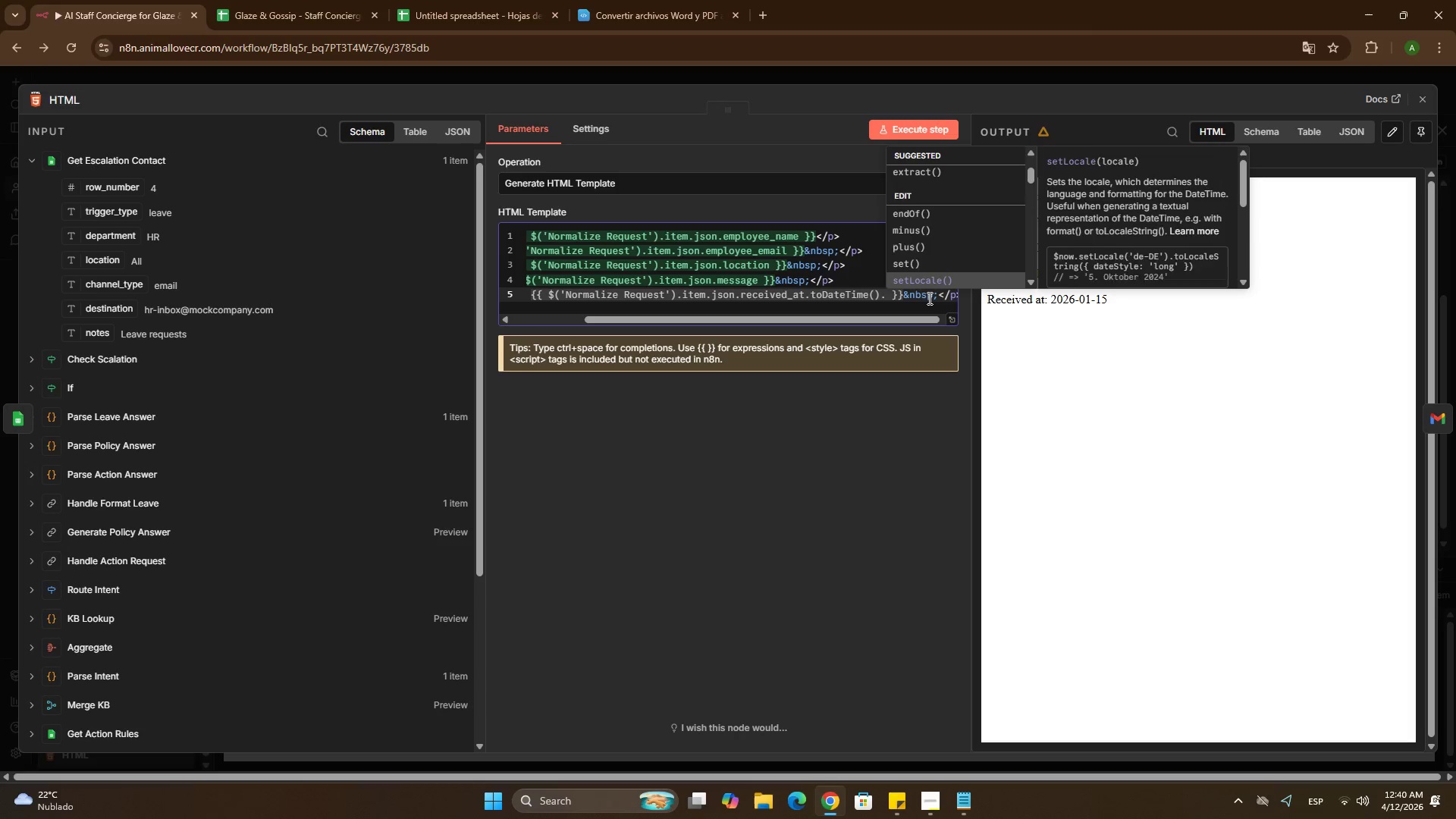 
key(ArrowDown)
 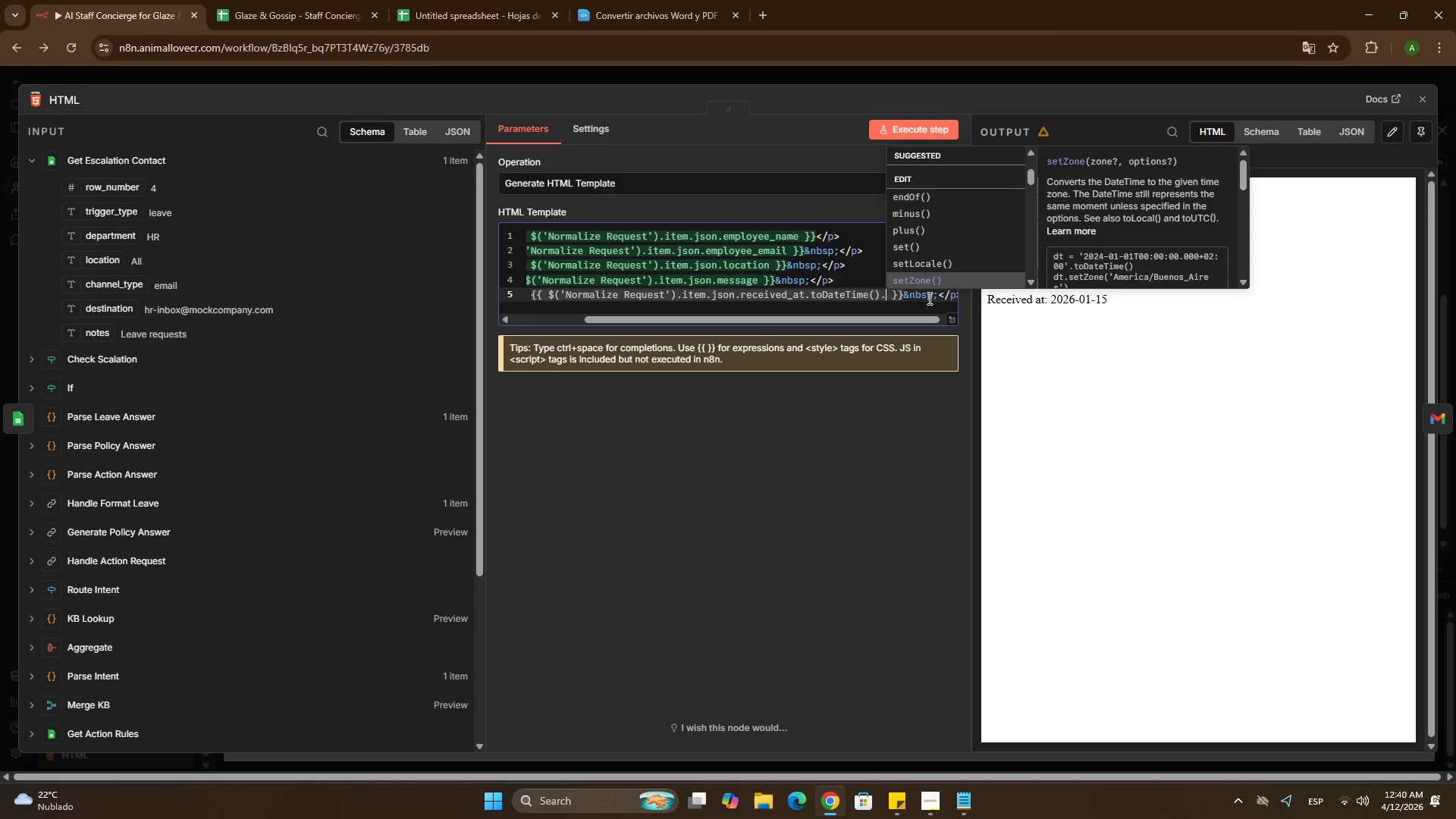 
key(ArrowDown)
 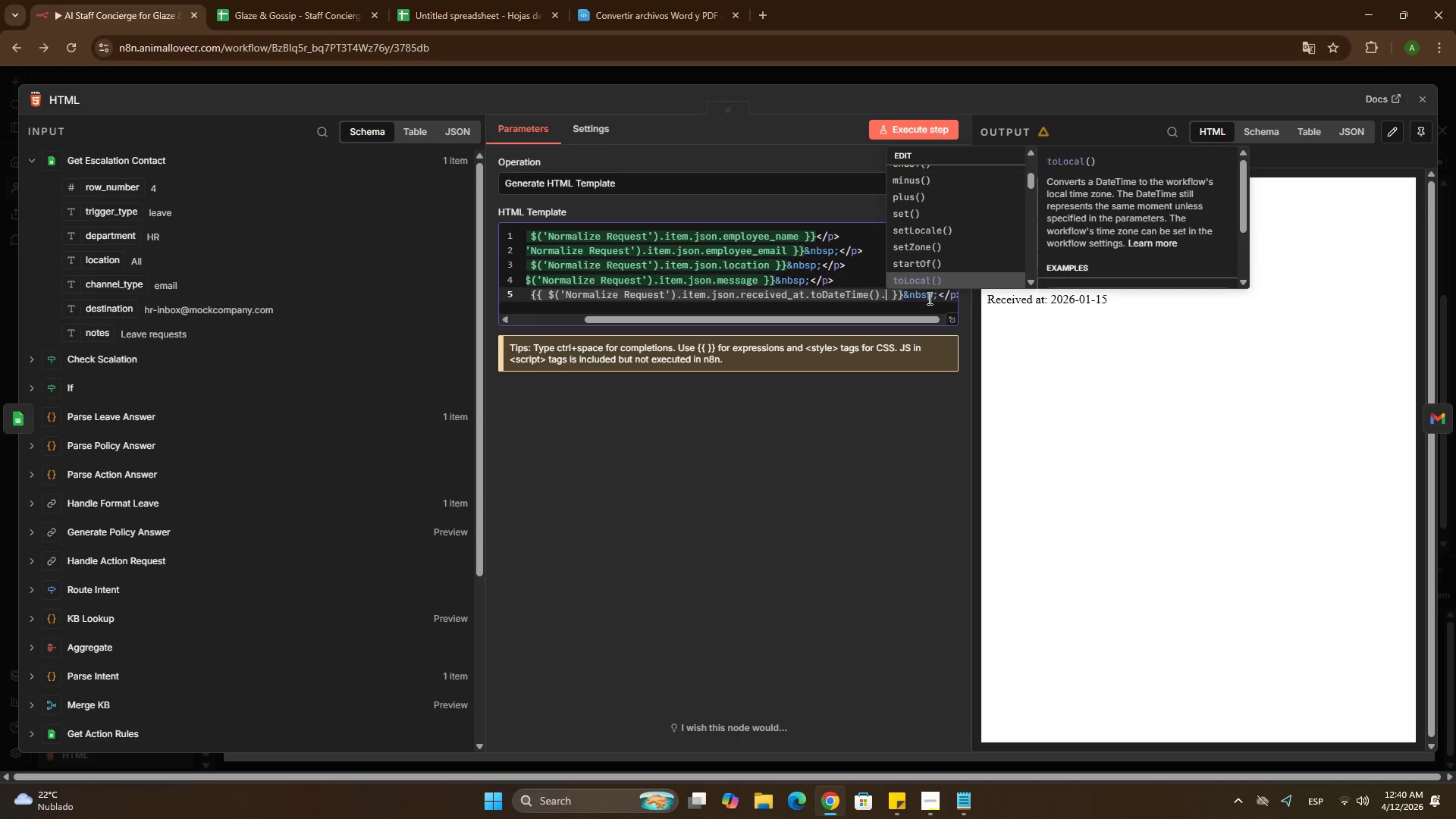 
key(ArrowDown)
 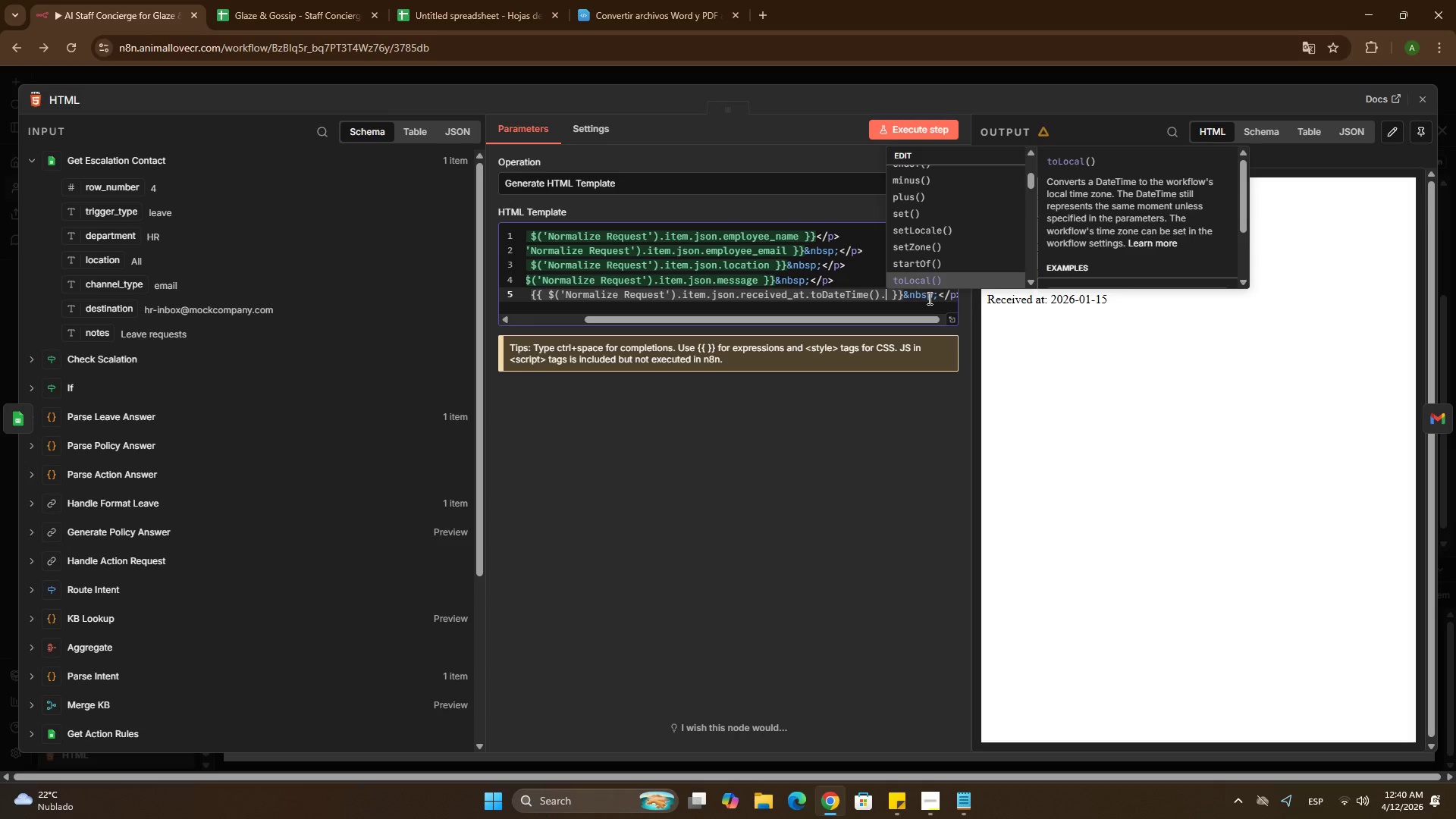 
key(ArrowDown)
 